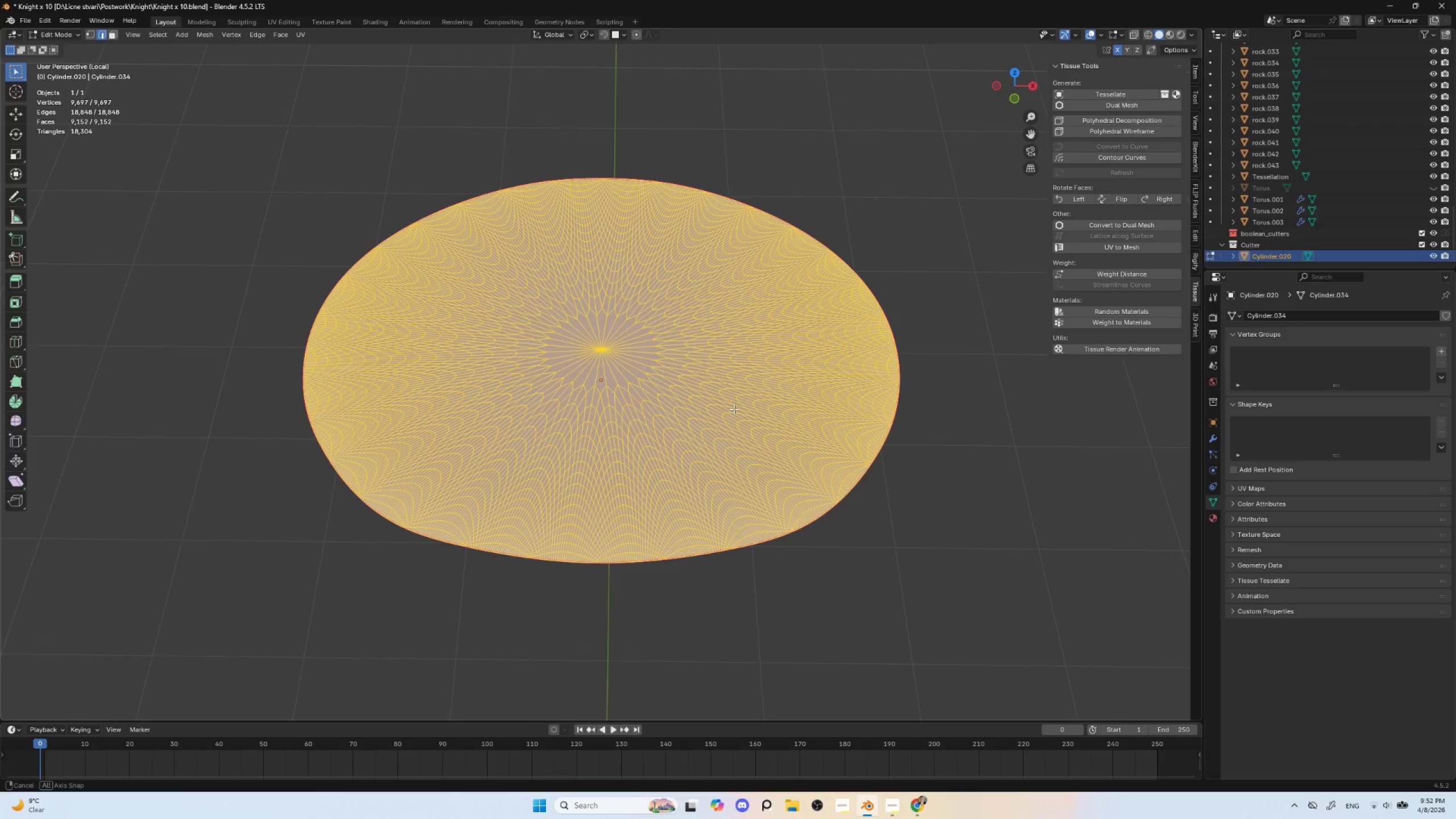 
hold_key(key=AltLeft, duration=0.48)
 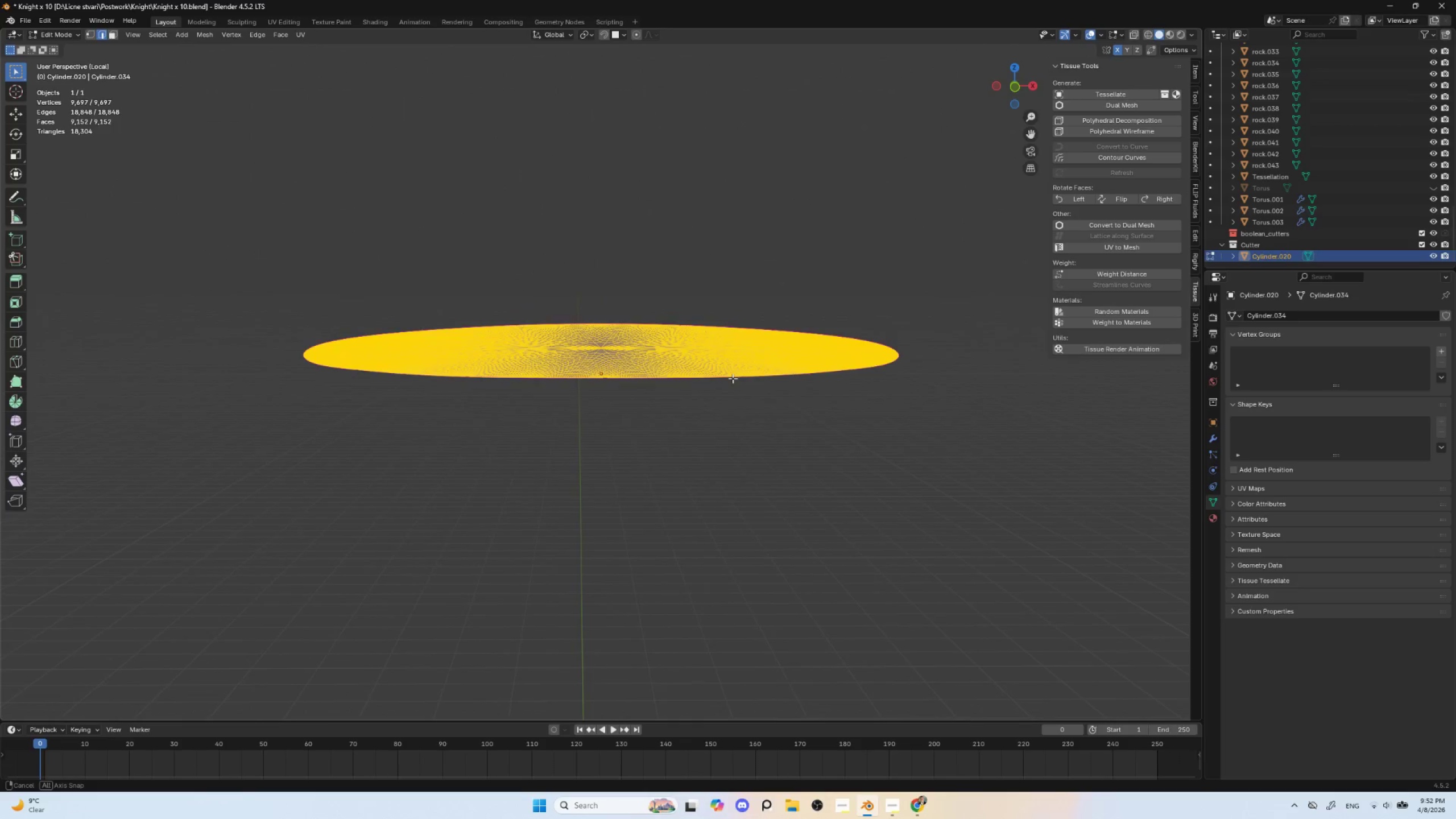 
key(Tab)
 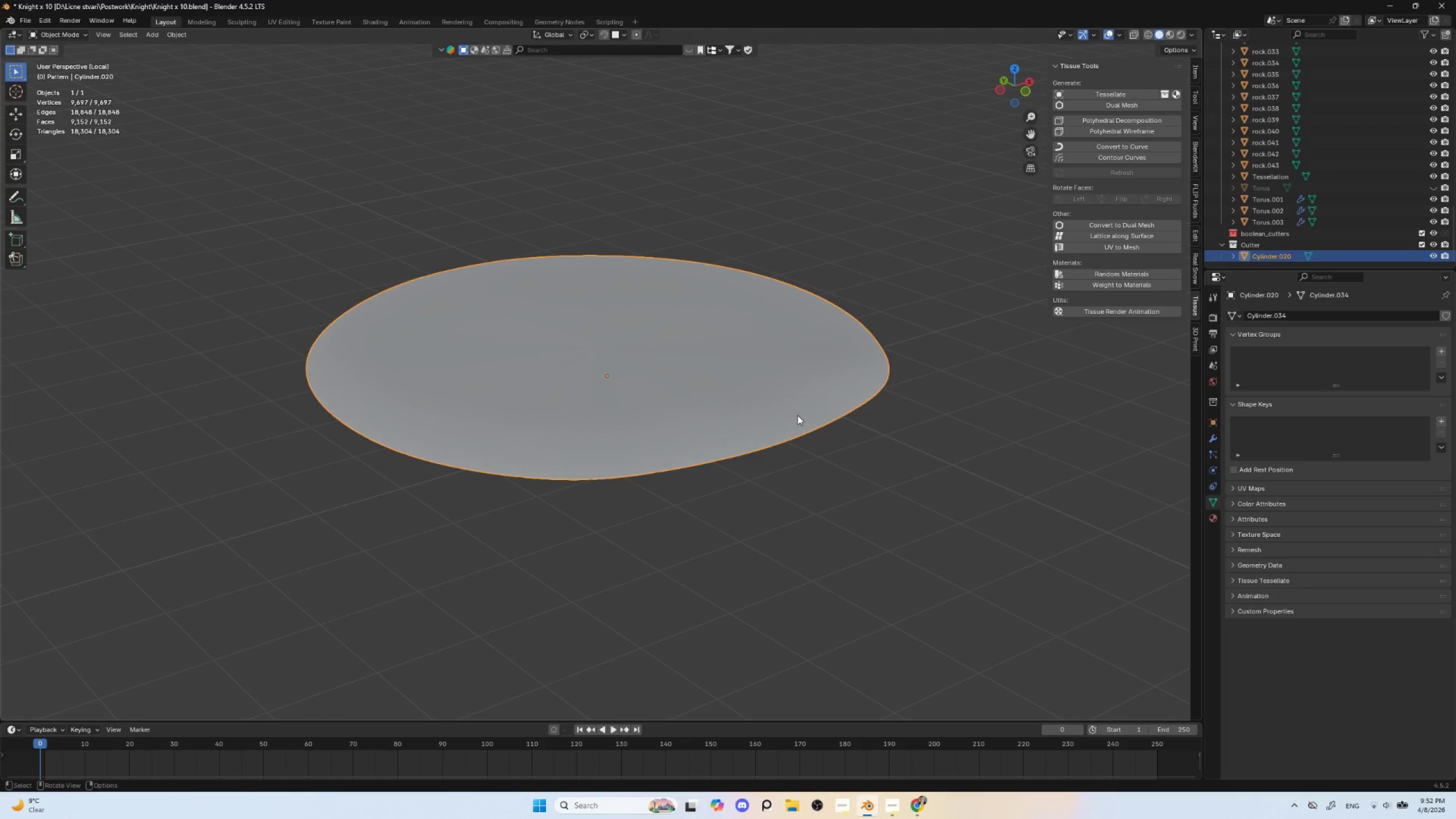 
key(NumpadDivide)
 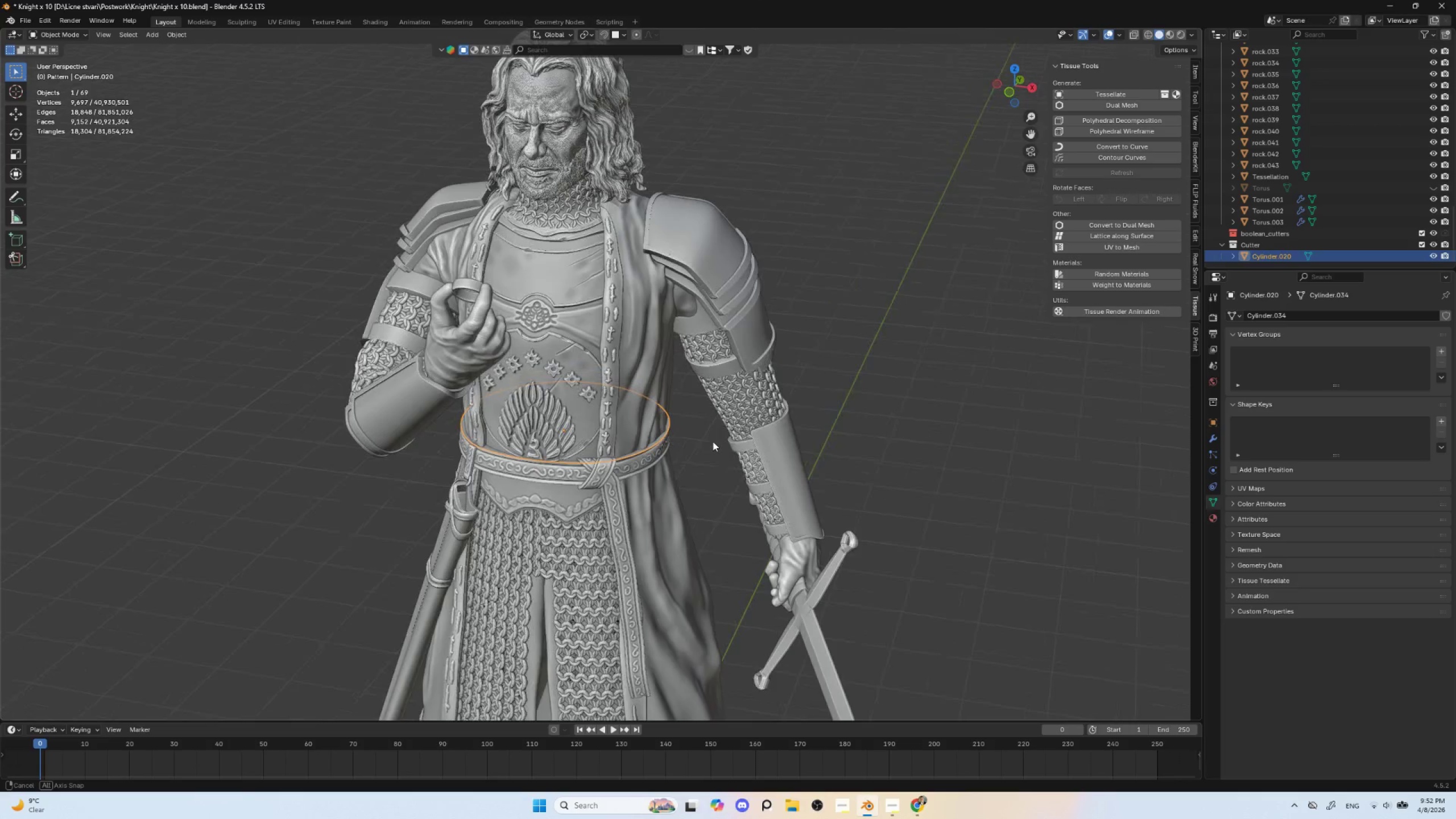 
scroll: coordinate [707, 453], scroll_direction: up, amount: 2.0
 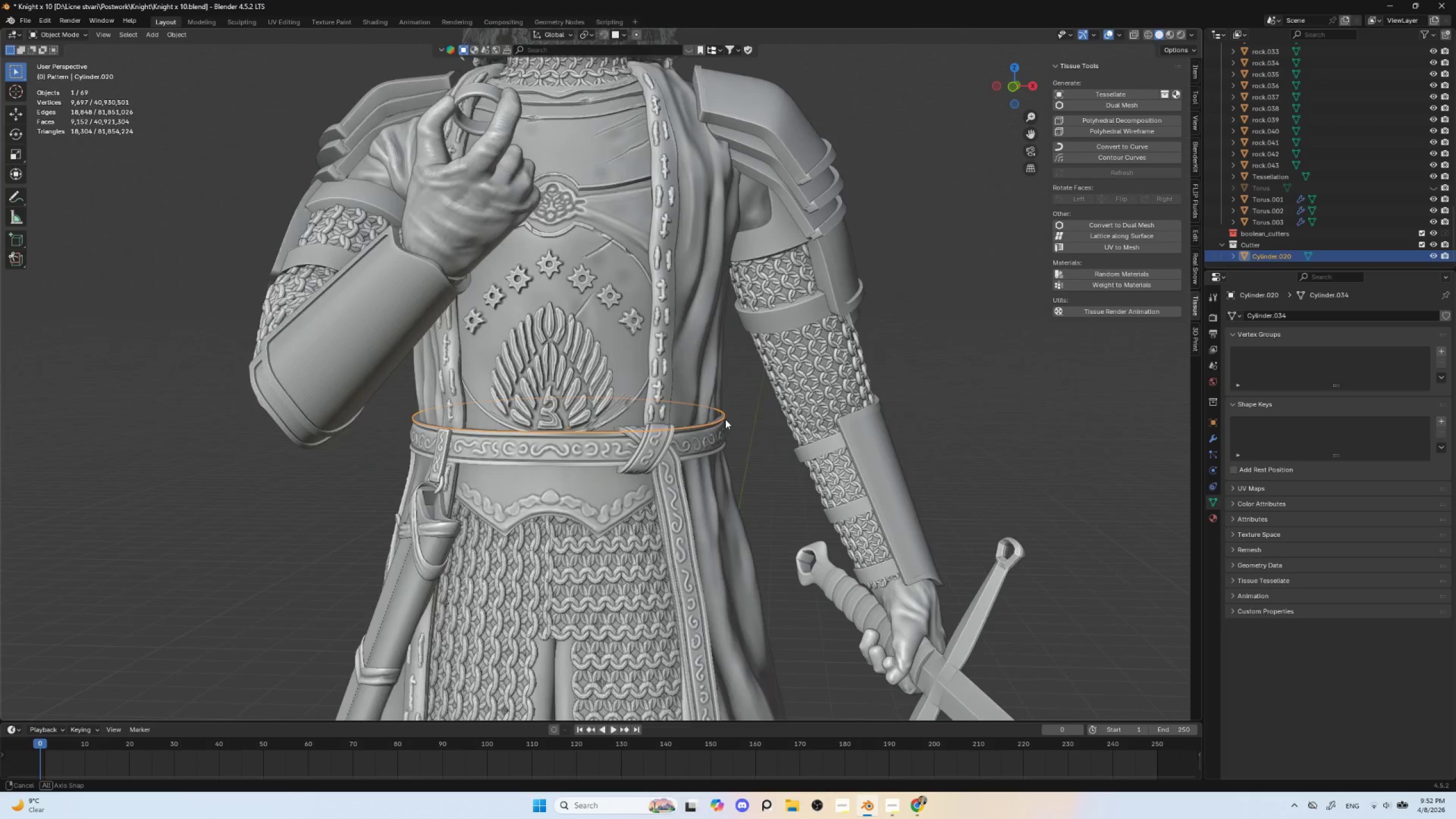 
hold_key(key=AltLeft, duration=0.42)
 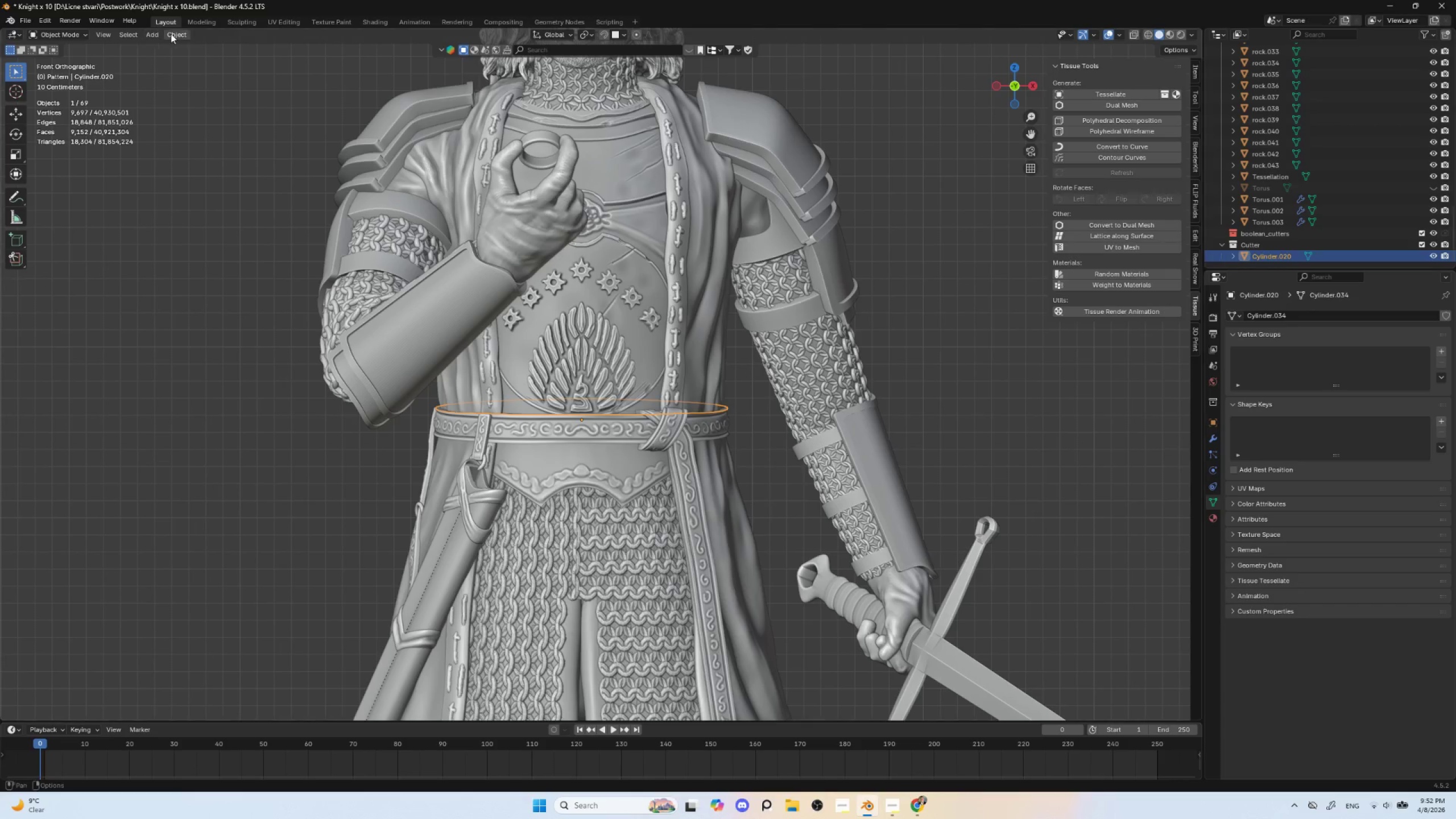 
left_click([173, 34])
 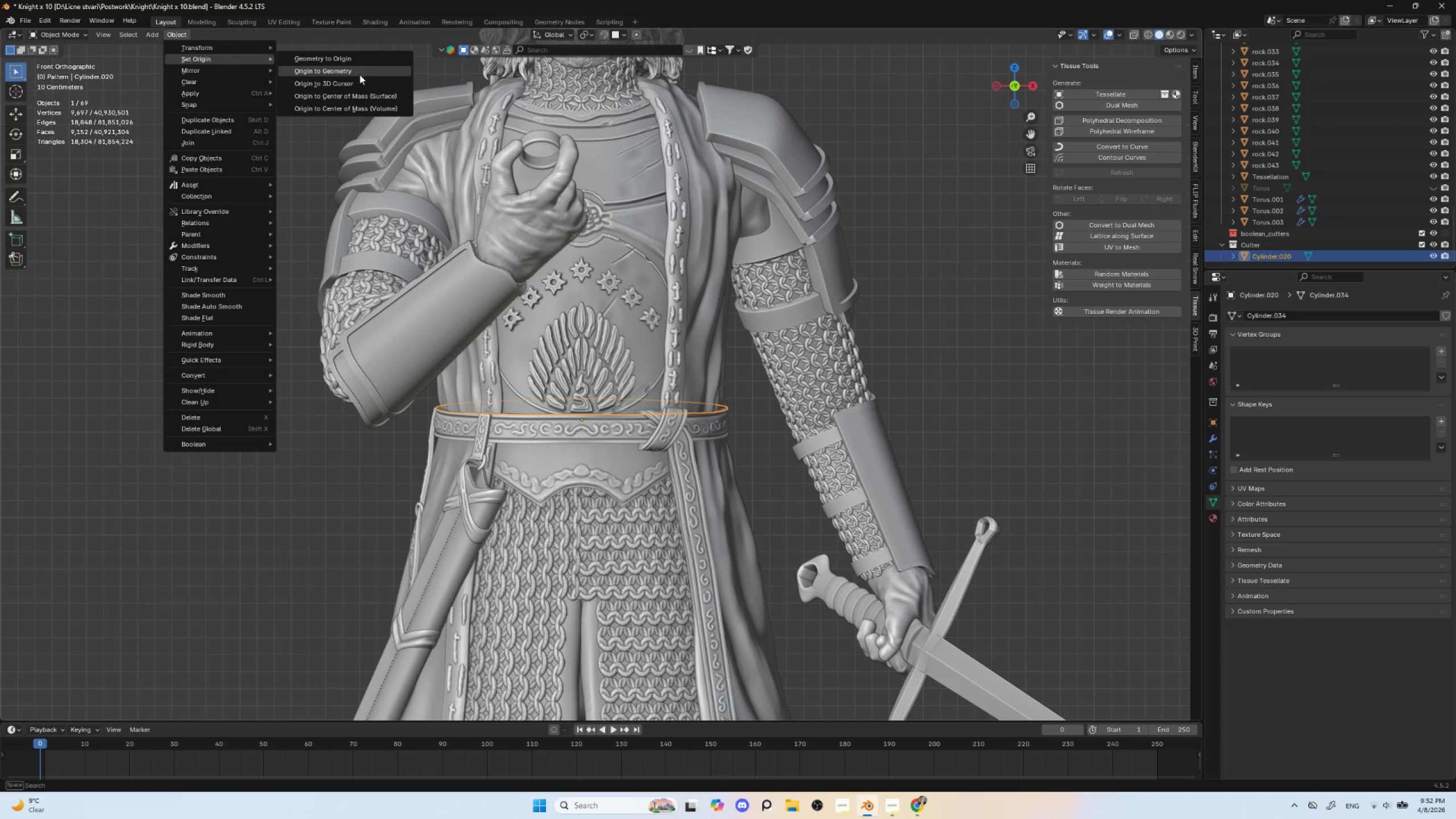 
left_click([359, 75])
 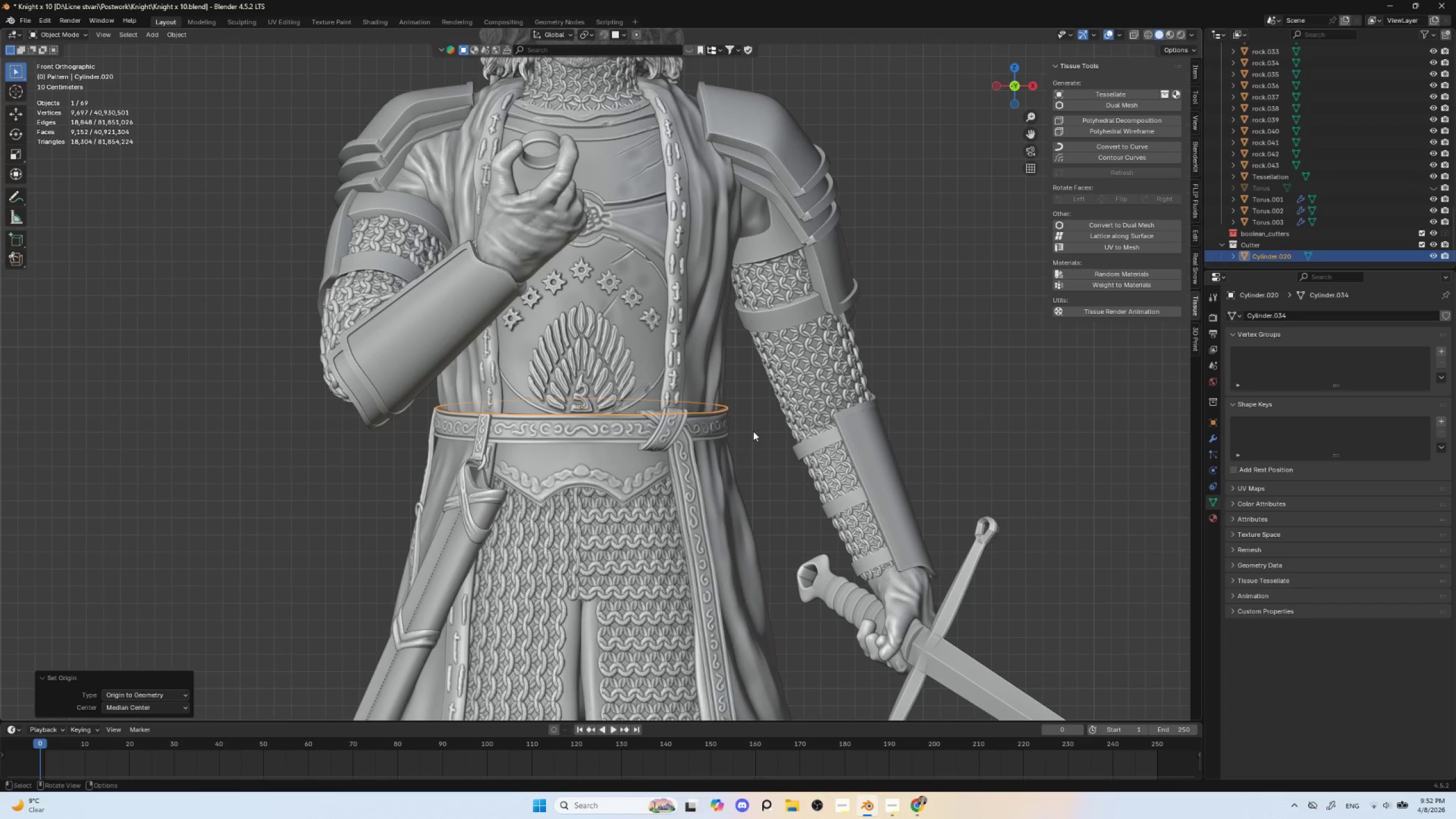 
key(S)
 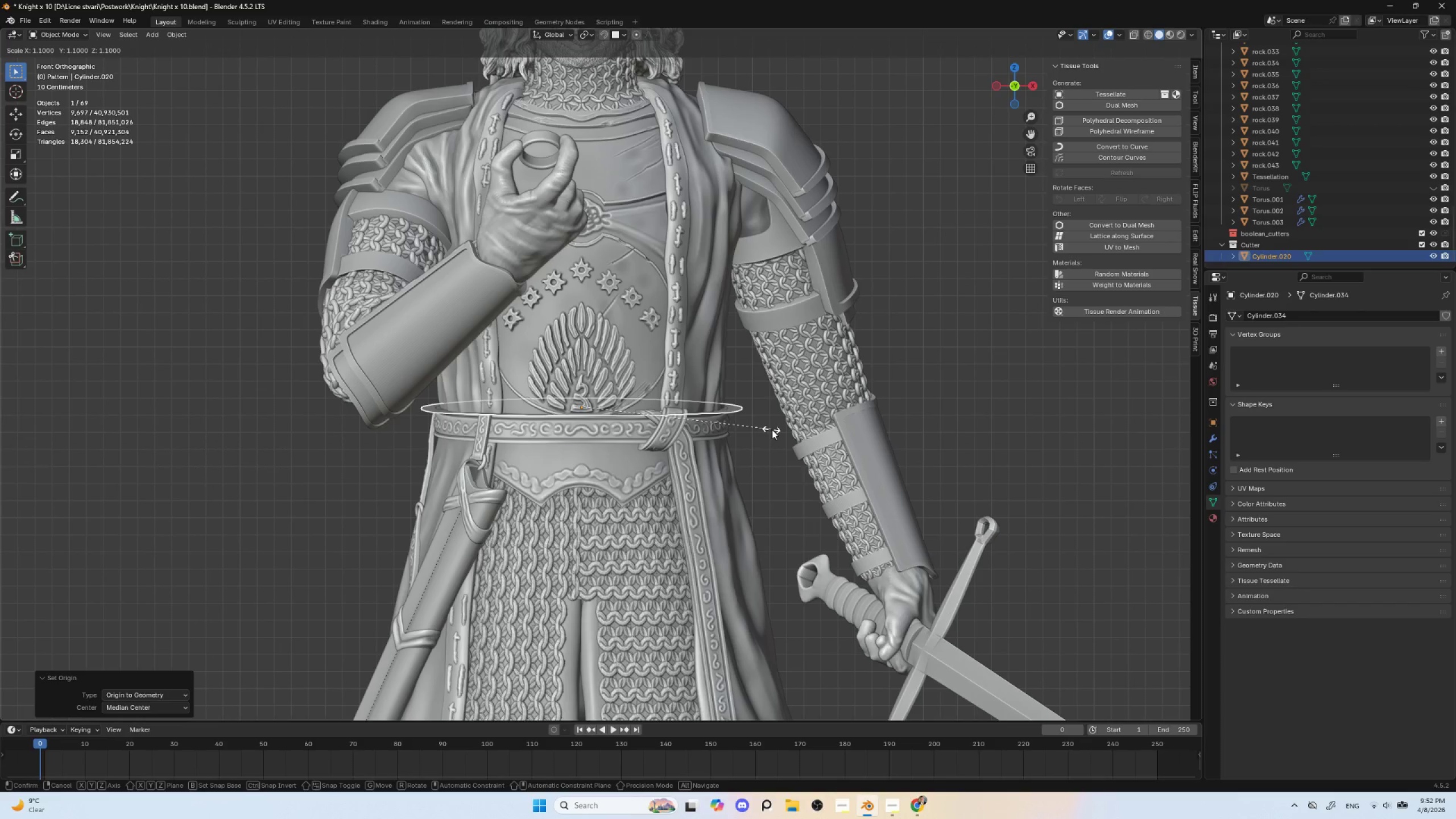 
left_click([772, 429])
 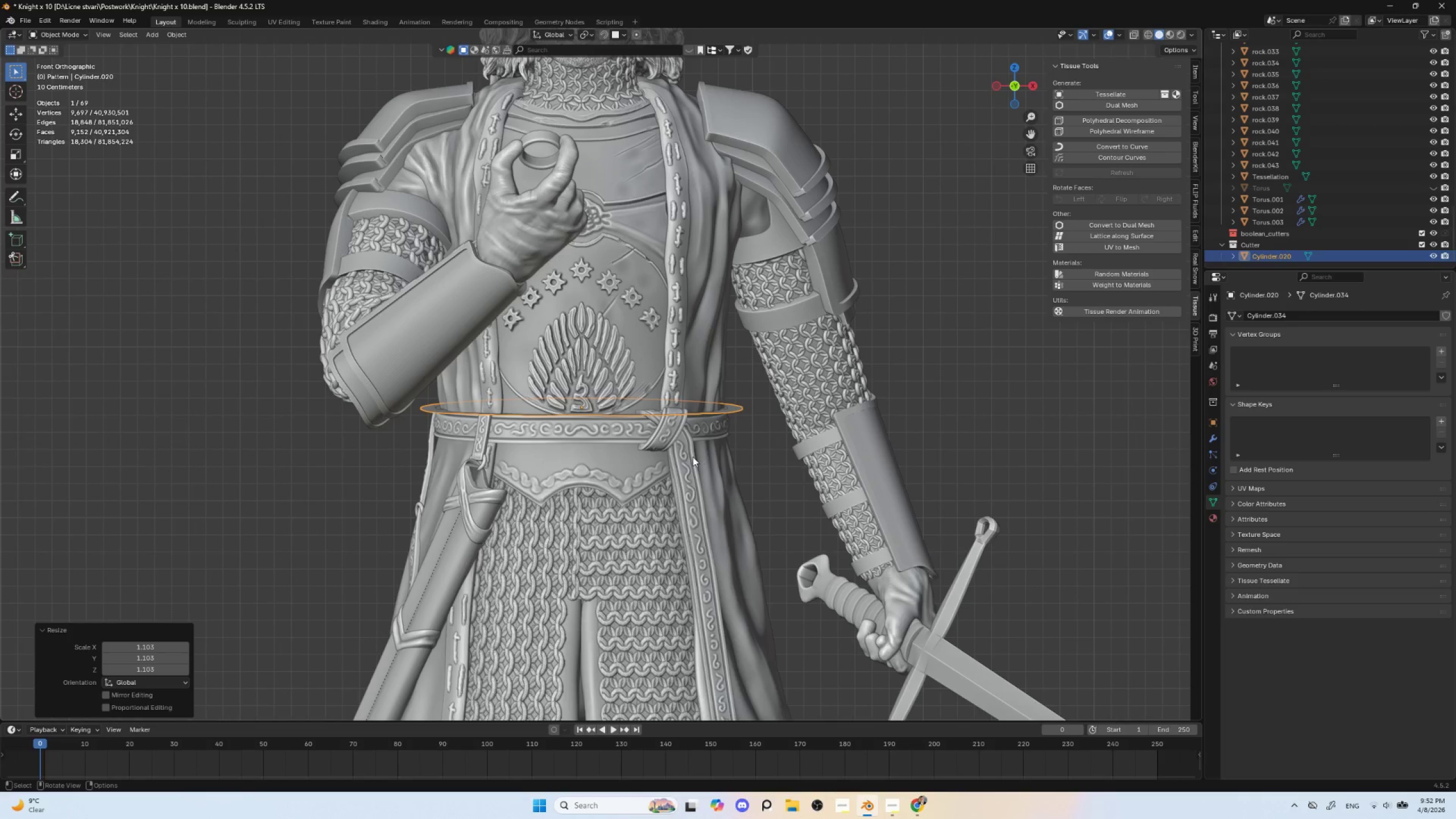 
scroll: coordinate [693, 457], scroll_direction: up, amount: 3.0
 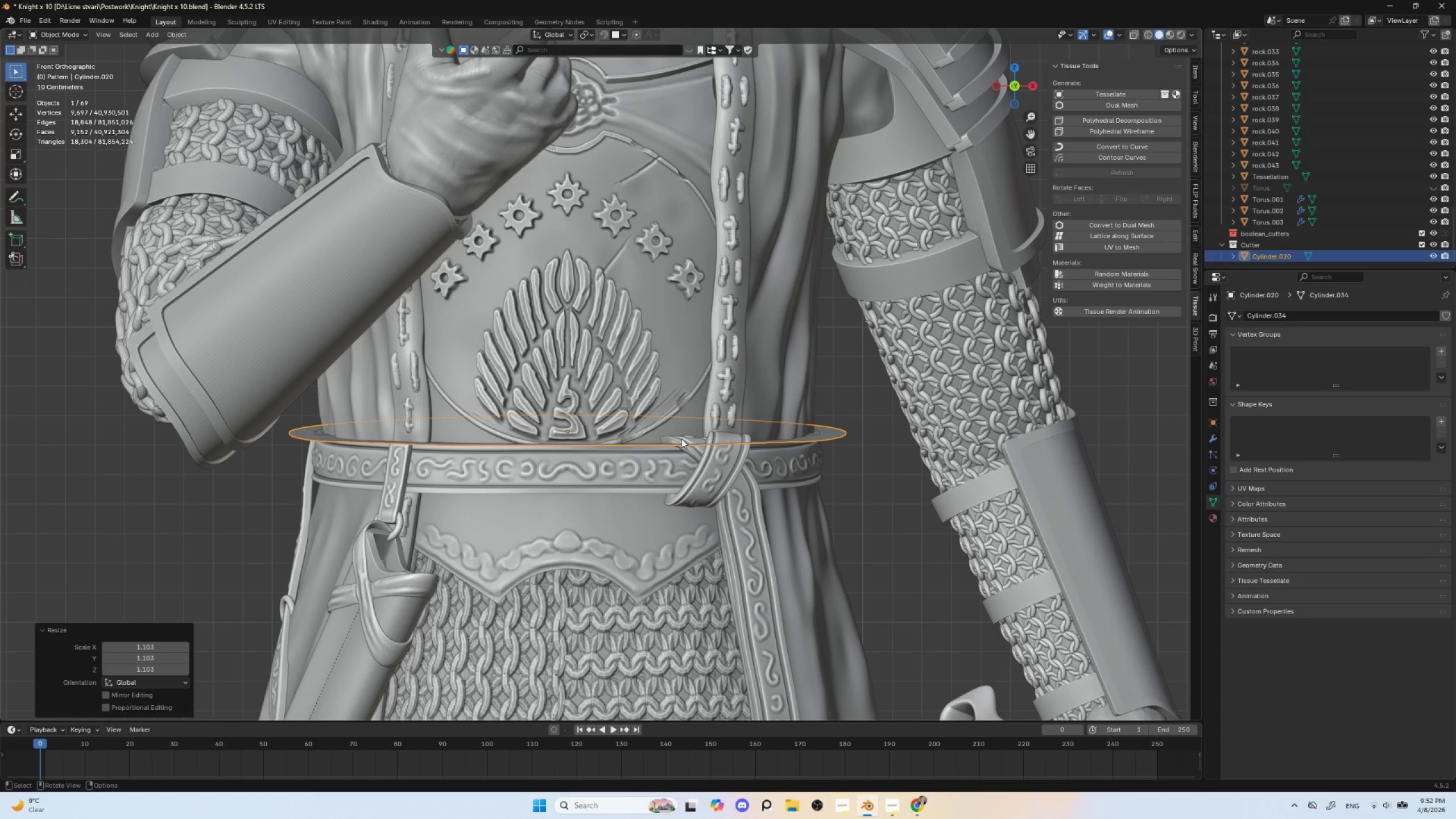 
key(Tab)
 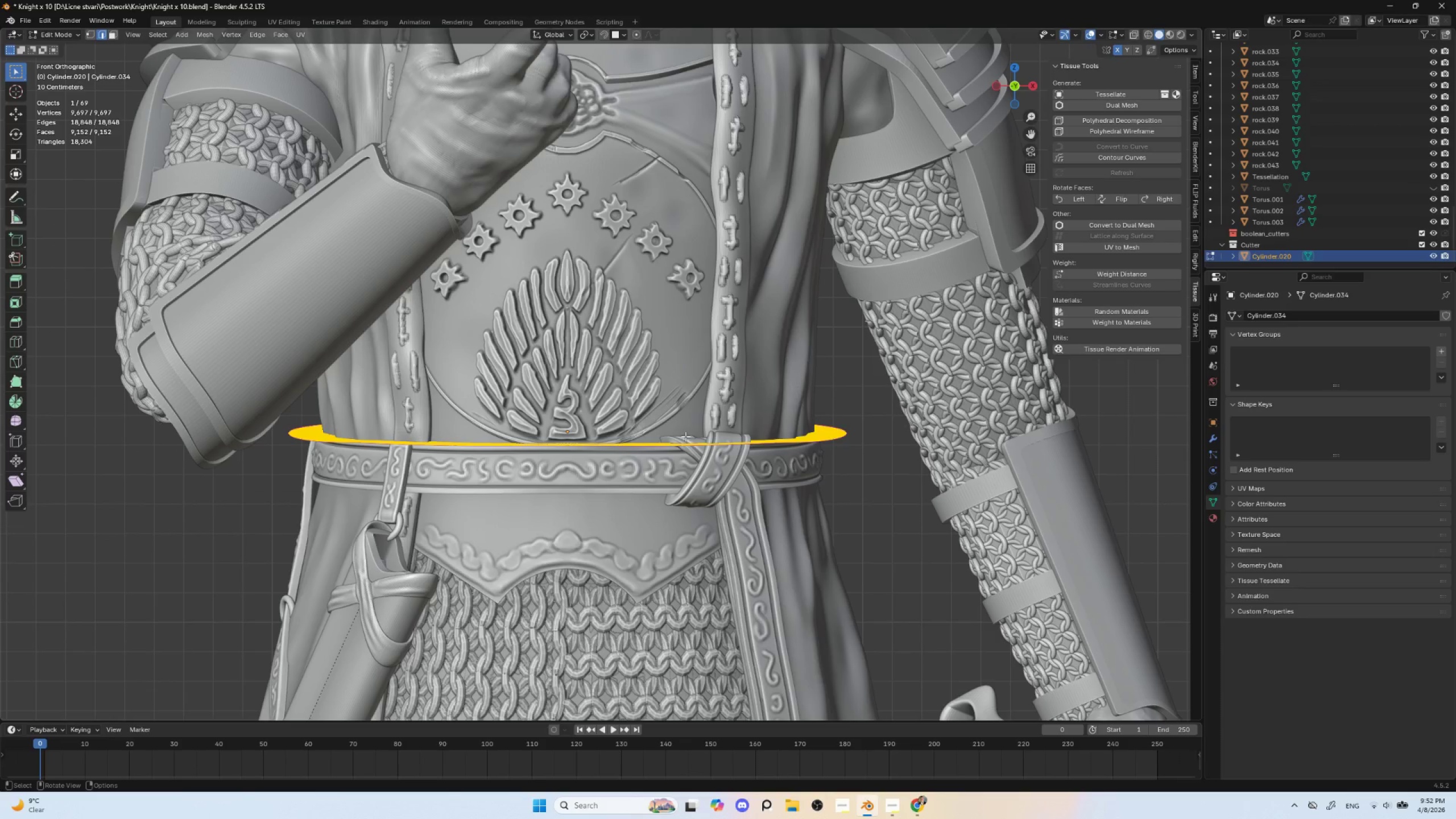 
key(Tab)
 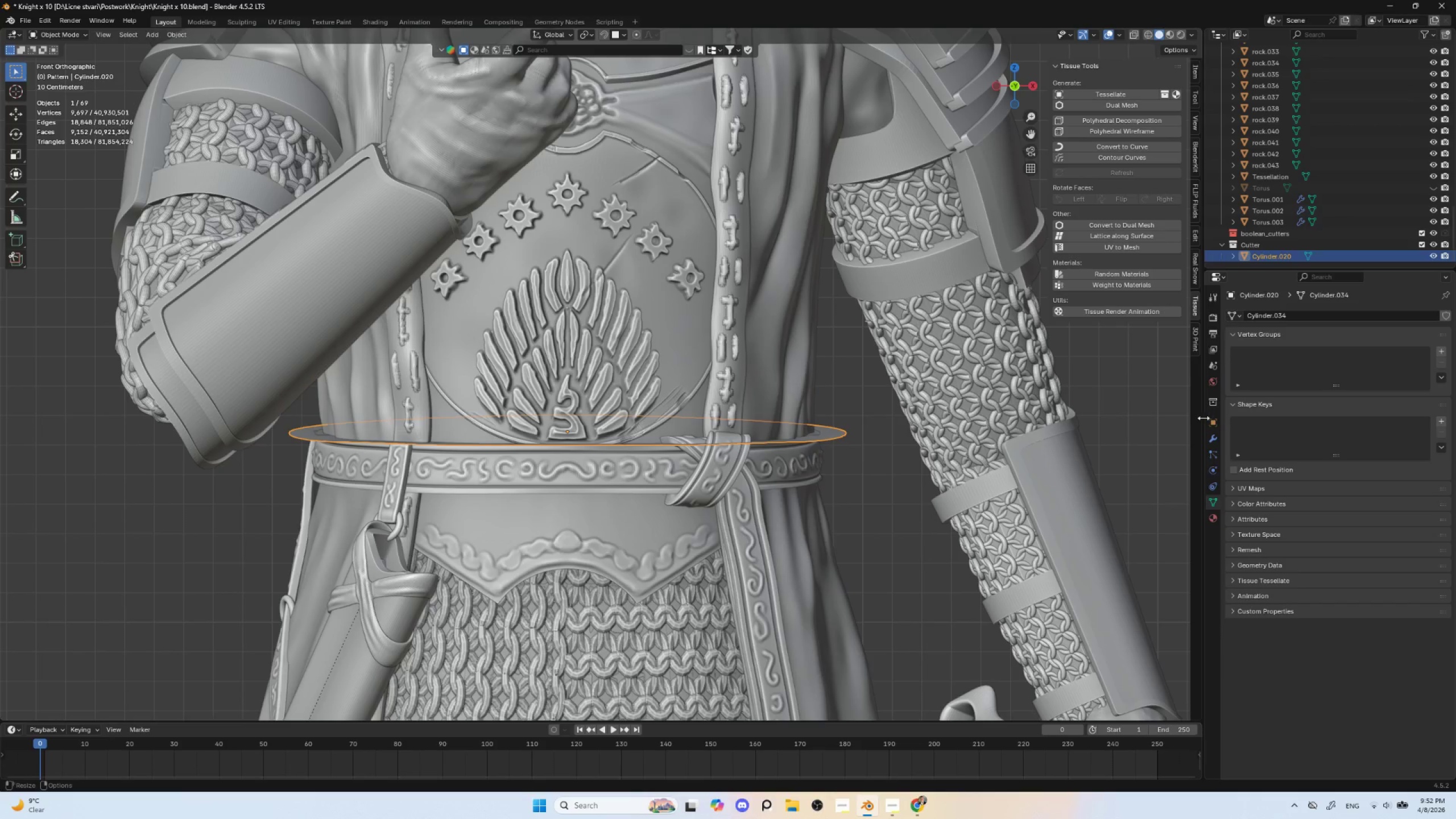 
left_click([1213, 440])
 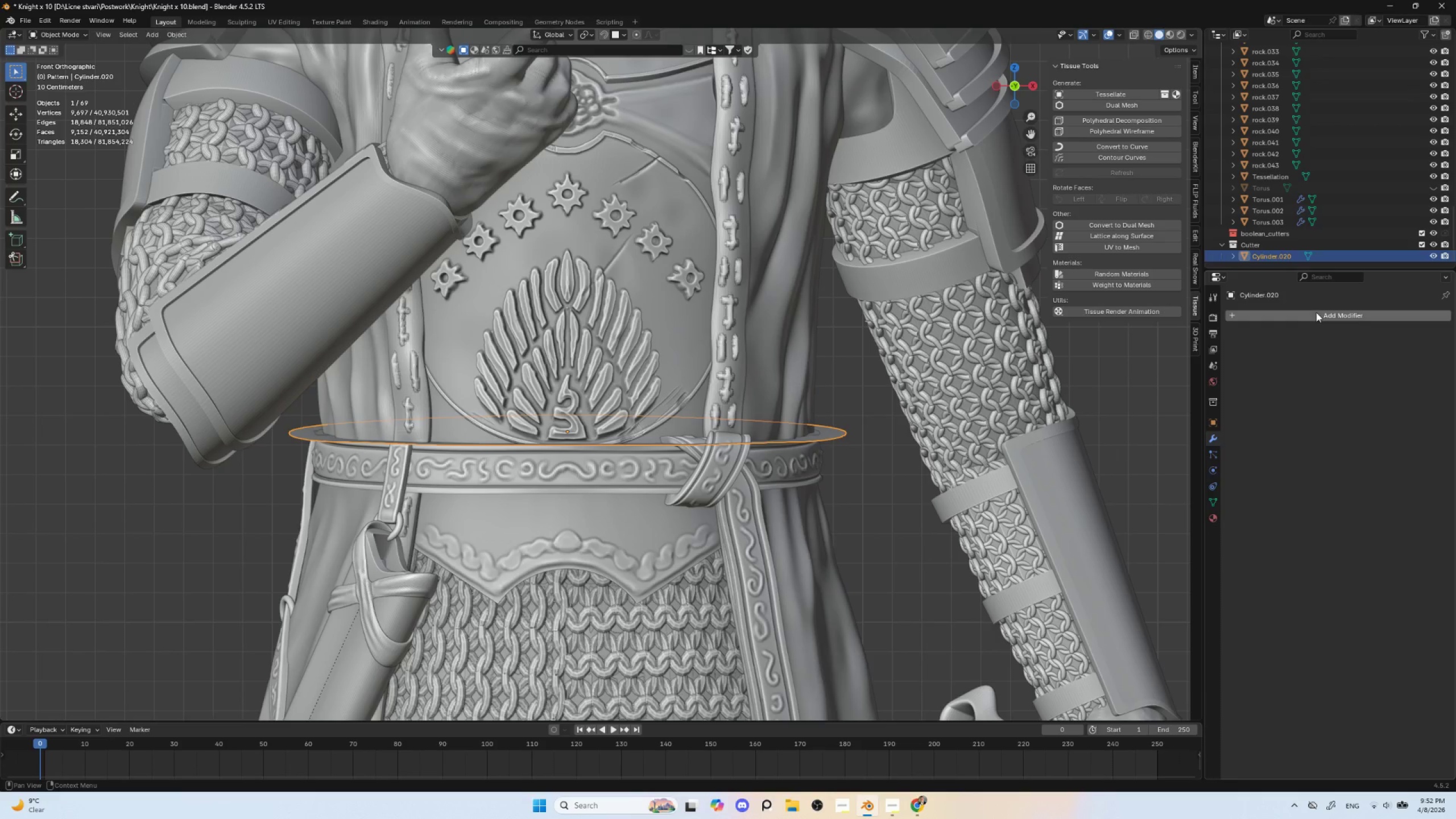 
left_click([1316, 312])
 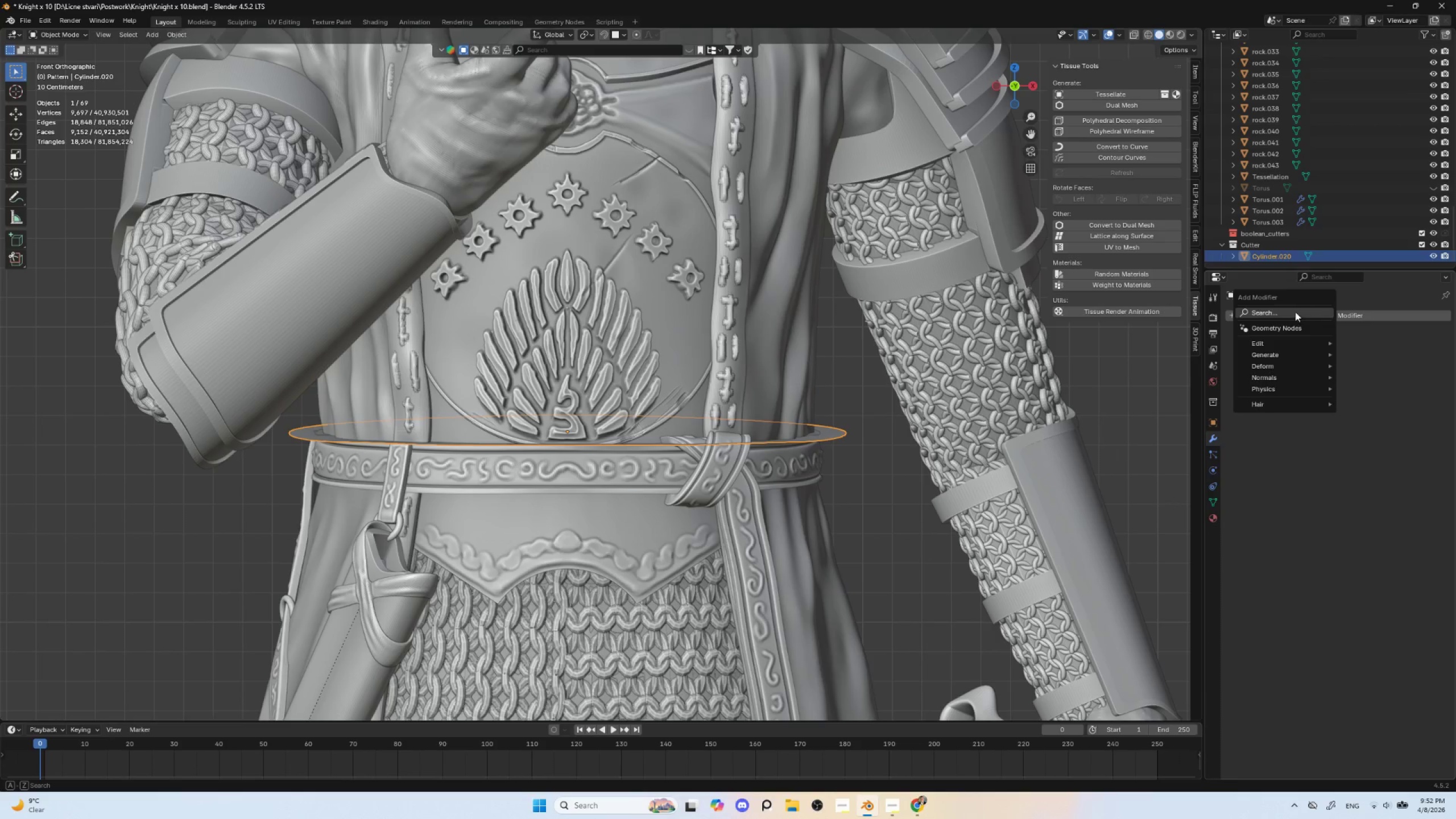 
left_click([1293, 310])
 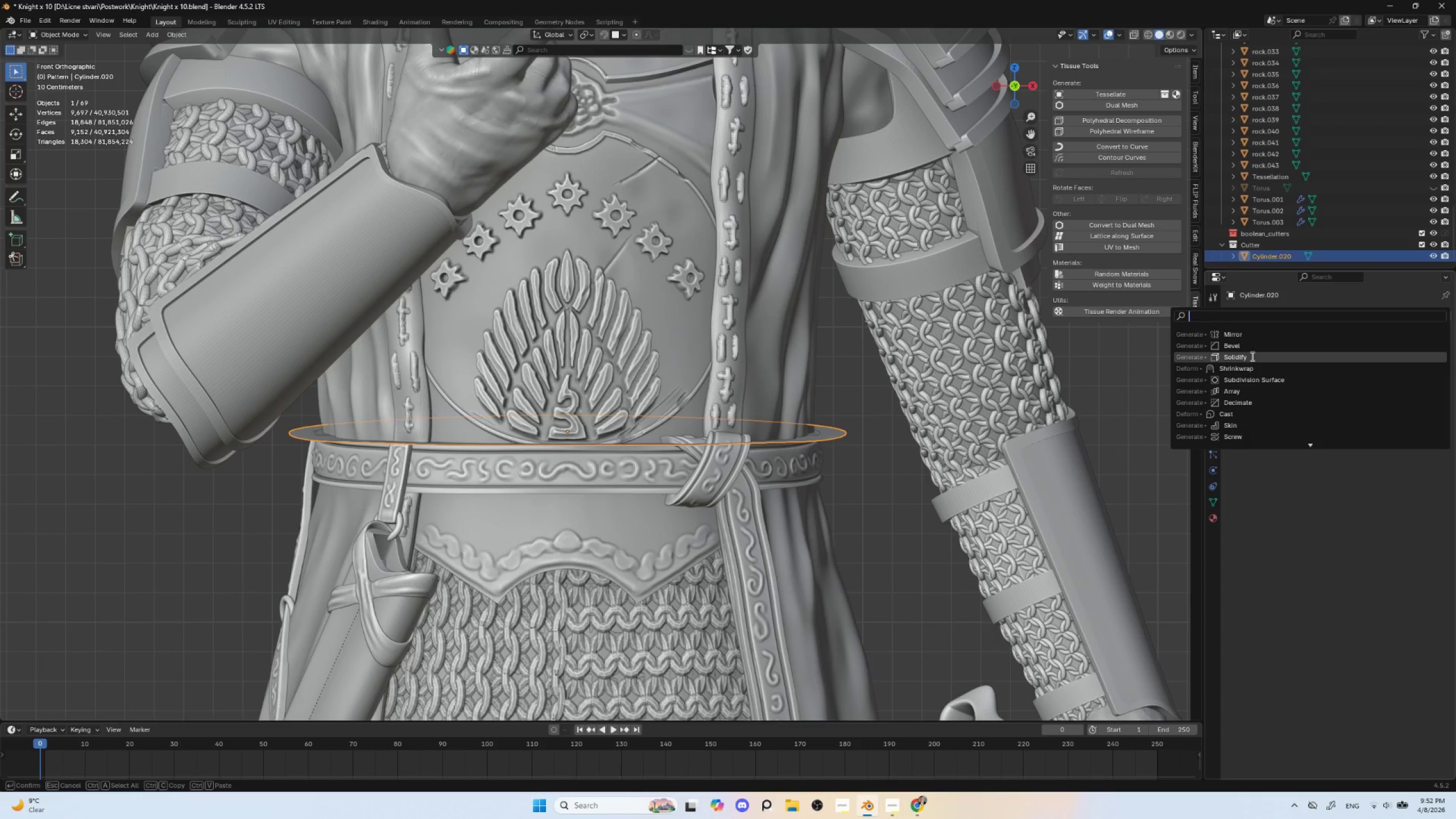 
left_click([1251, 356])
 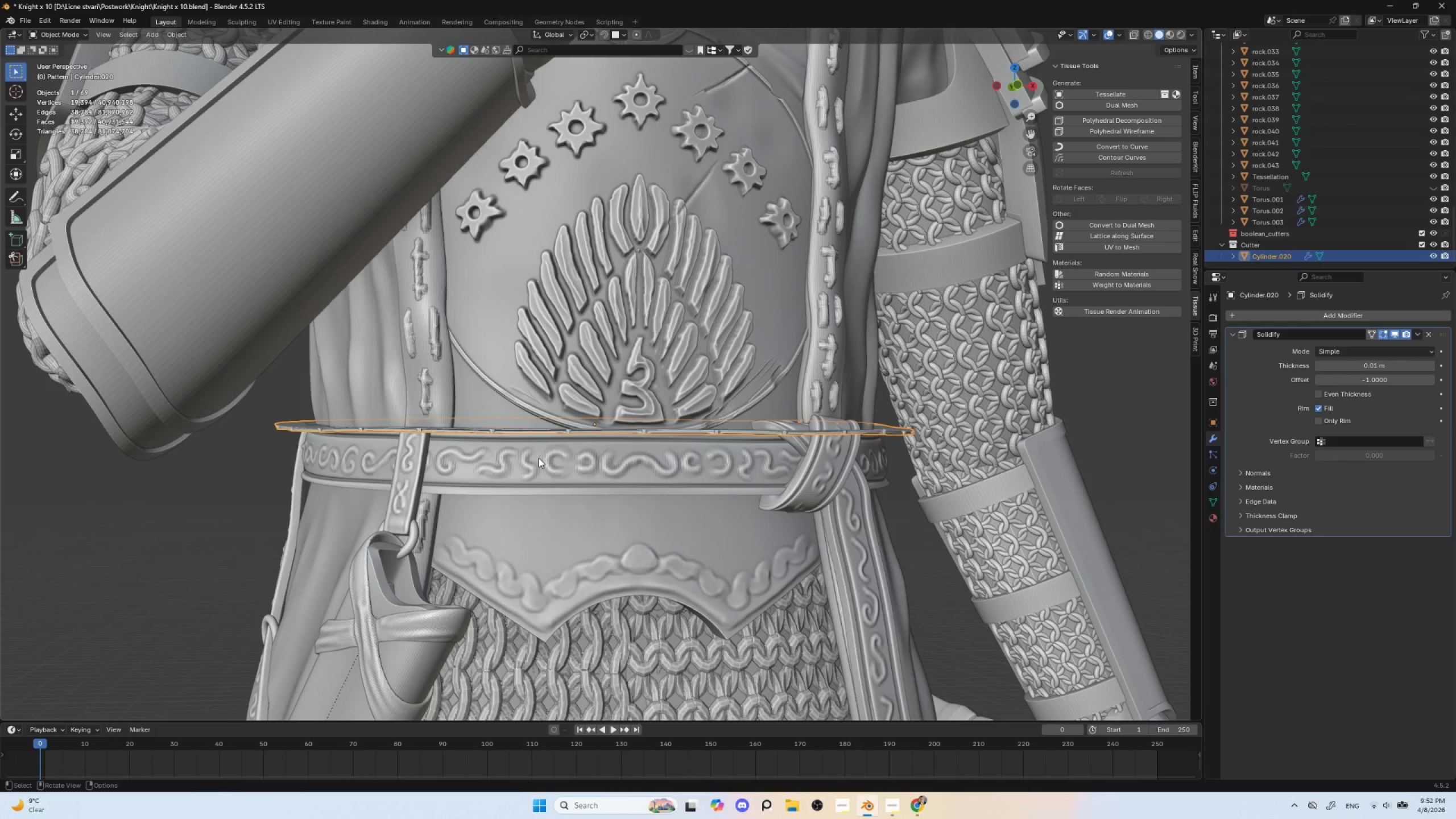 
scroll: coordinate [539, 460], scroll_direction: up, amount: 2.0
 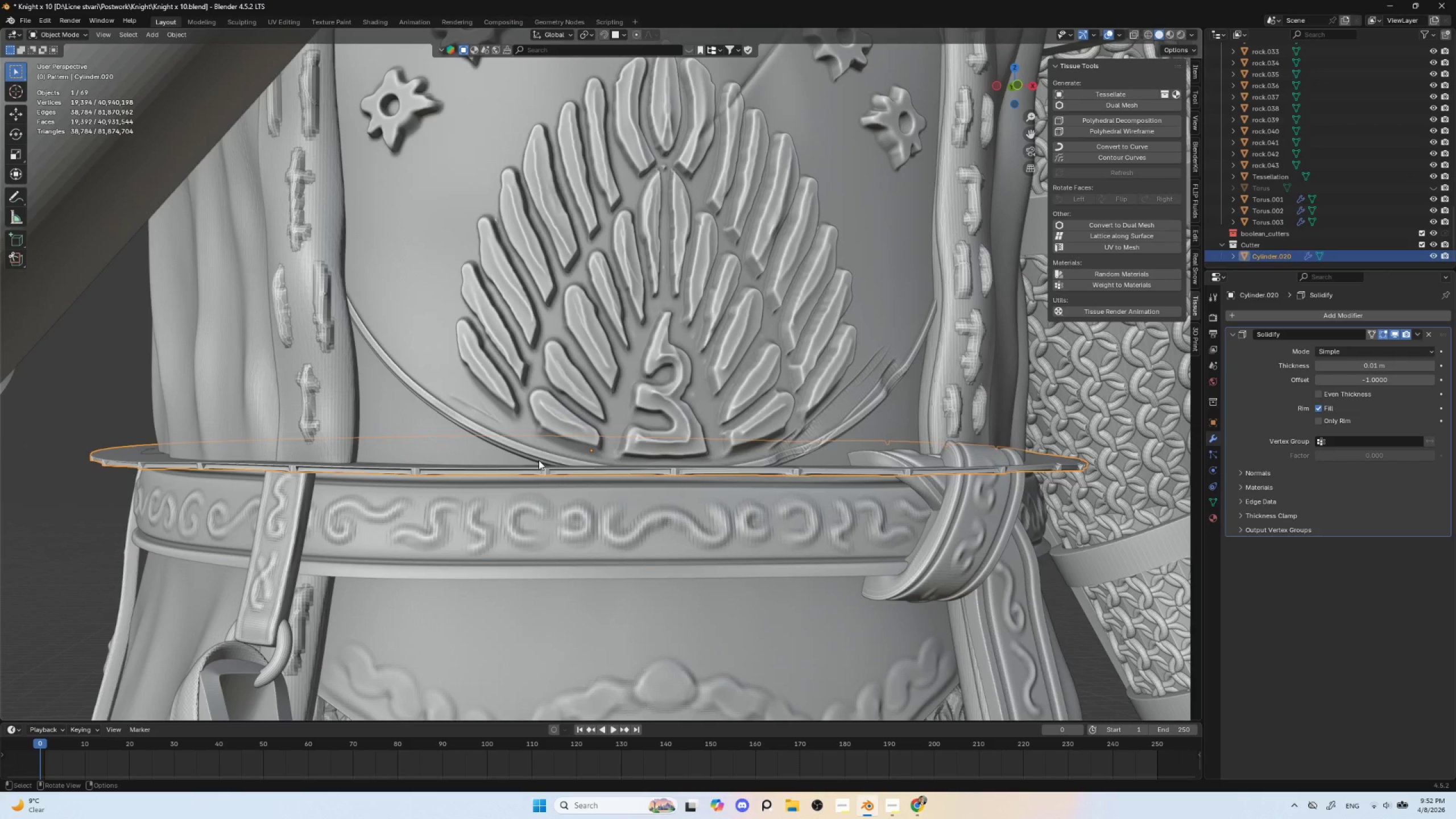 
key(NumpadDivide)
 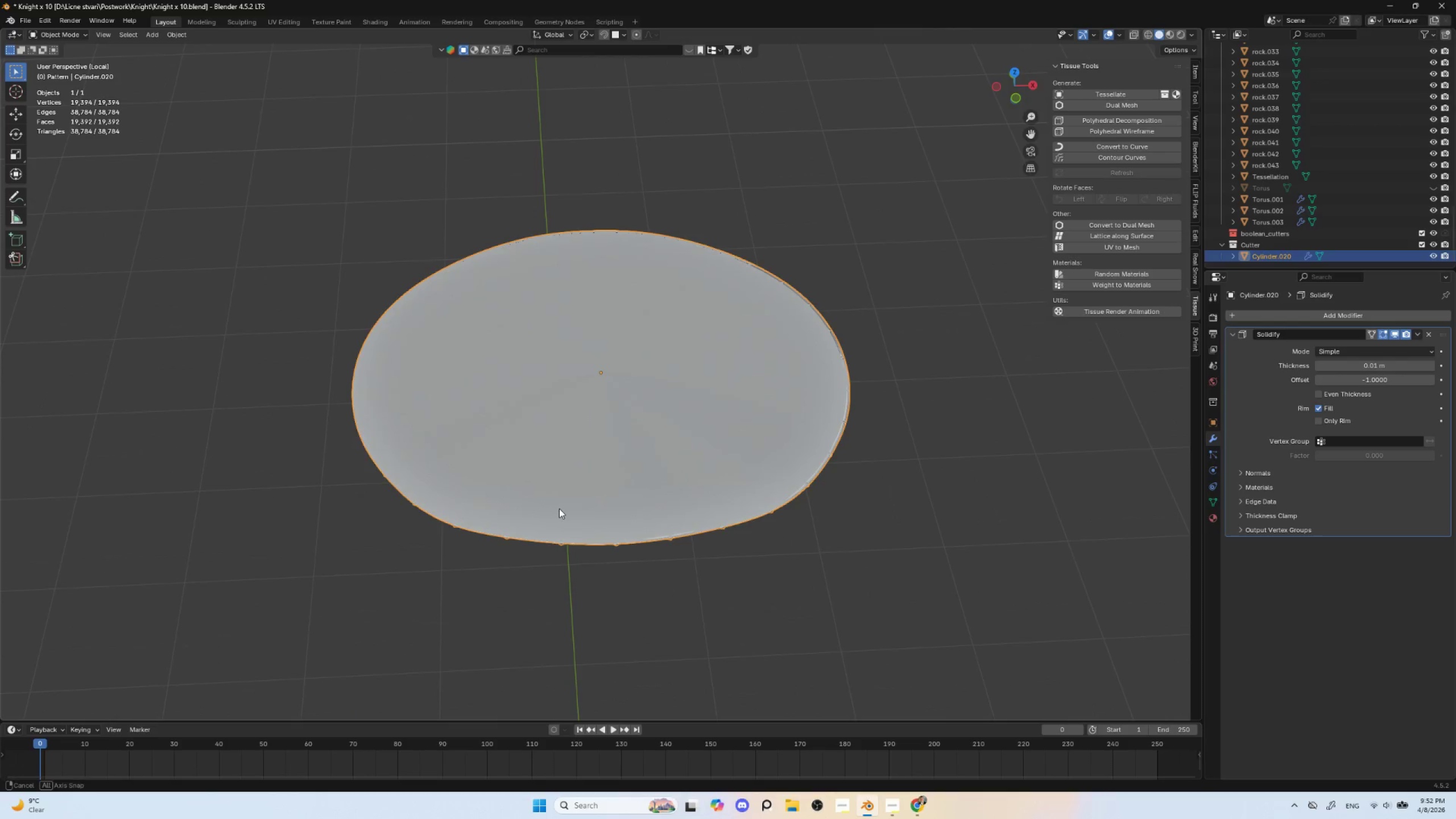 
scroll: coordinate [559, 510], scroll_direction: up, amount: 3.0
 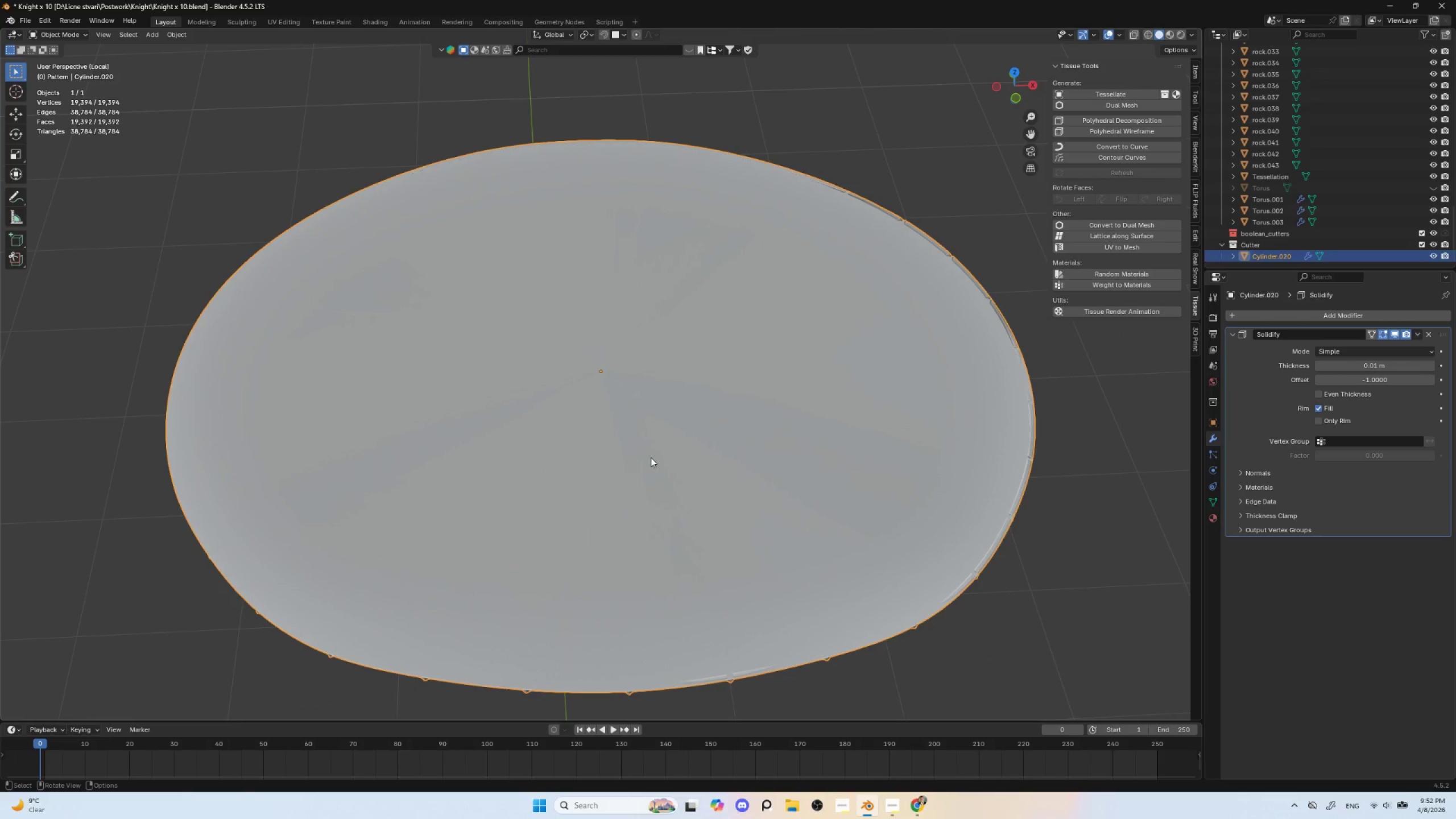 
key(NumpadDivide)
 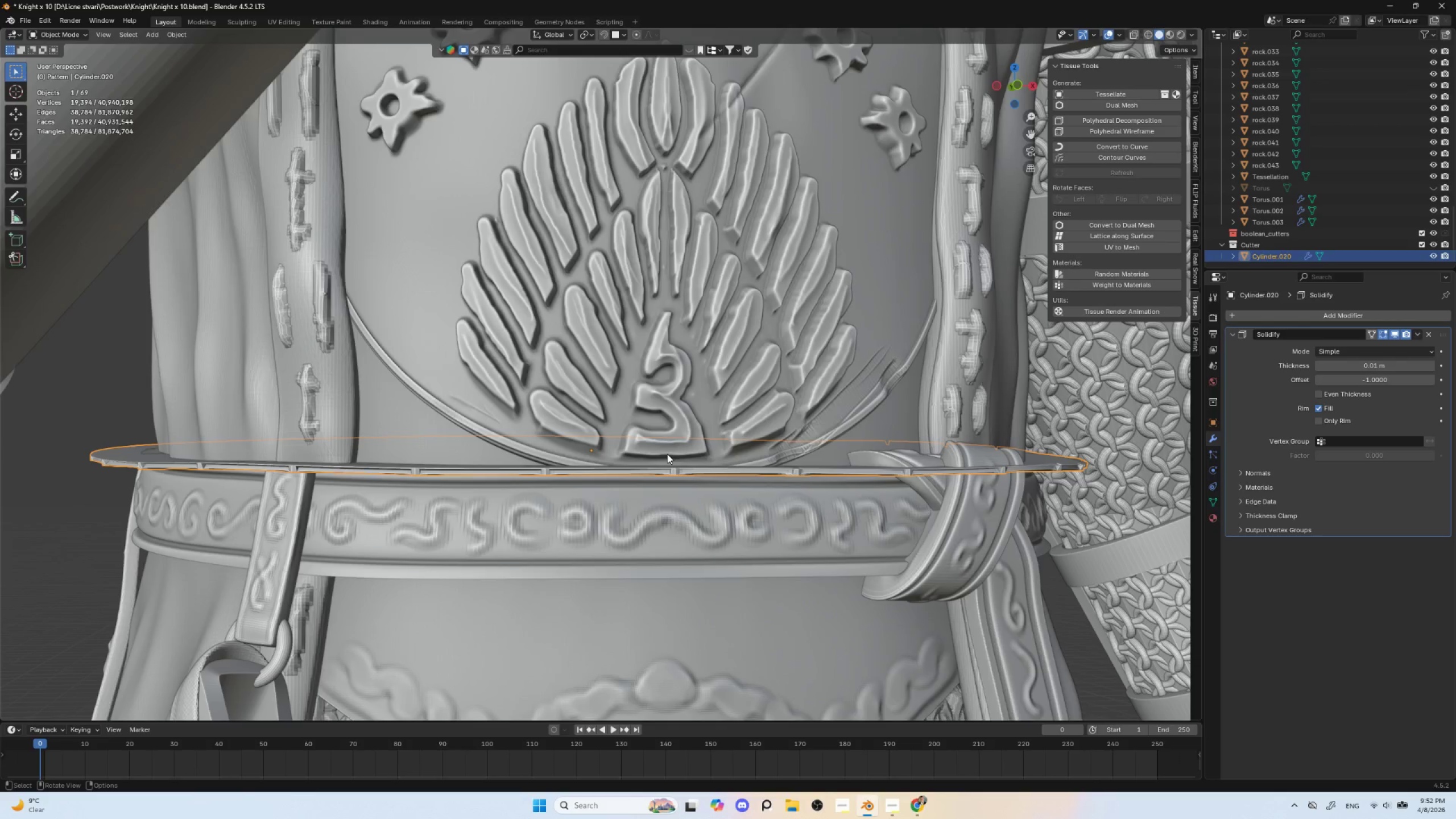 
scroll: coordinate [668, 454], scroll_direction: down, amount: 3.0
 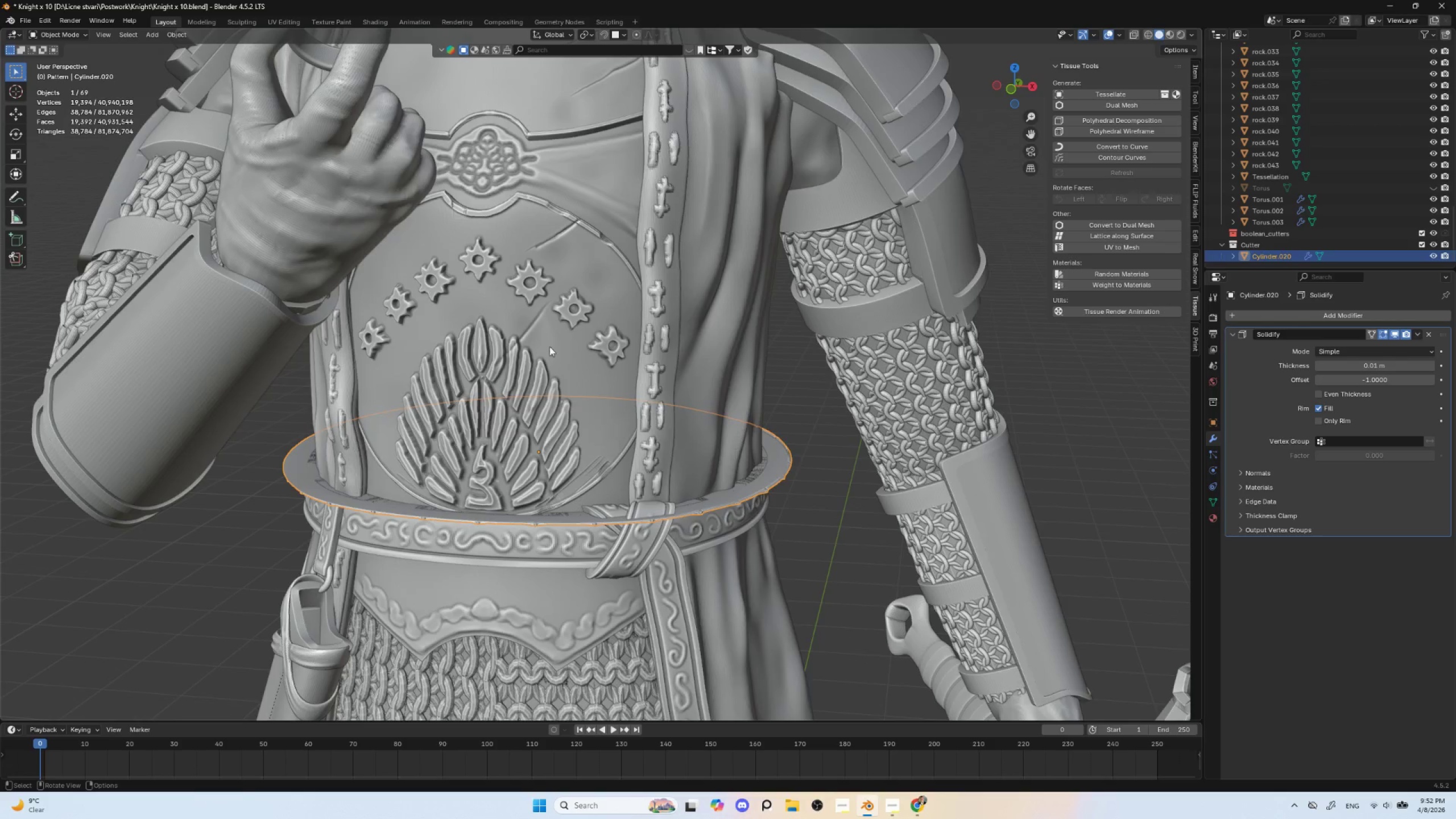 
left_click([546, 313])
 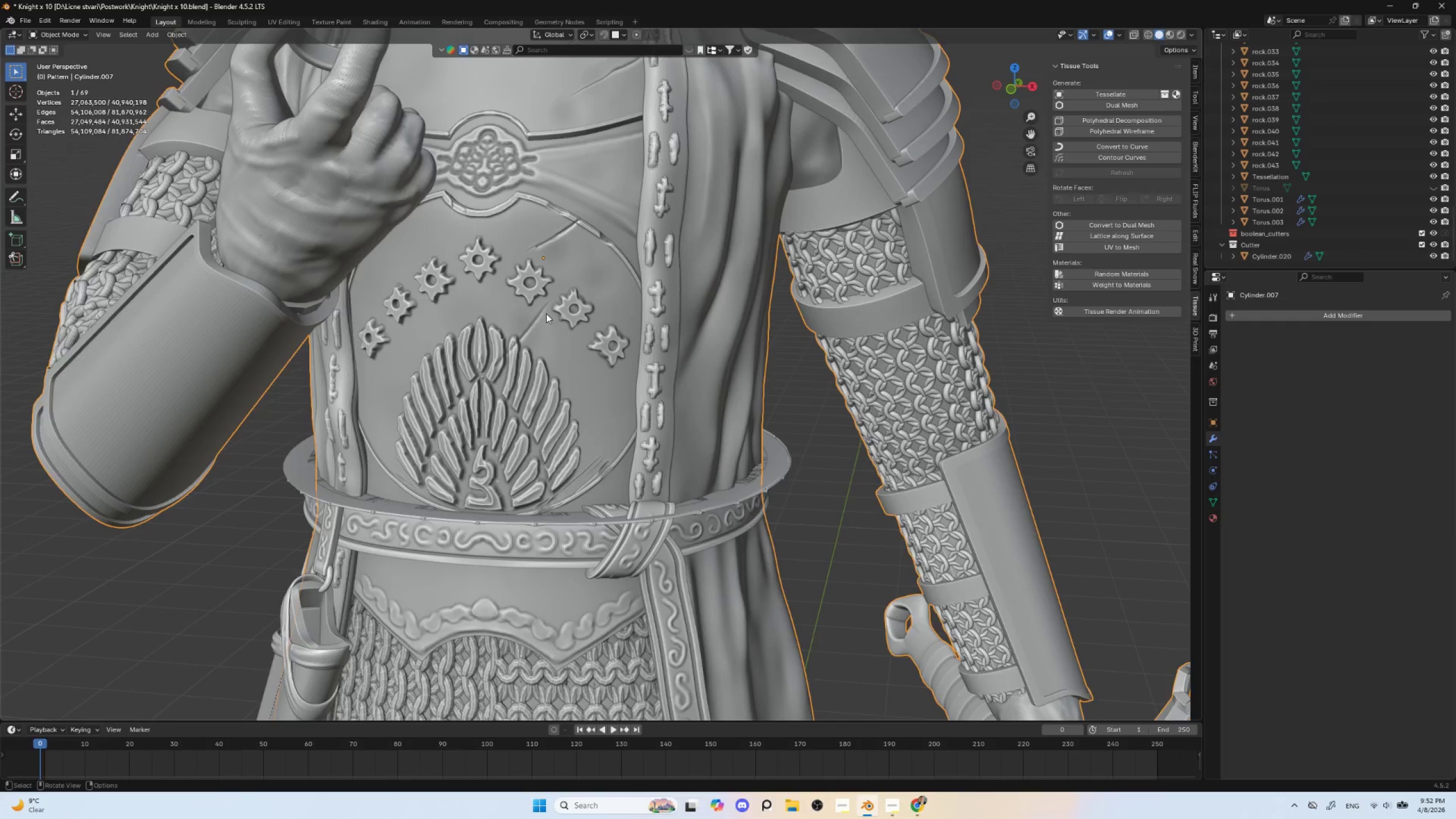 
scroll: coordinate [546, 317], scroll_direction: down, amount: 4.0
 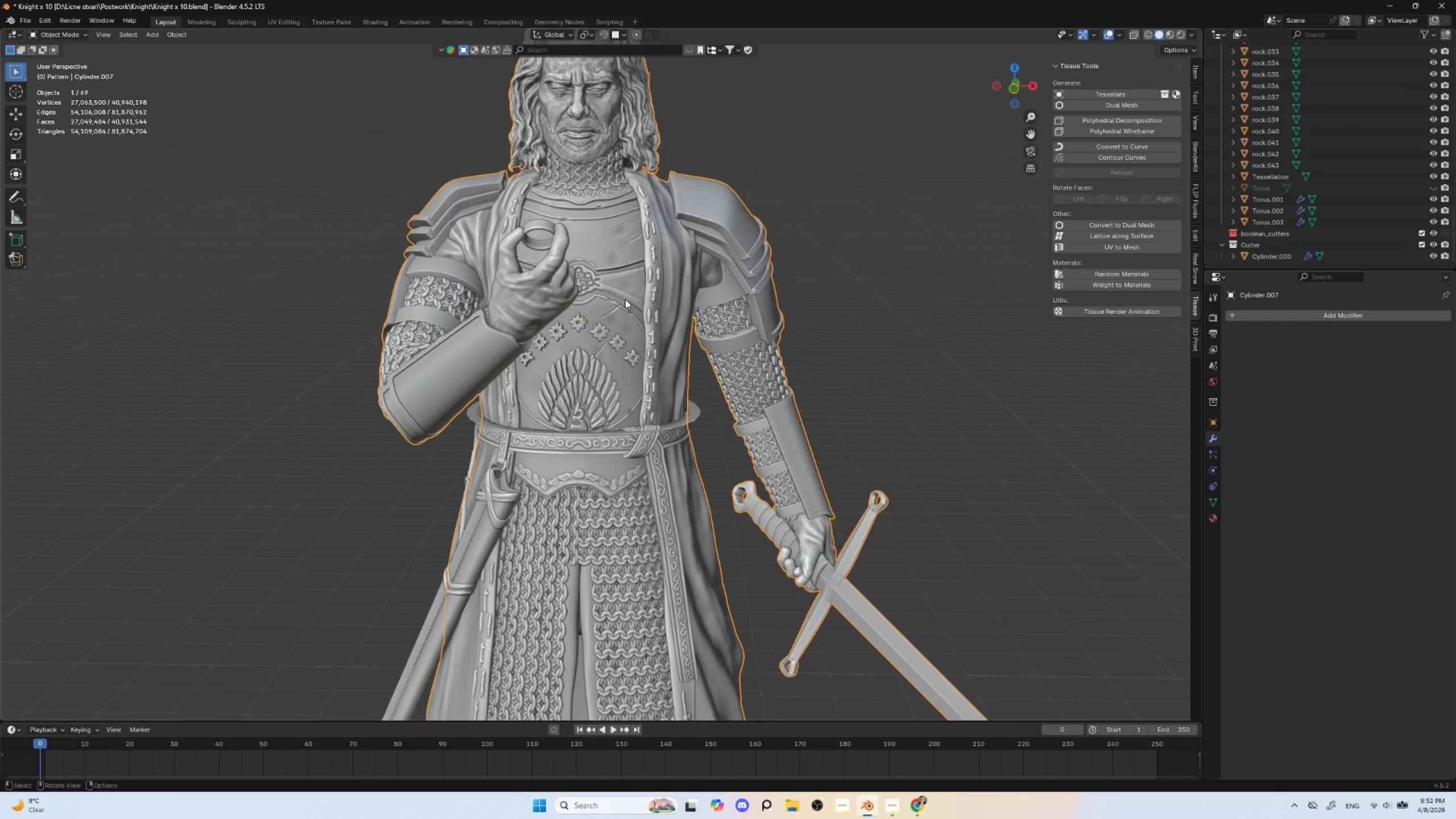 
hold_key(key=ShiftLeft, duration=0.8)
 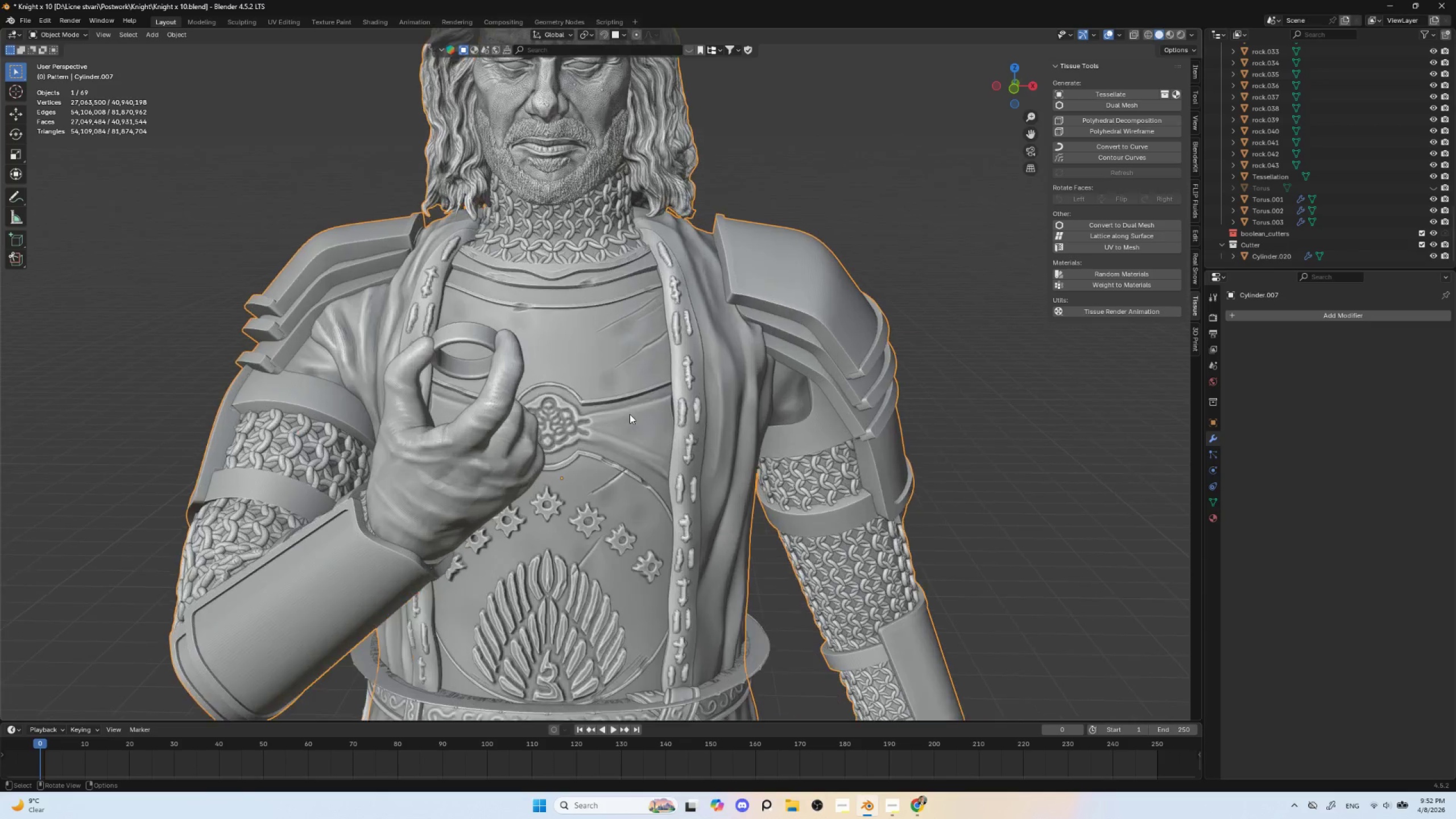 
hold_key(key=ShiftLeft, duration=9.25)
scroll: coordinate [630, 414], scroll_direction: up, amount: 3.0
 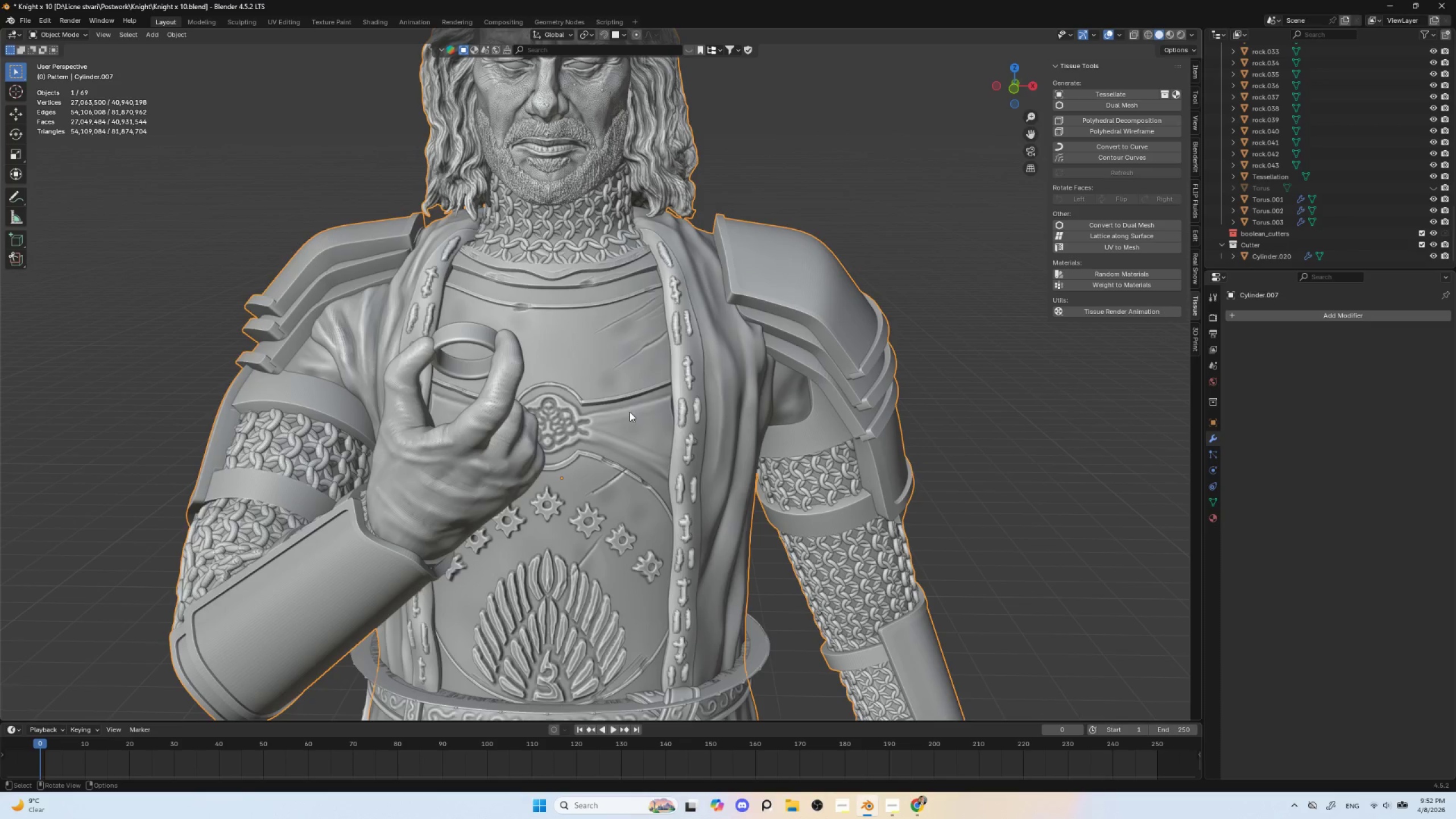 
scroll: coordinate [630, 411], scroll_direction: down, amount: 4.0
 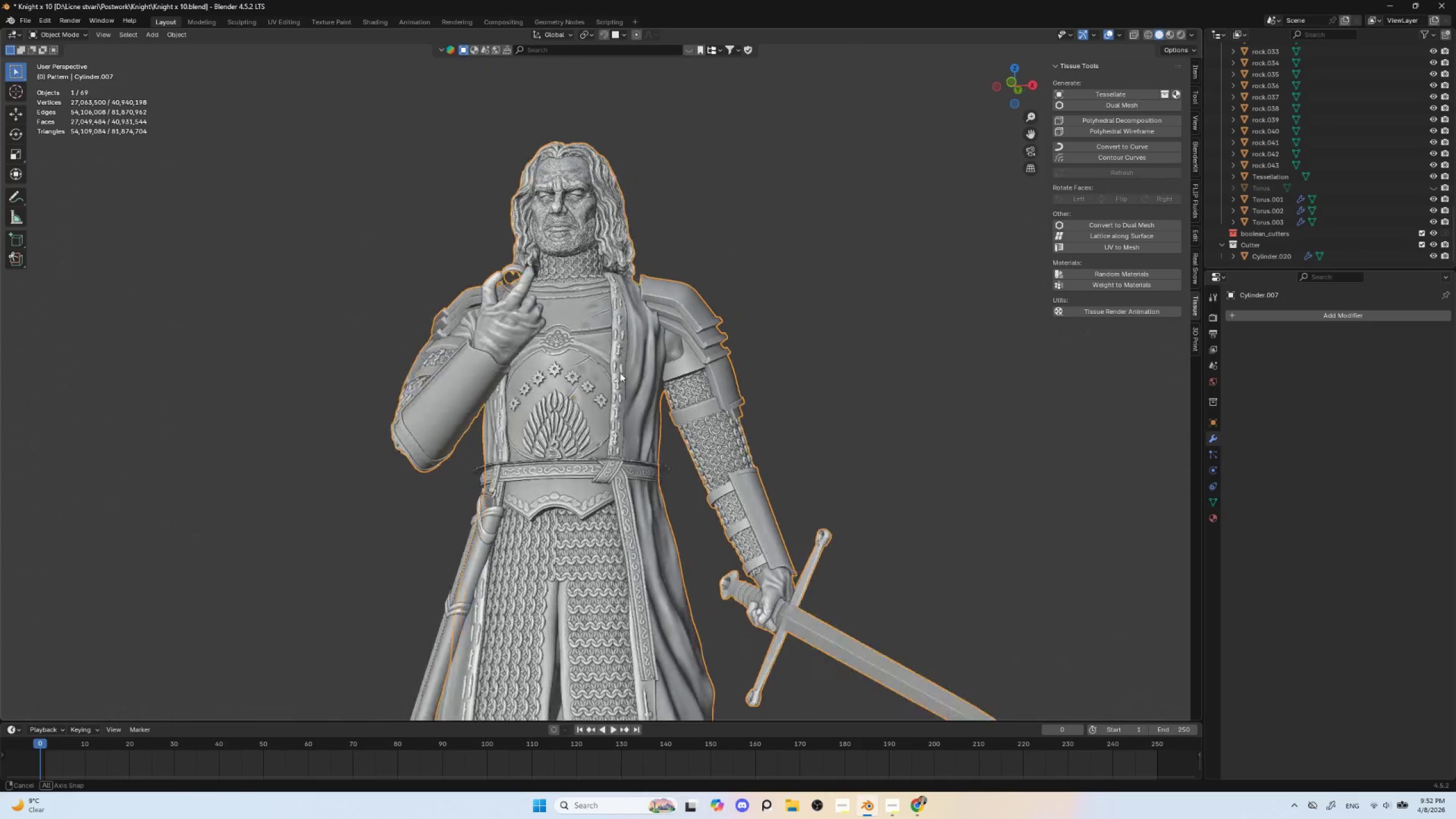 
scroll: coordinate [615, 405], scroll_direction: up, amount: 3.0
 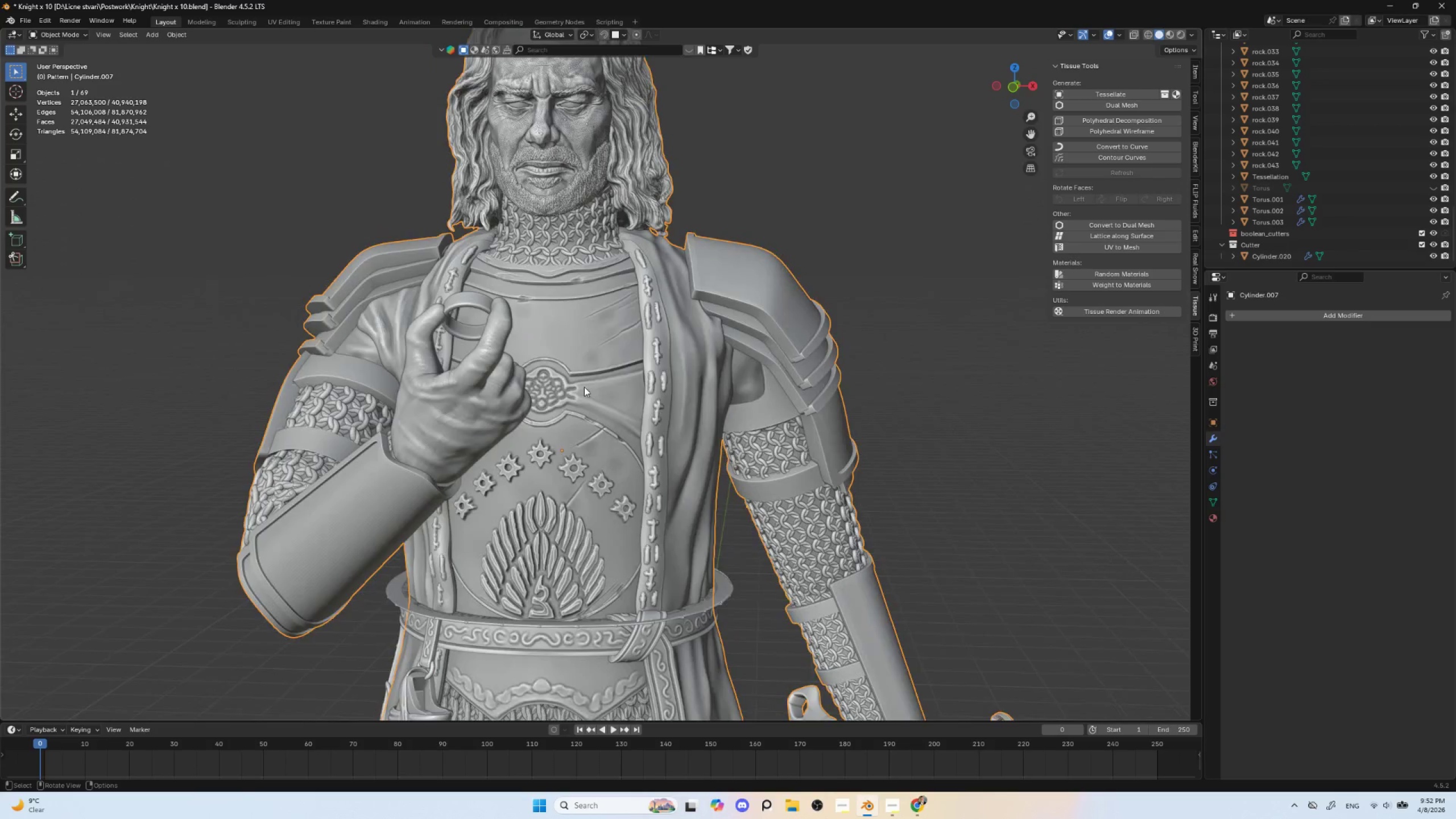 
scroll: coordinate [584, 391], scroll_direction: down, amount: 6.0
 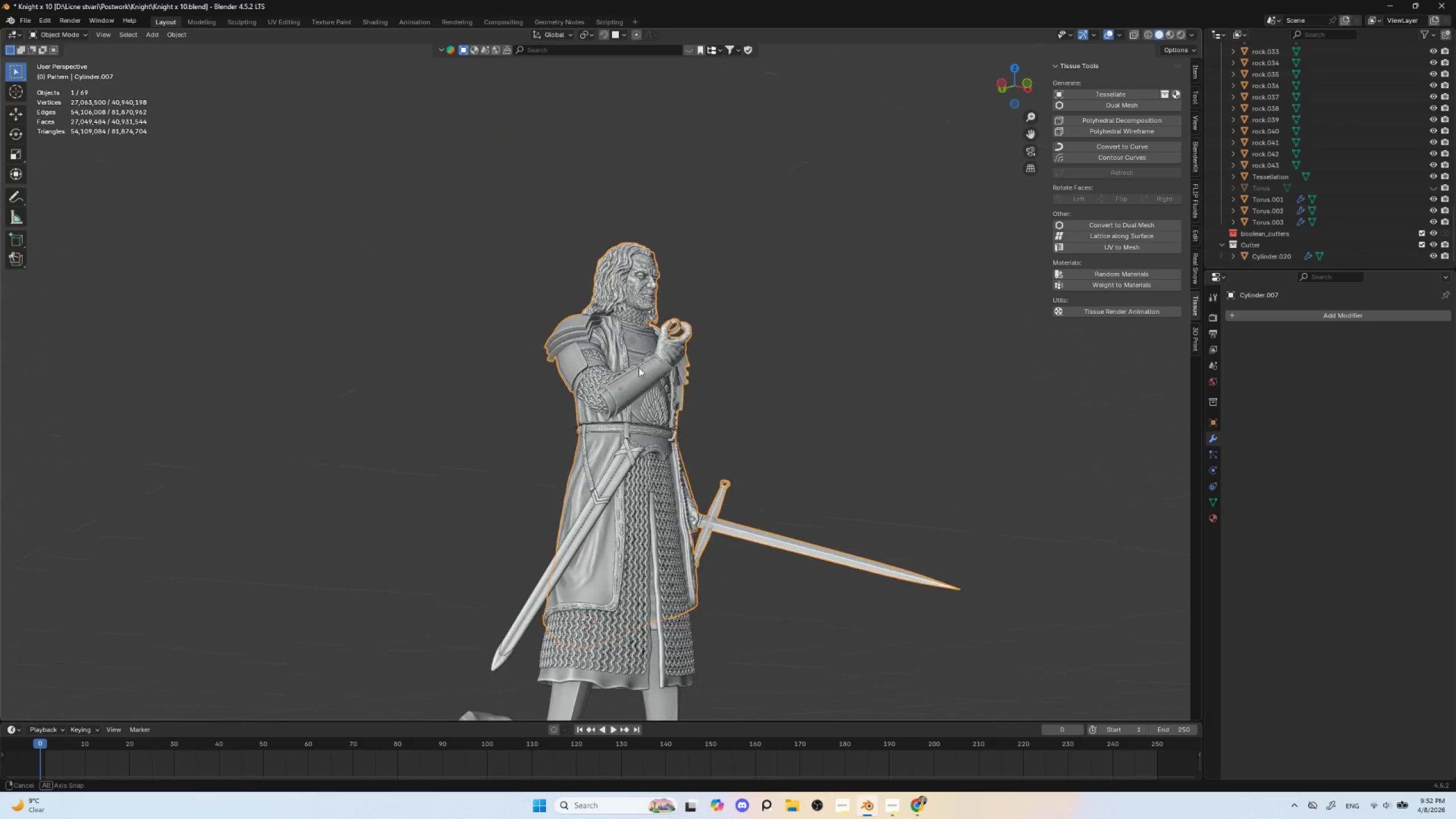 
hold_key(key=AltLeft, duration=0.41)
 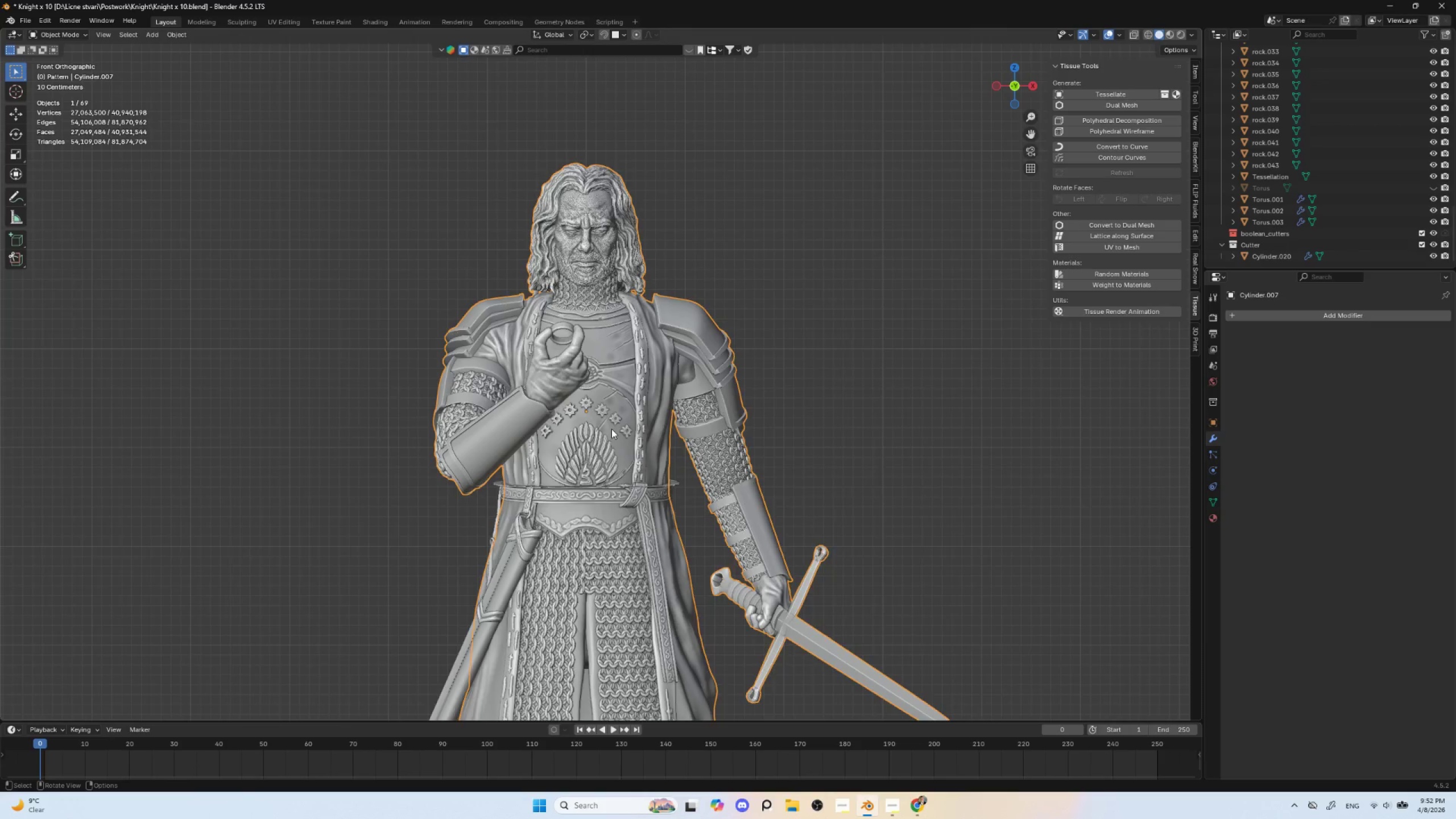 
hold_key(key=ShiftLeft, duration=0.55)
scroll: coordinate [611, 444], scroll_direction: up, amount: 5.0
 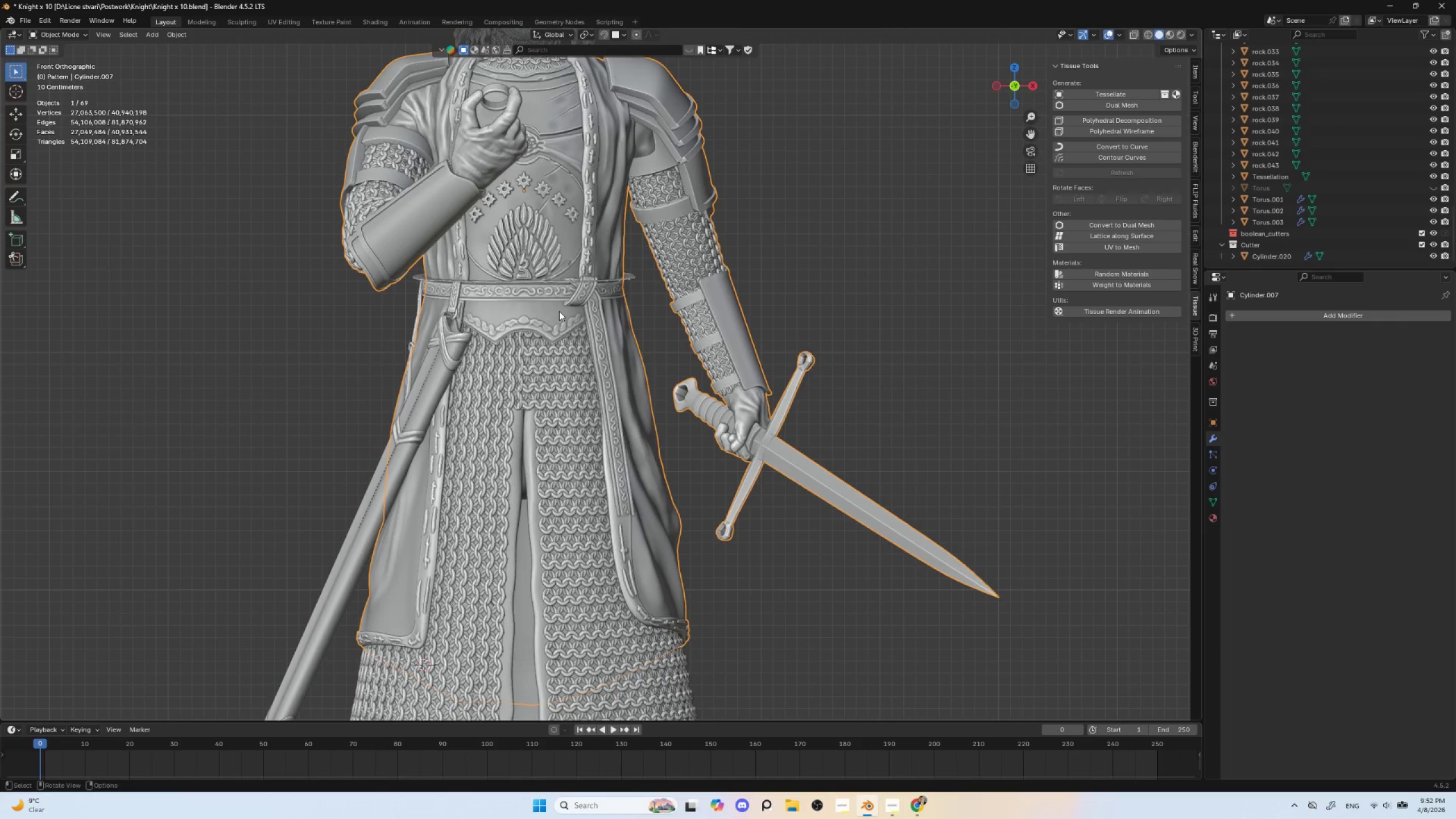 
hold_key(key=ShiftLeft, duration=0.8)
 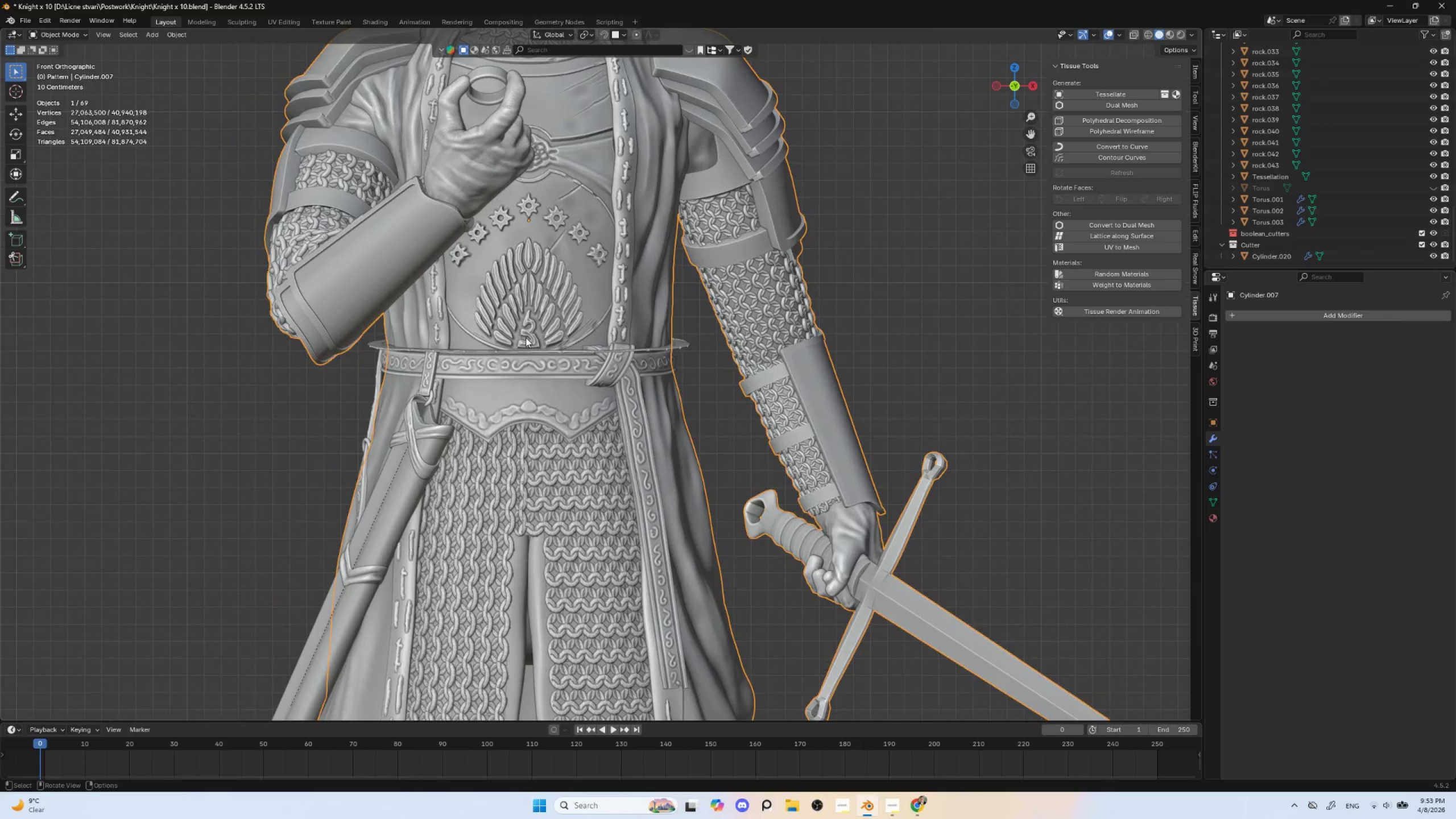 
scroll: coordinate [558, 318], scroll_direction: up, amount: 2.0
 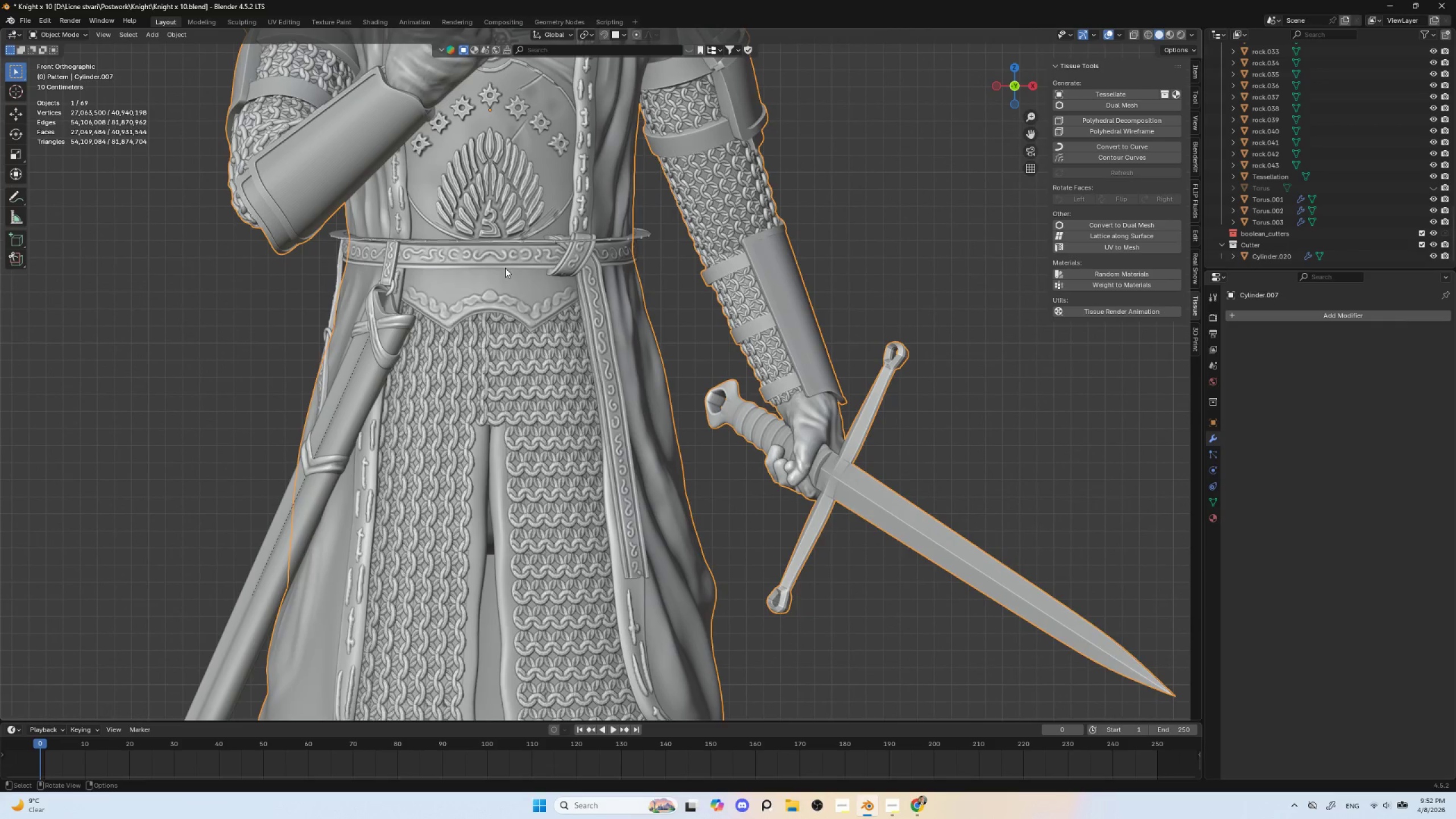 
scroll: coordinate [526, 336], scroll_direction: down, amount: 3.0
 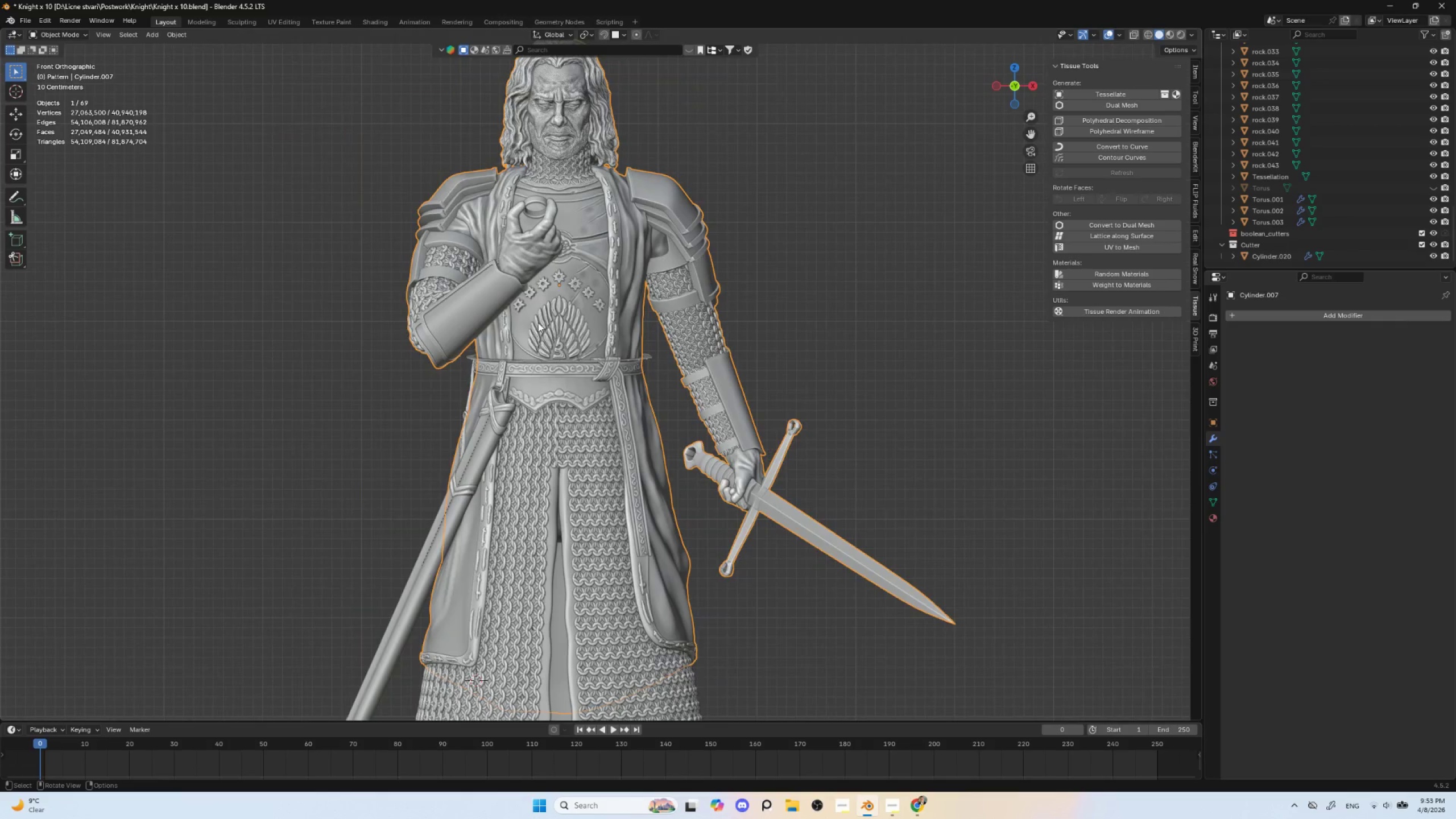 
hold_key(key=ControlLeft, duration=1.5)
 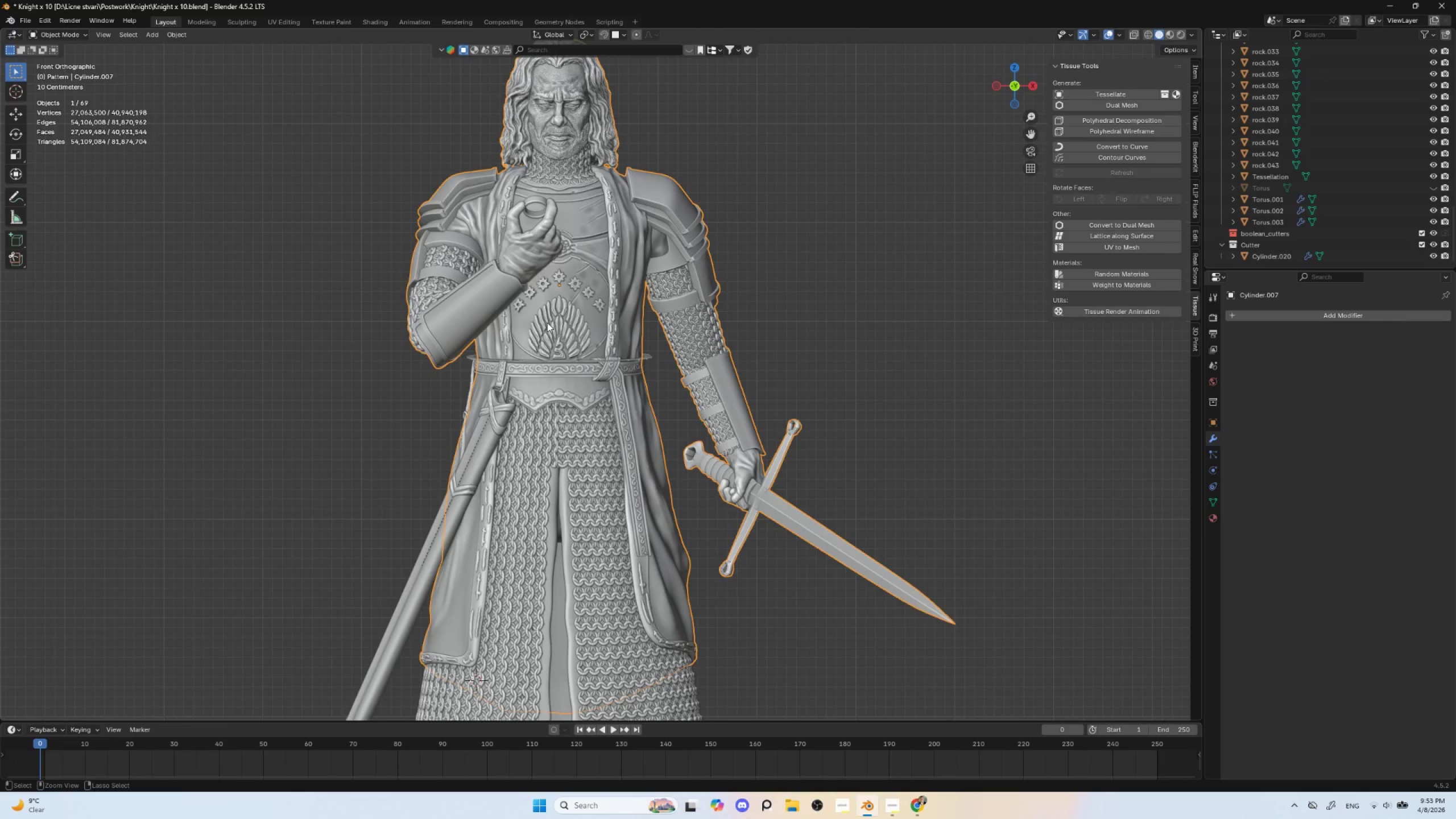 
hold_key(key=ControlLeft, duration=1.52)
 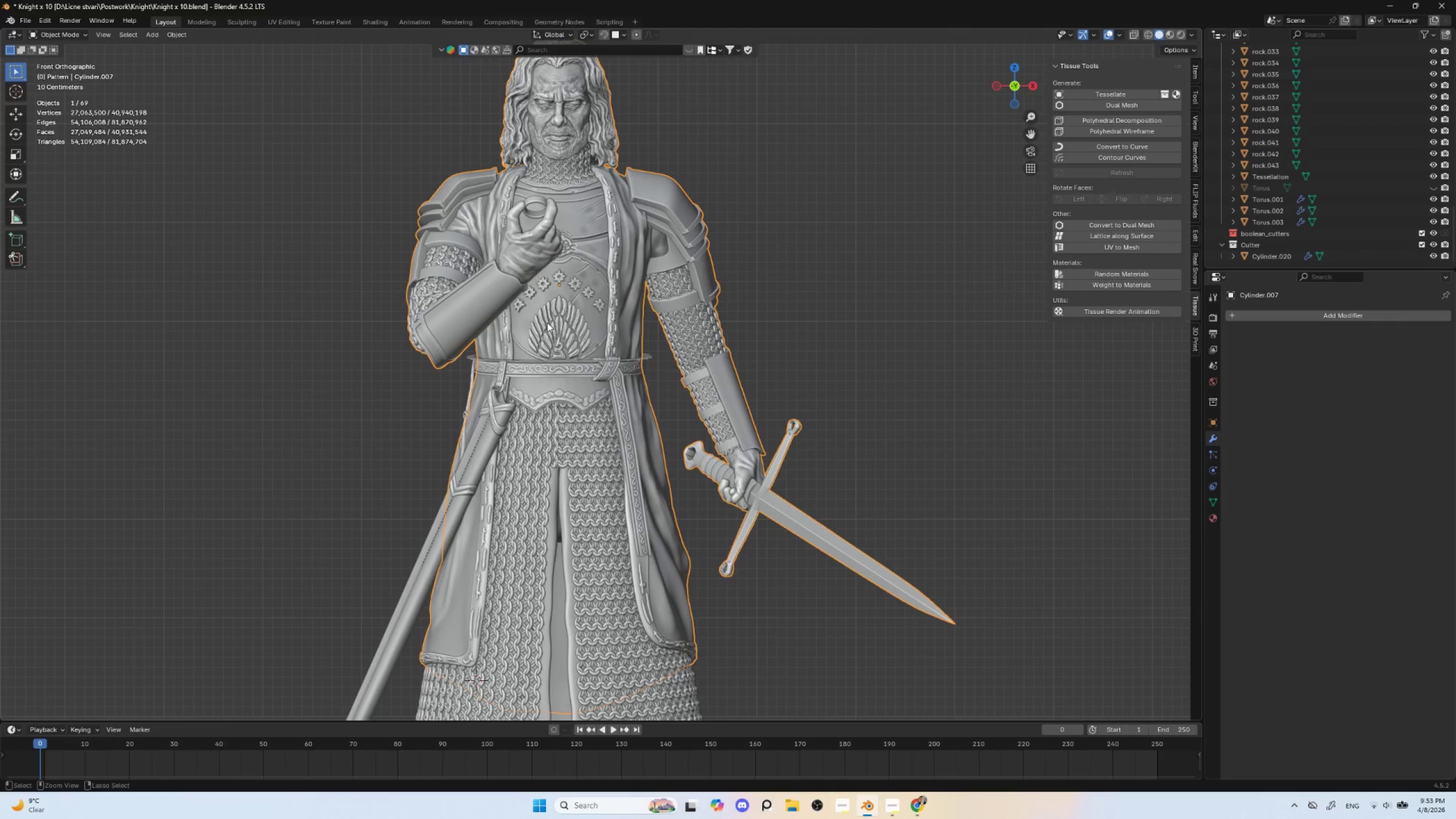 
hold_key(key=ControlLeft, duration=1.52)
 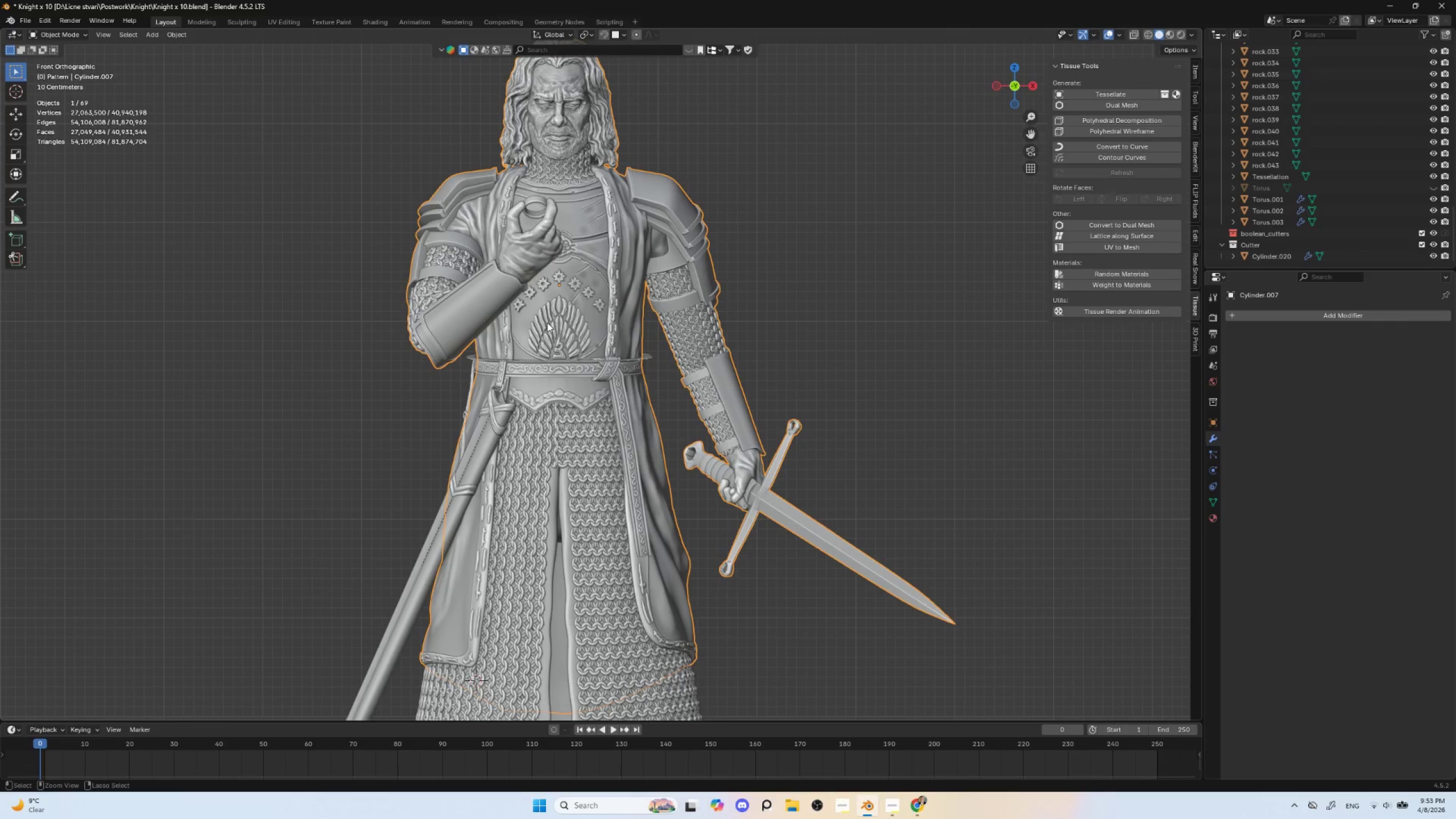 
hold_key(key=ControlLeft, duration=1.19)
 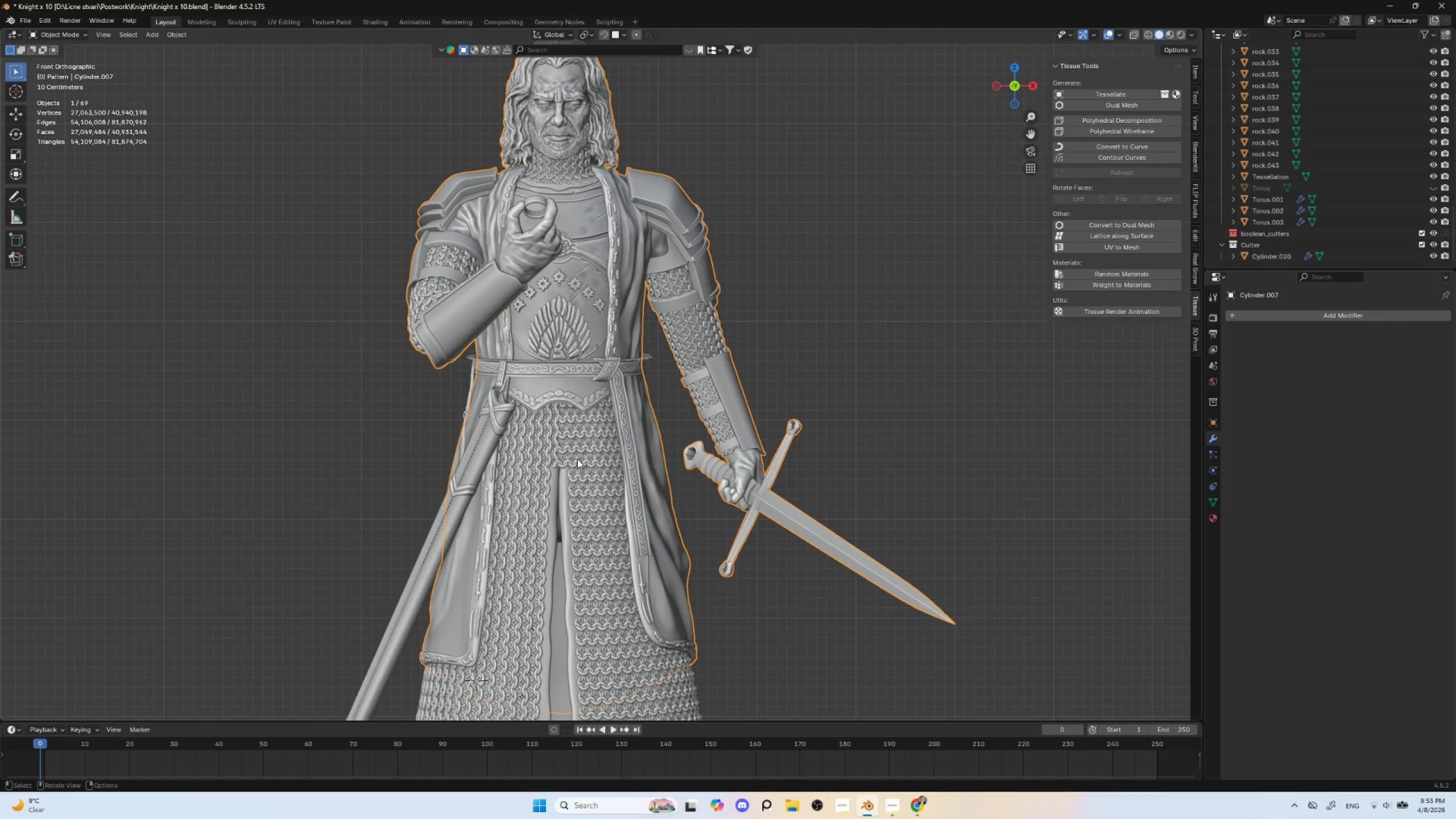 
scroll: coordinate [577, 458], scroll_direction: up, amount: 4.0
 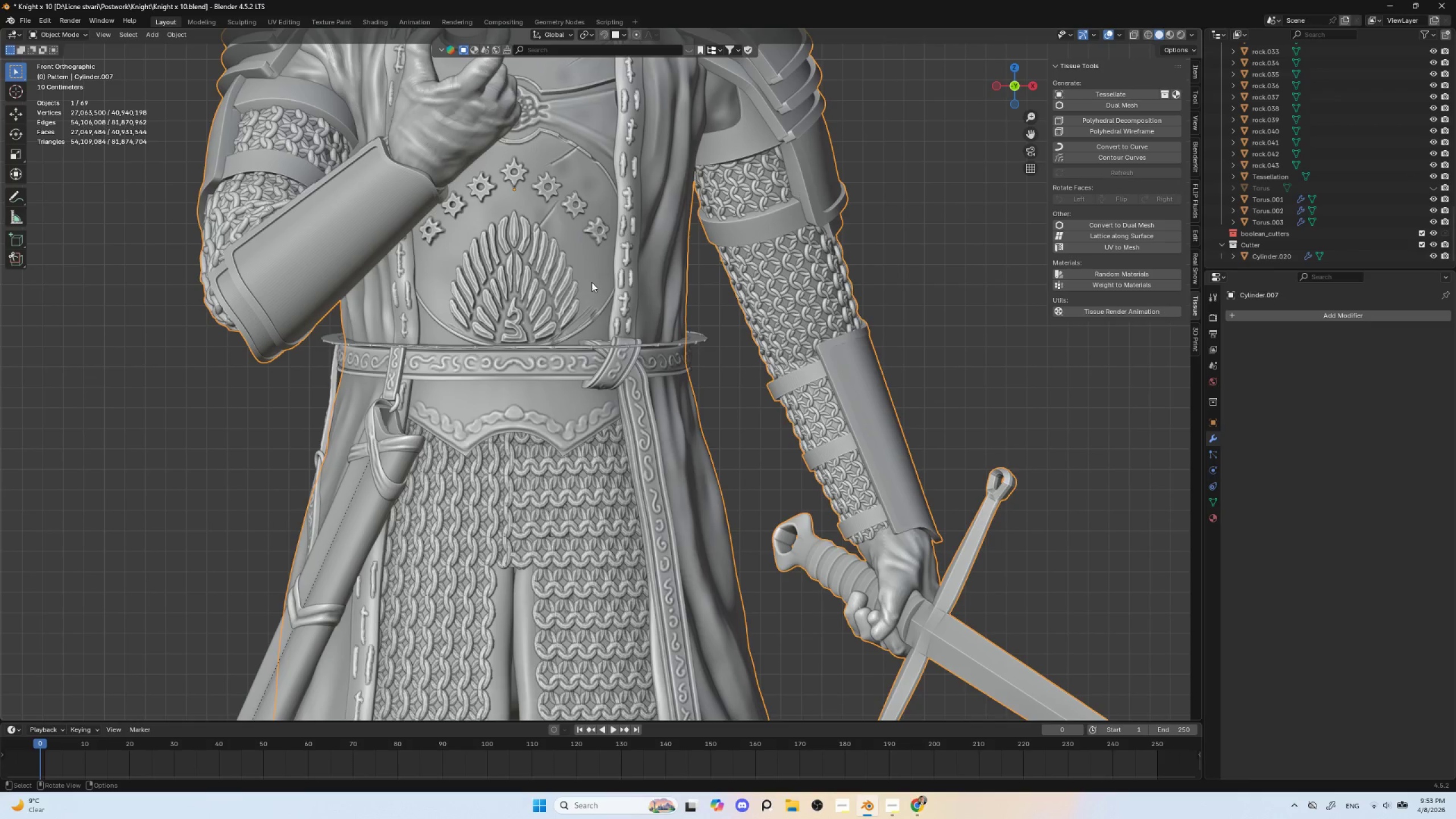 
scroll: coordinate [435, 376], scroll_direction: down, amount: 4.0
 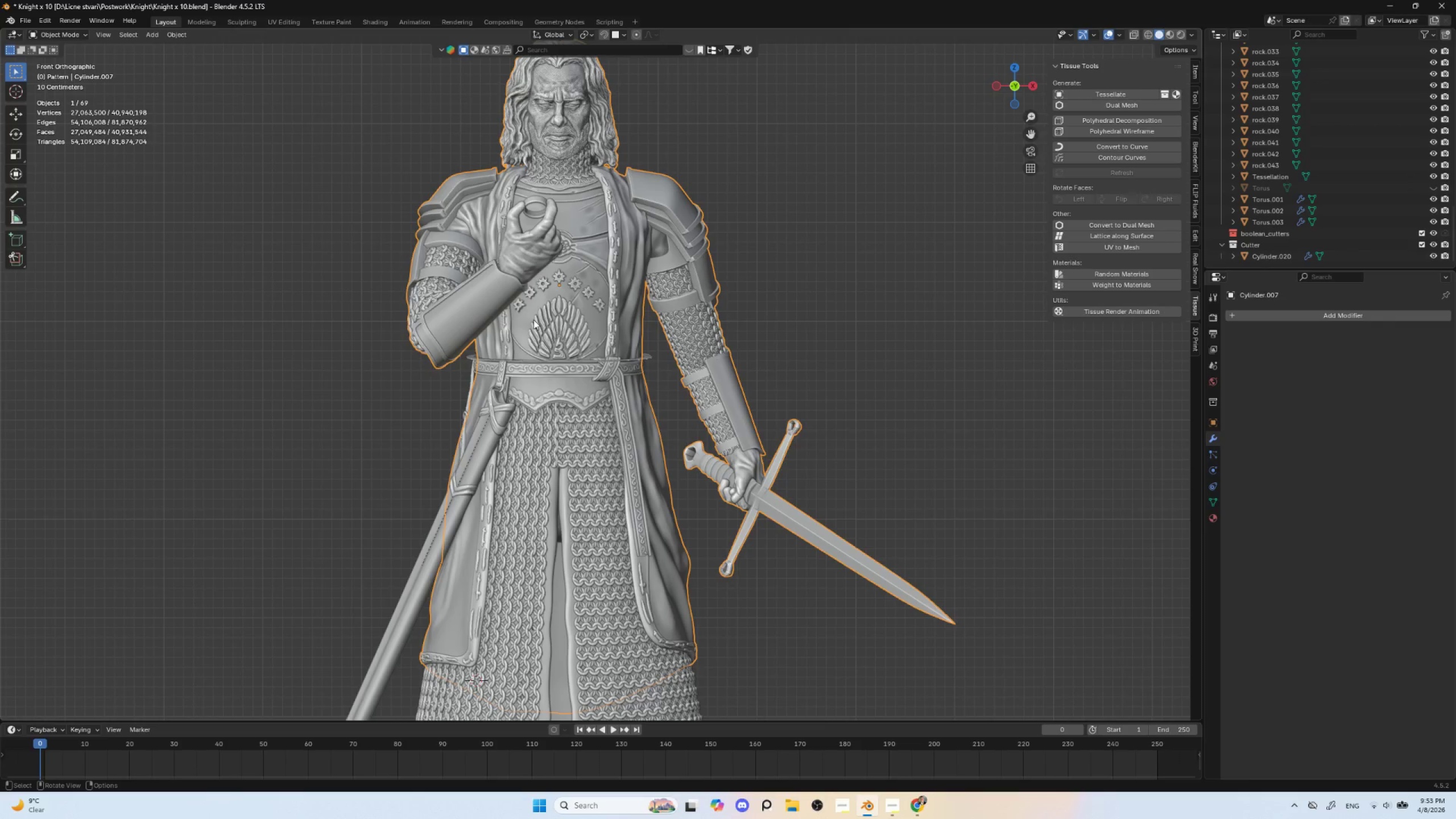 
key(Control+Tab)
 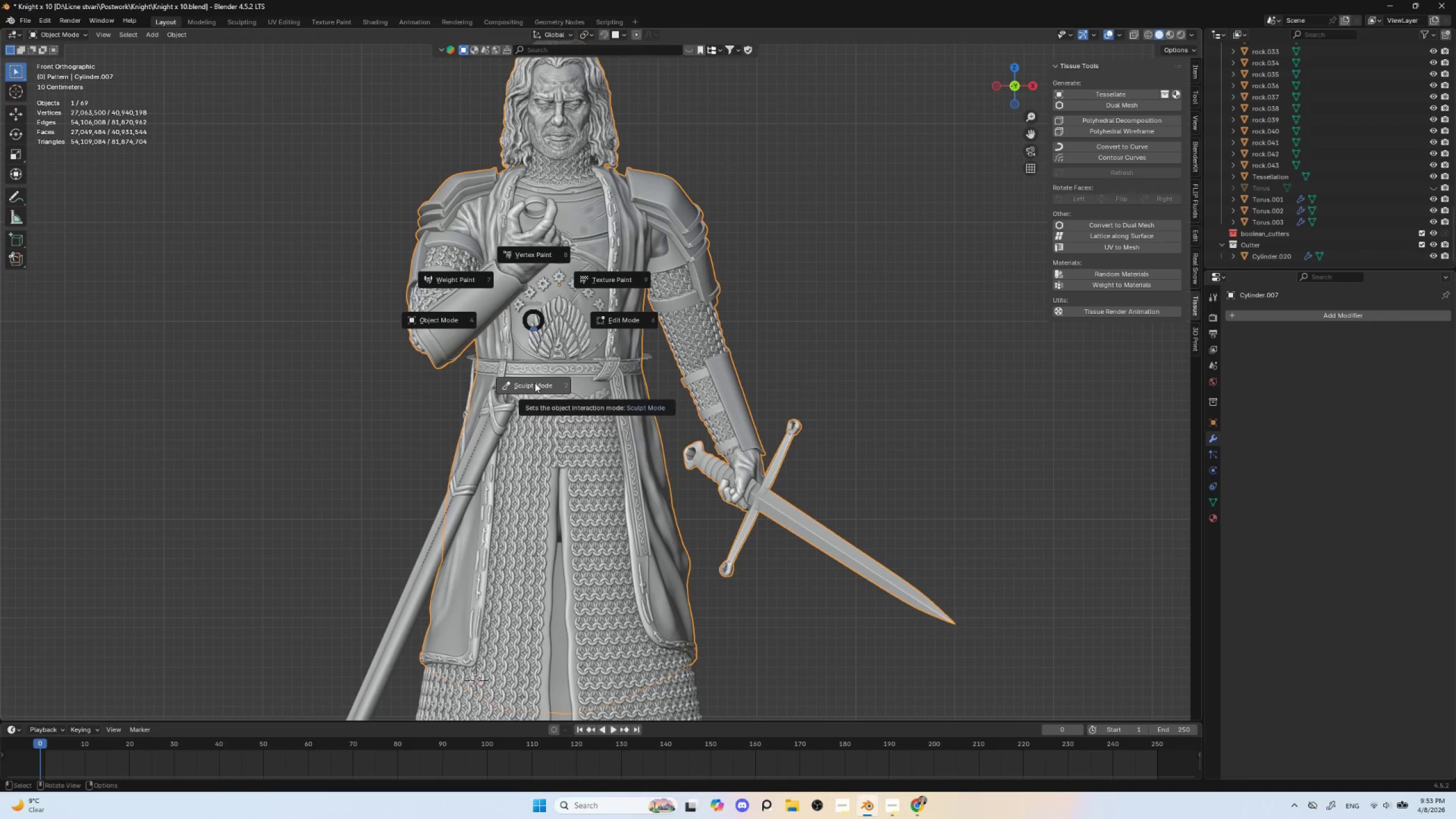 
left_click([535, 383])
 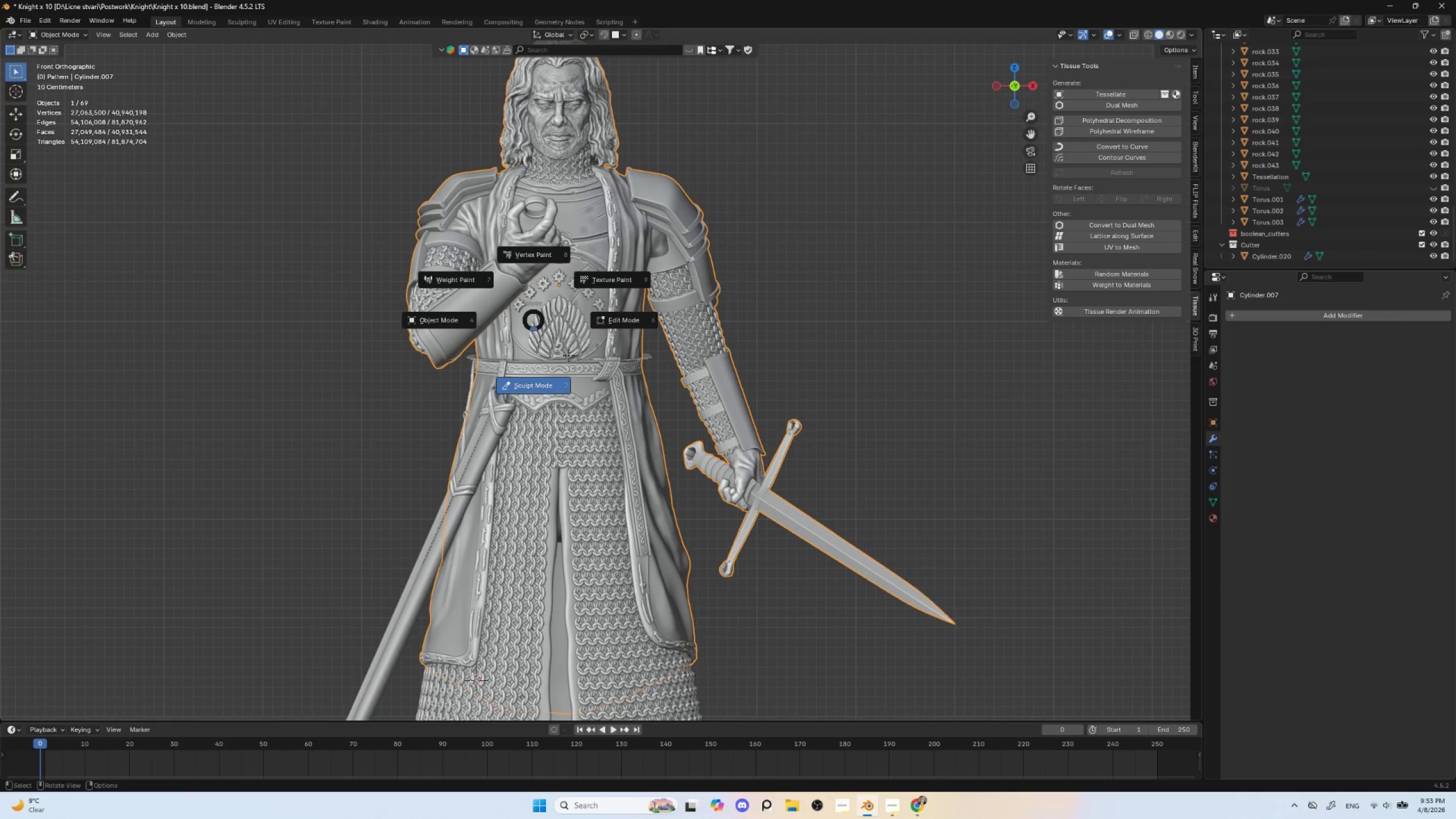 
wait(8.0)
 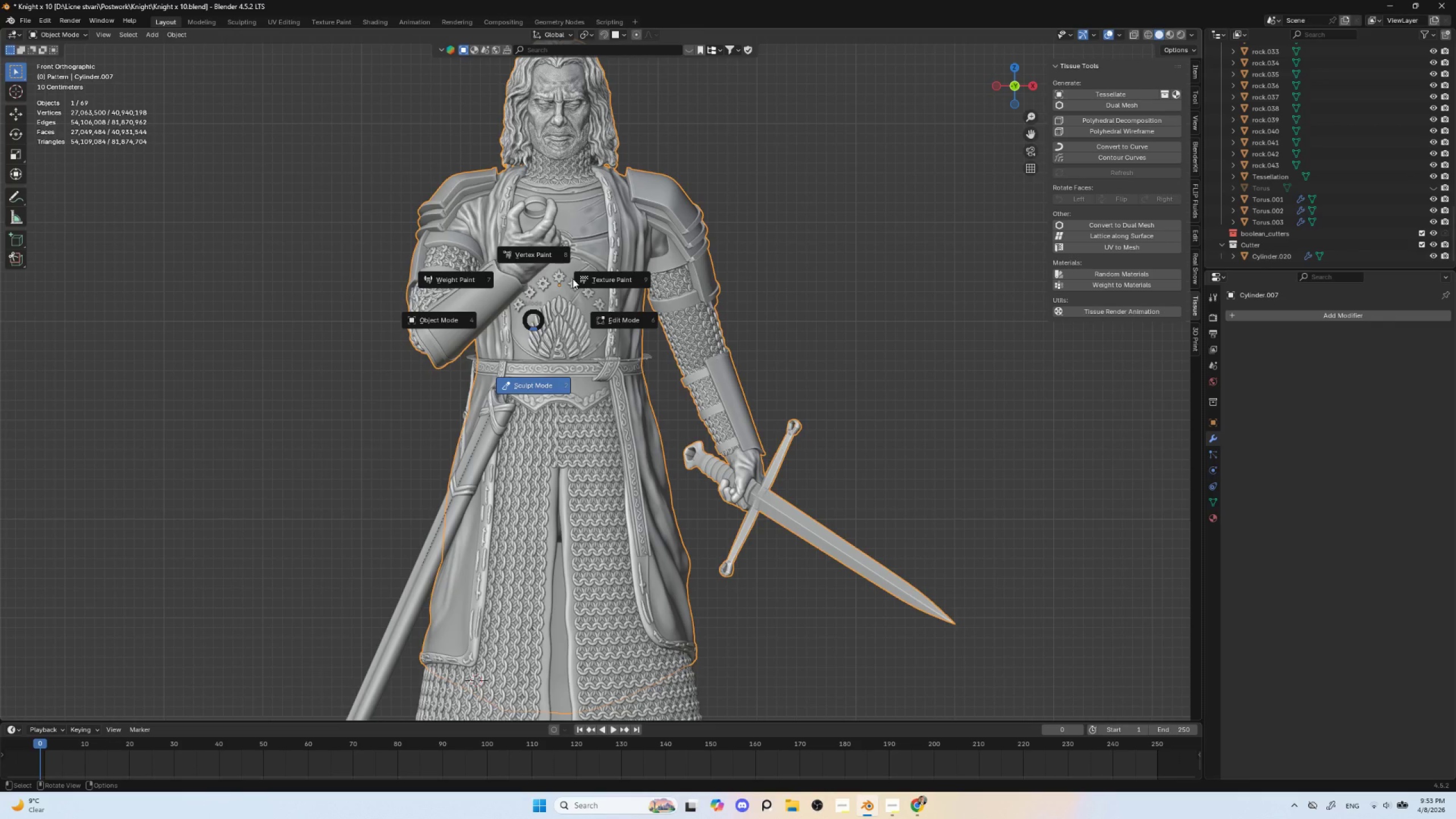 
key(R)
 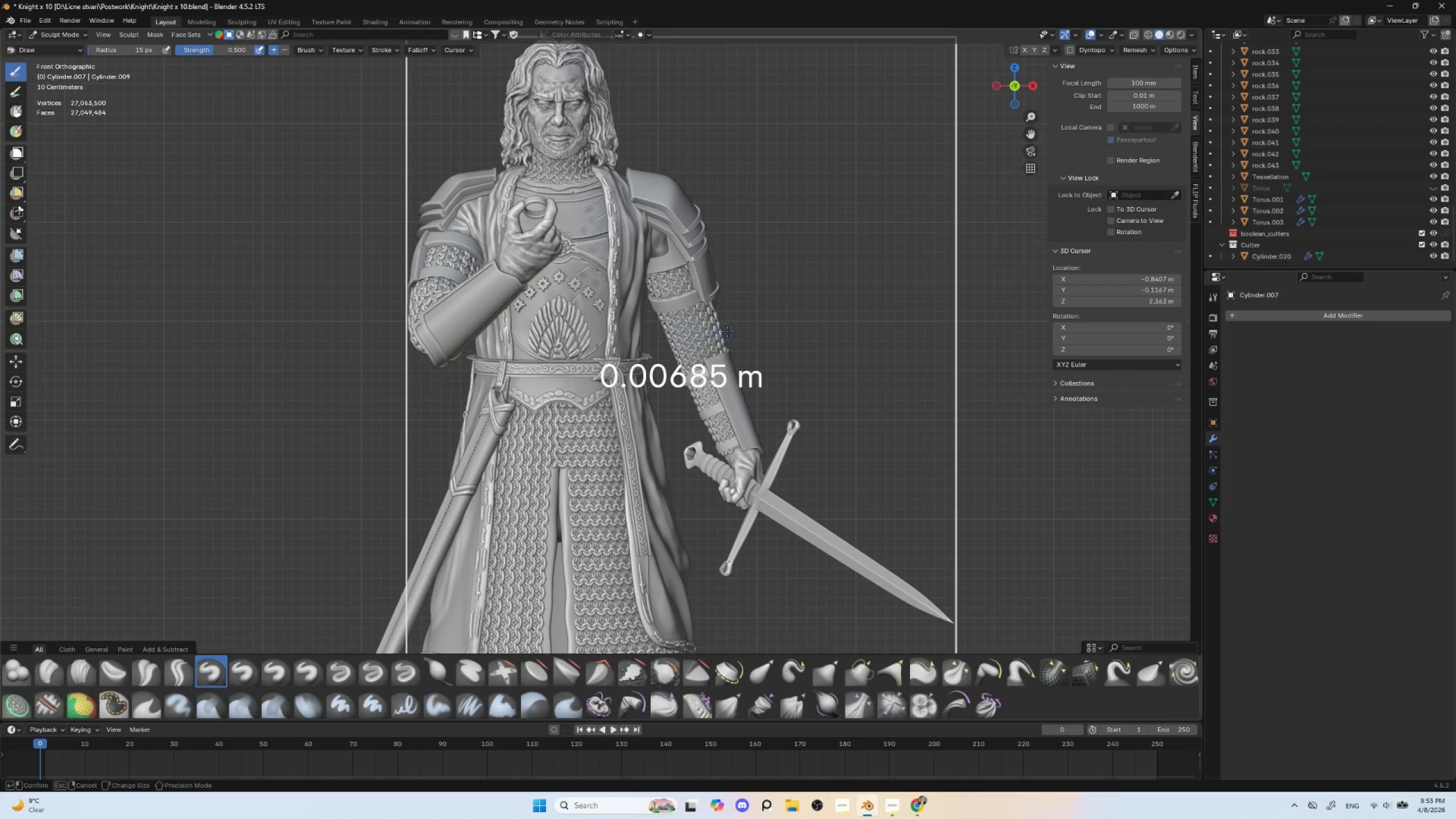 
left_click([729, 332])
 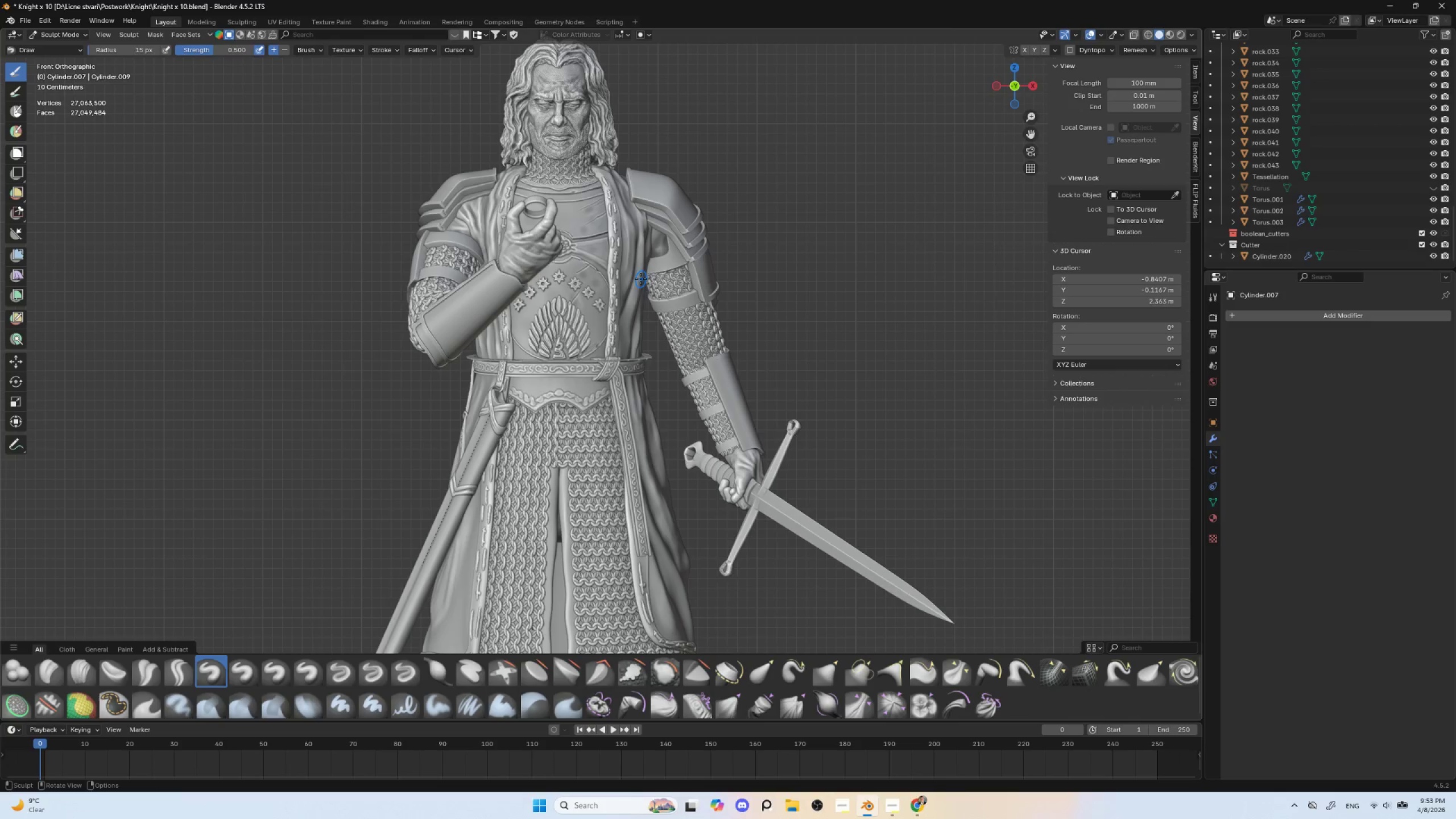 
key(Control+R)
 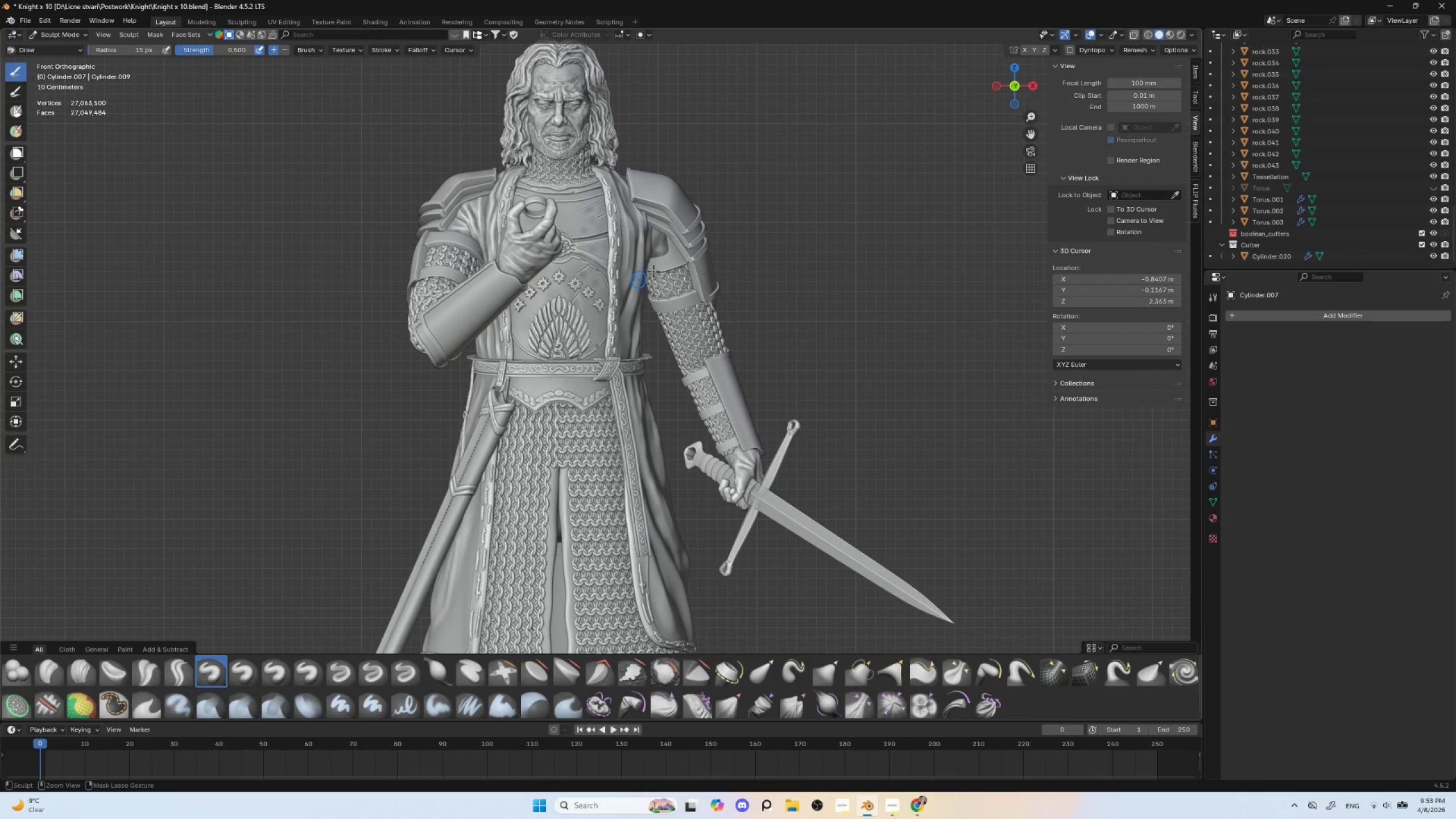 
wait(22.59)
 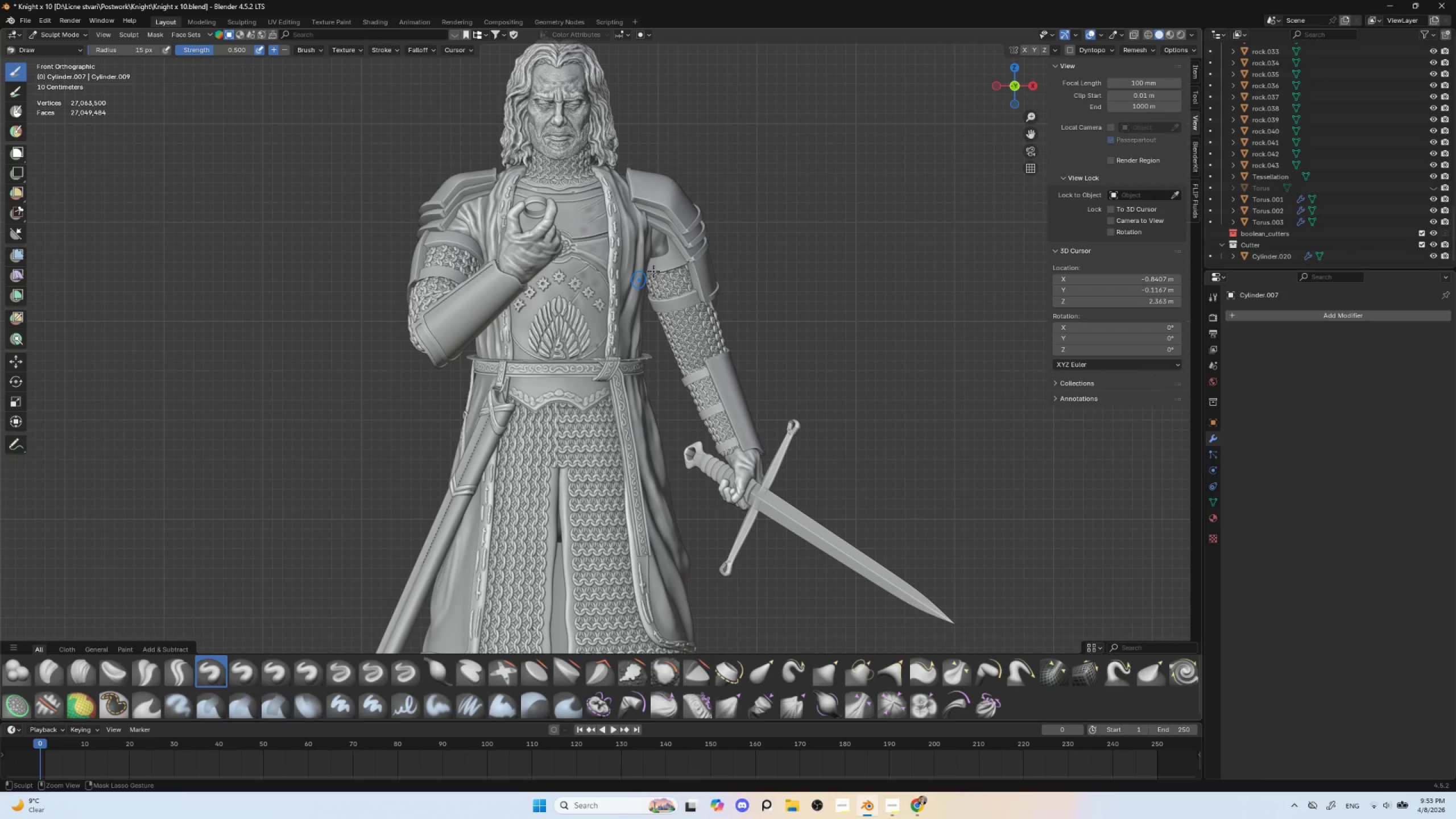 
scroll: coordinate [595, 278], scroll_direction: up, amount: 4.0
 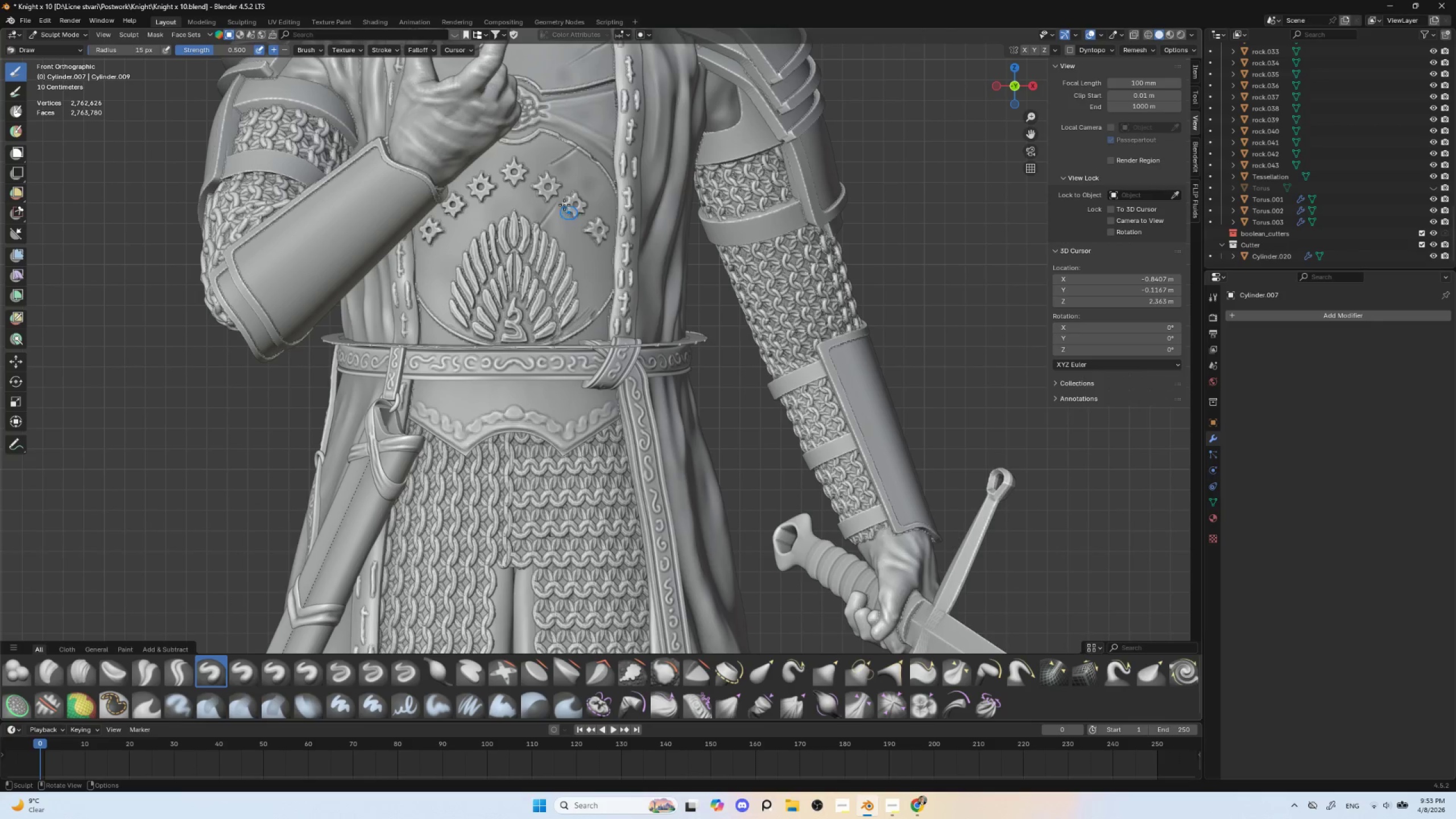 
hold_key(key=ShiftLeft, duration=0.72)
 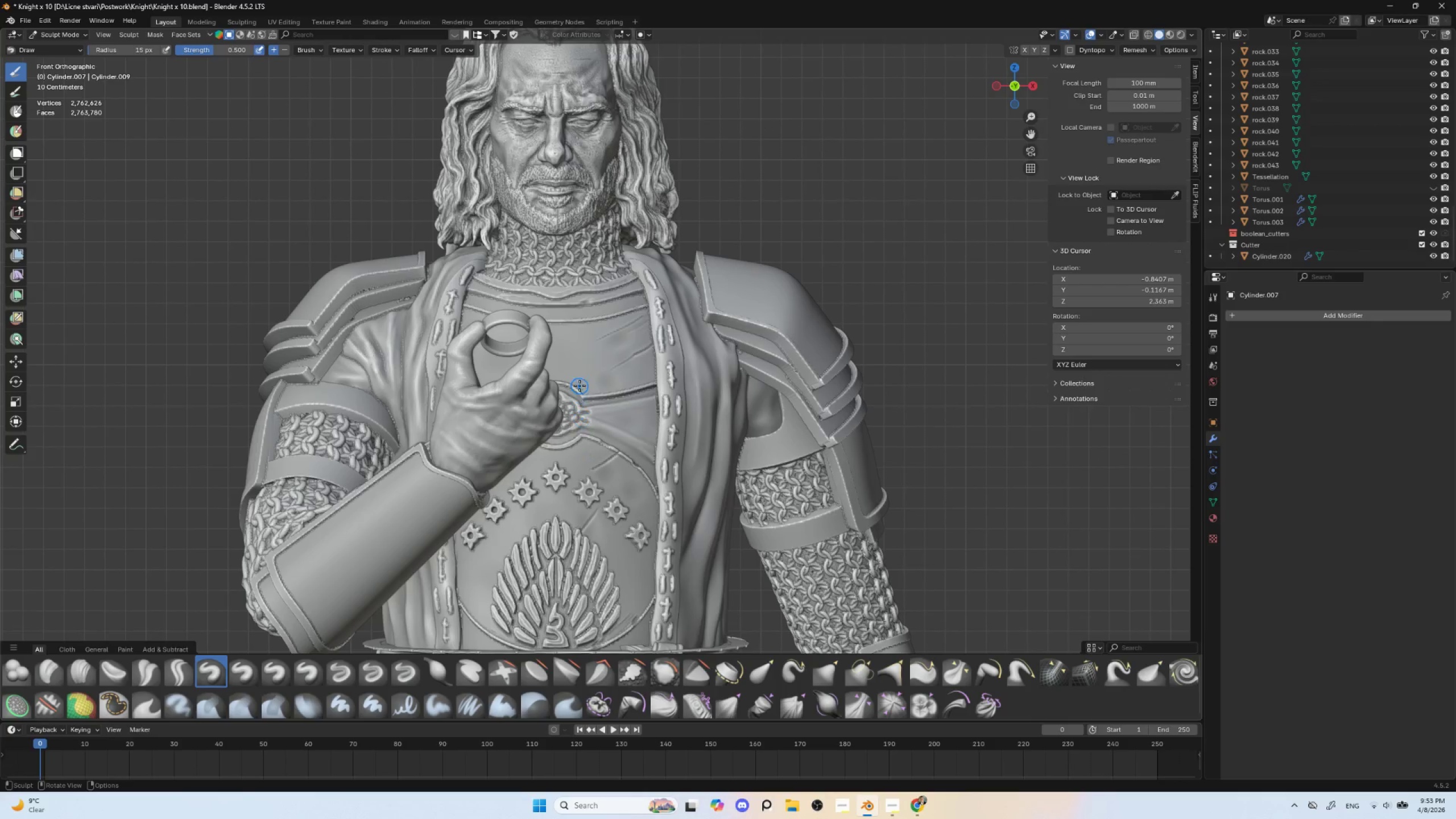 
hold_key(key=ShiftLeft, duration=0.67)
 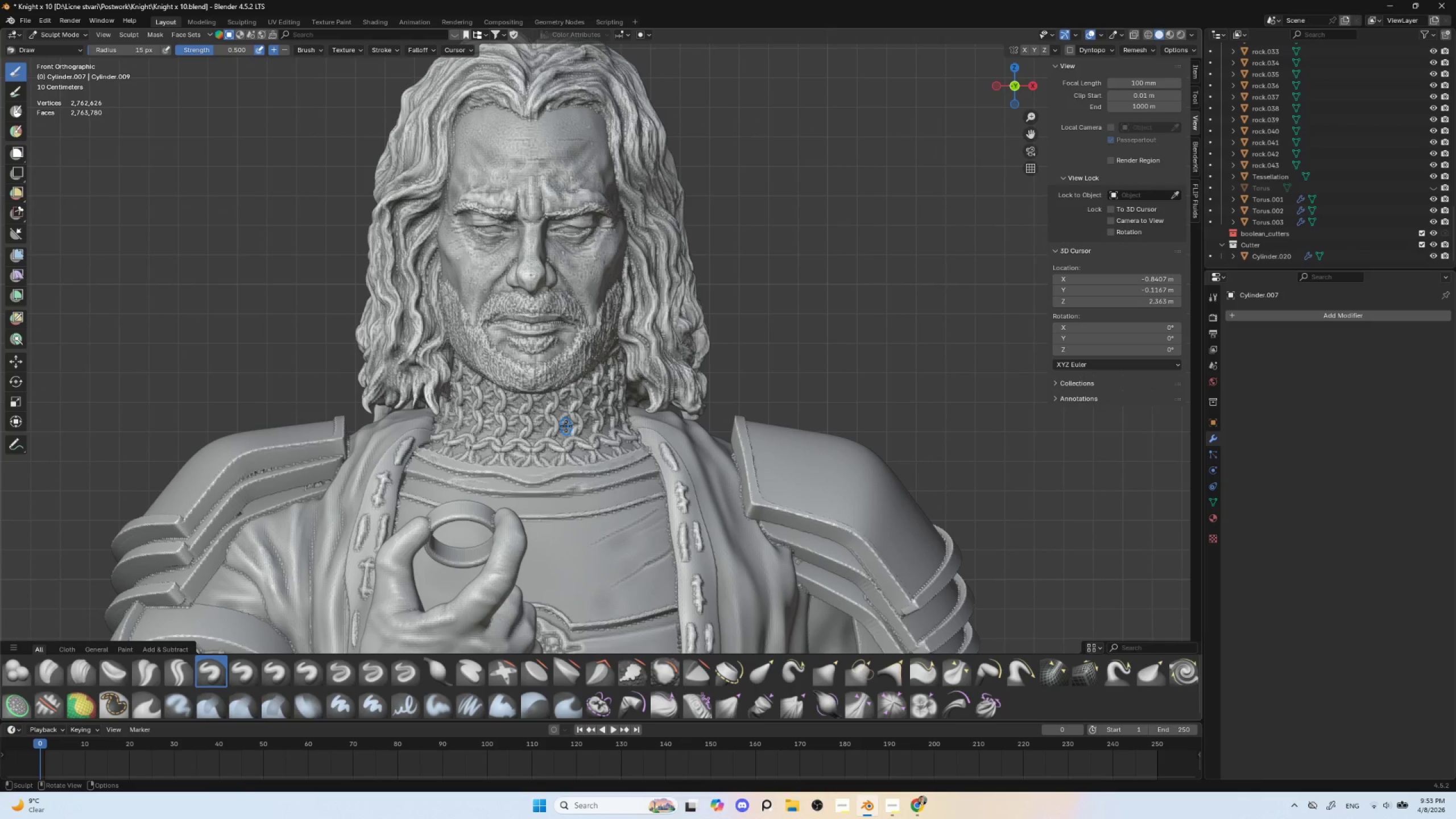 
scroll: coordinate [580, 383], scroll_direction: up, amount: 2.0
 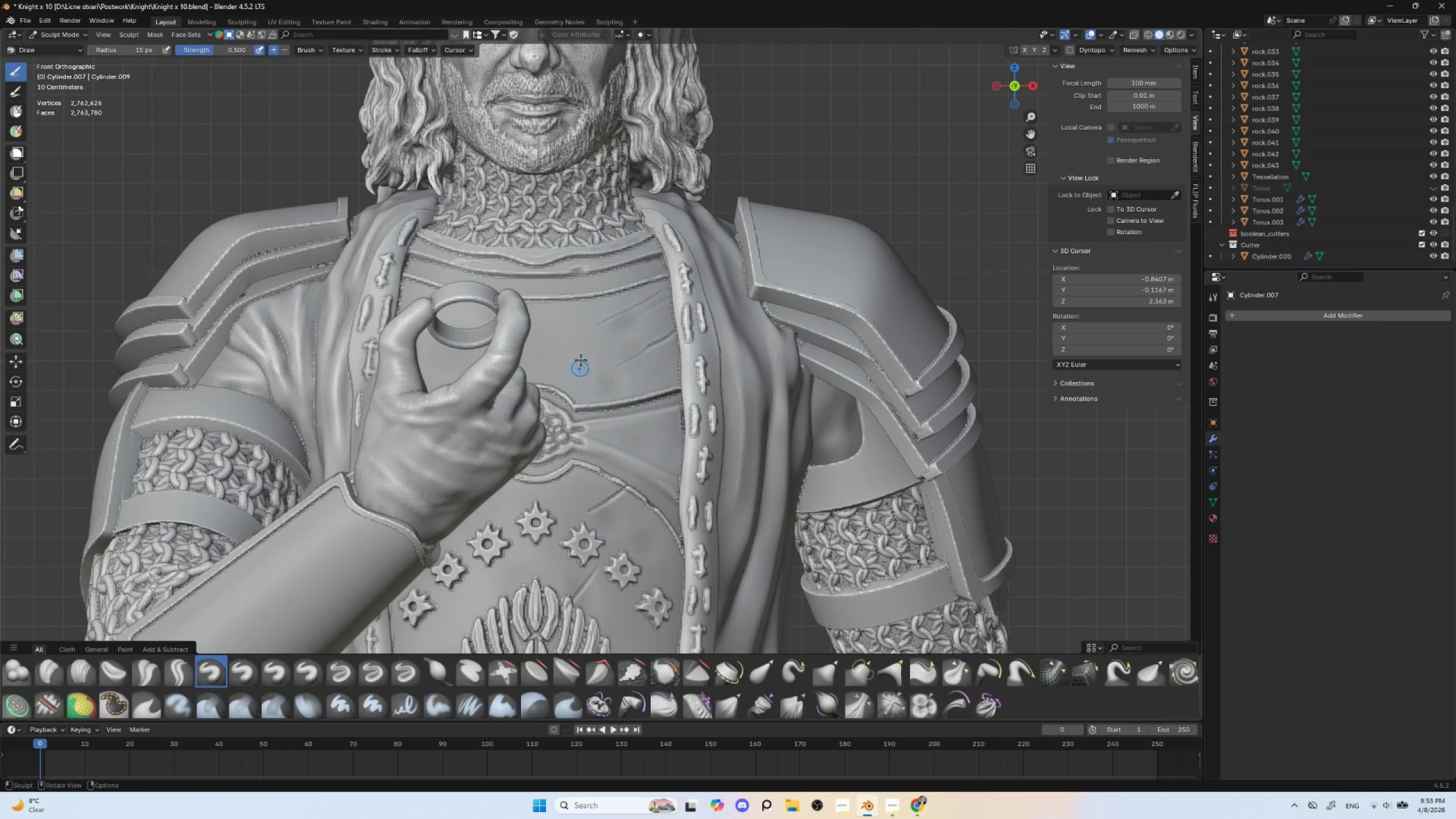 
hold_key(key=ShiftLeft, duration=0.61)
 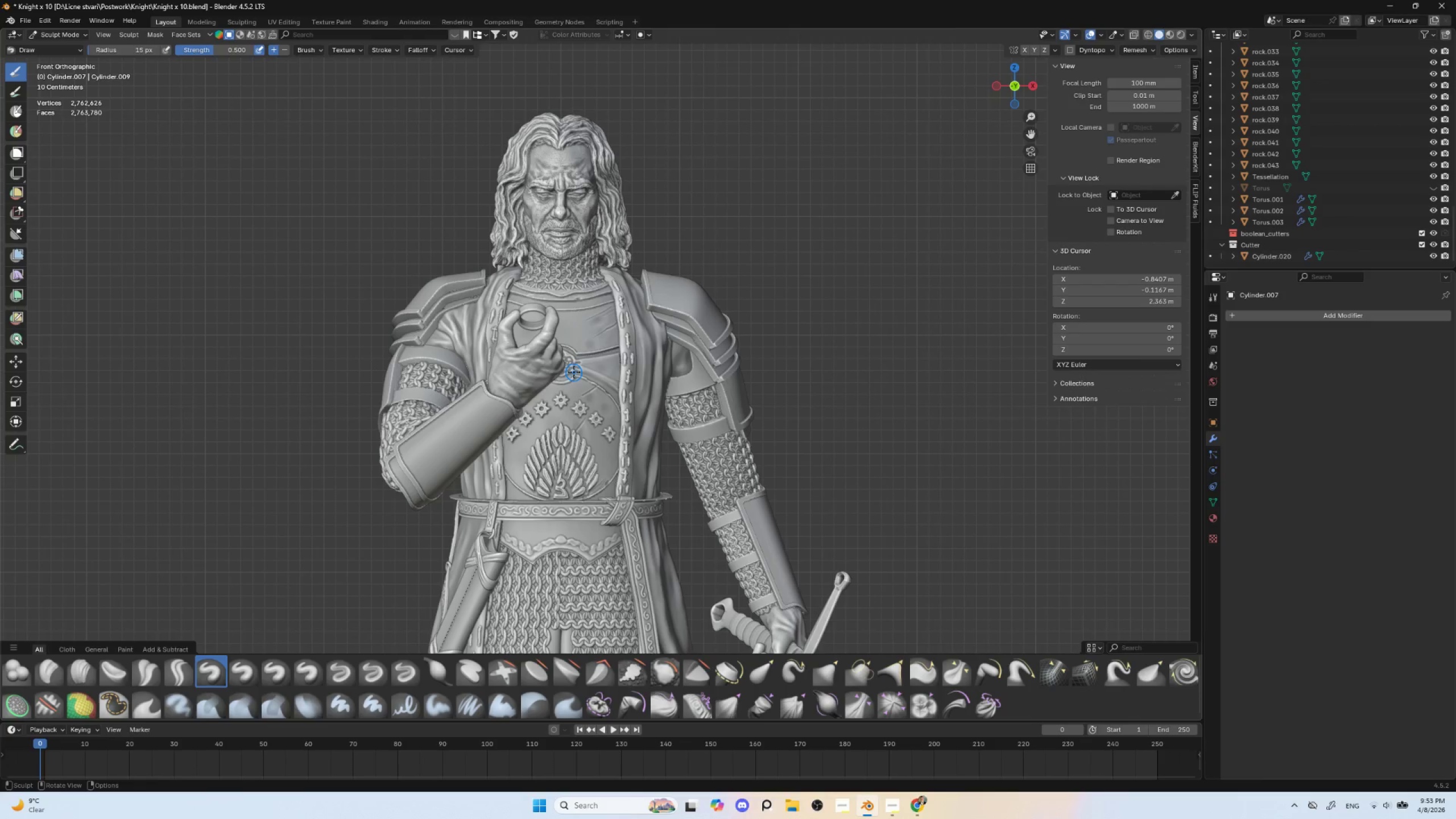 
scroll: coordinate [564, 428], scroll_direction: down, amount: 5.0
 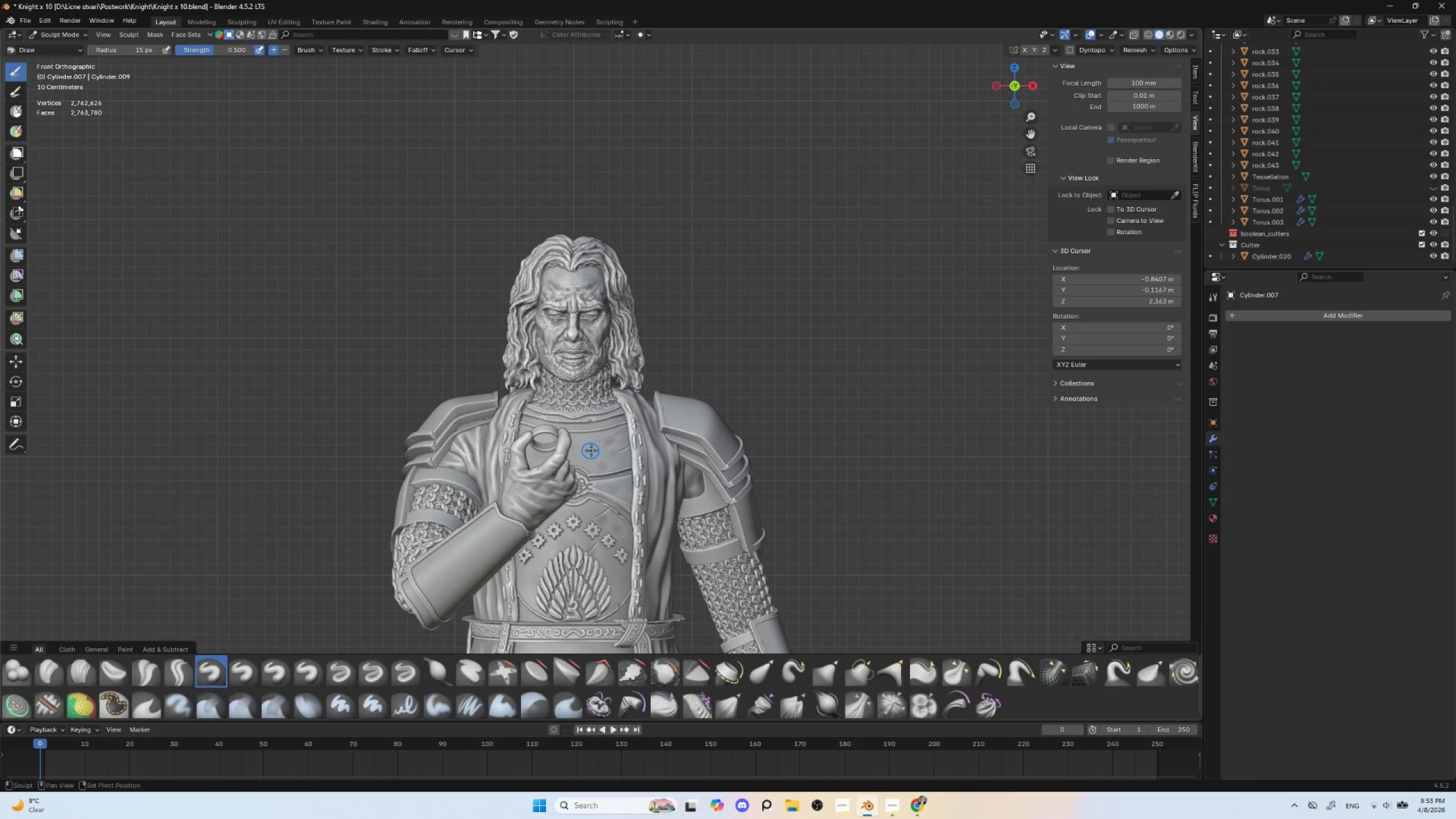 
key(Control+Z)
 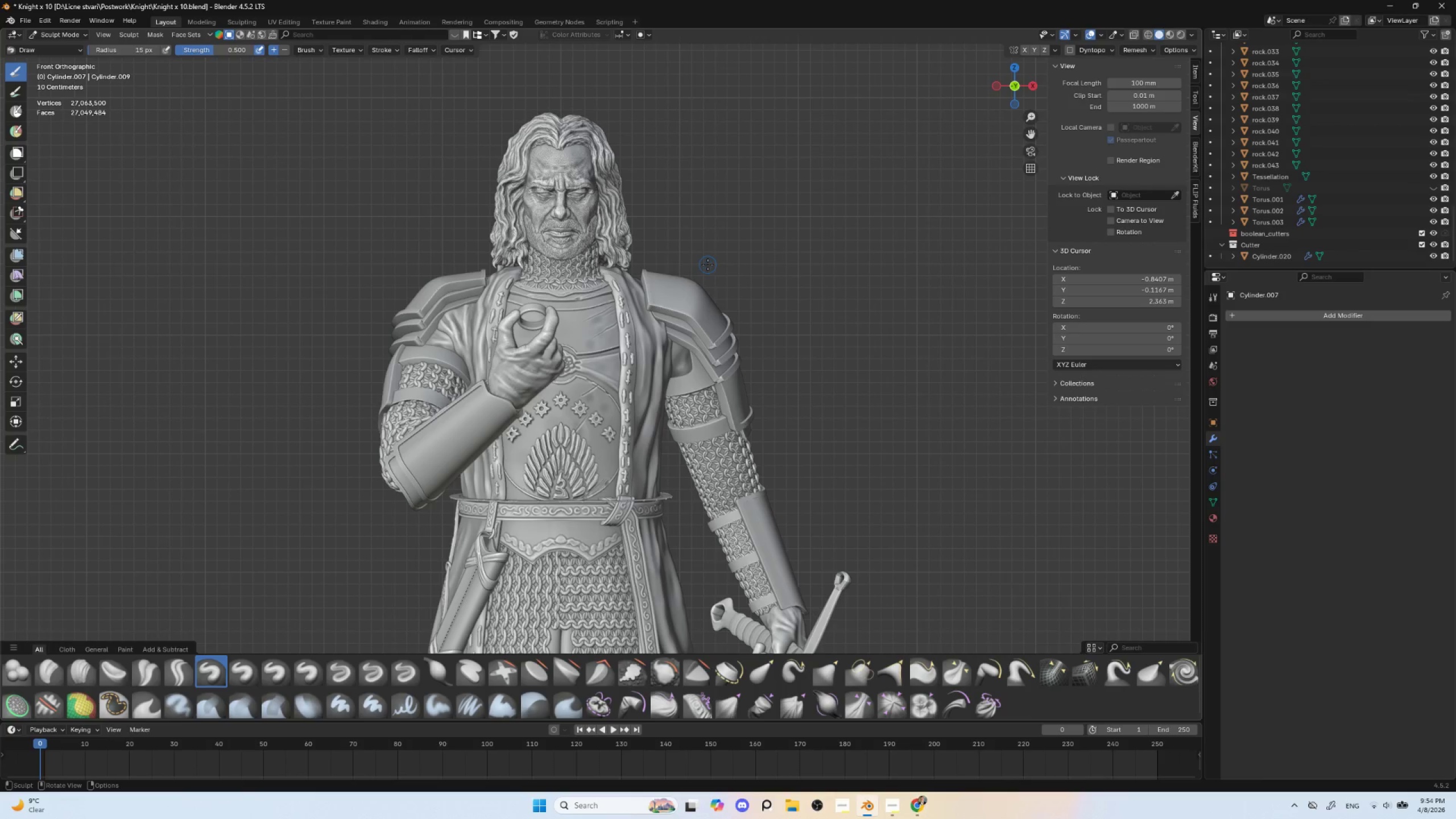 
wait(6.98)
 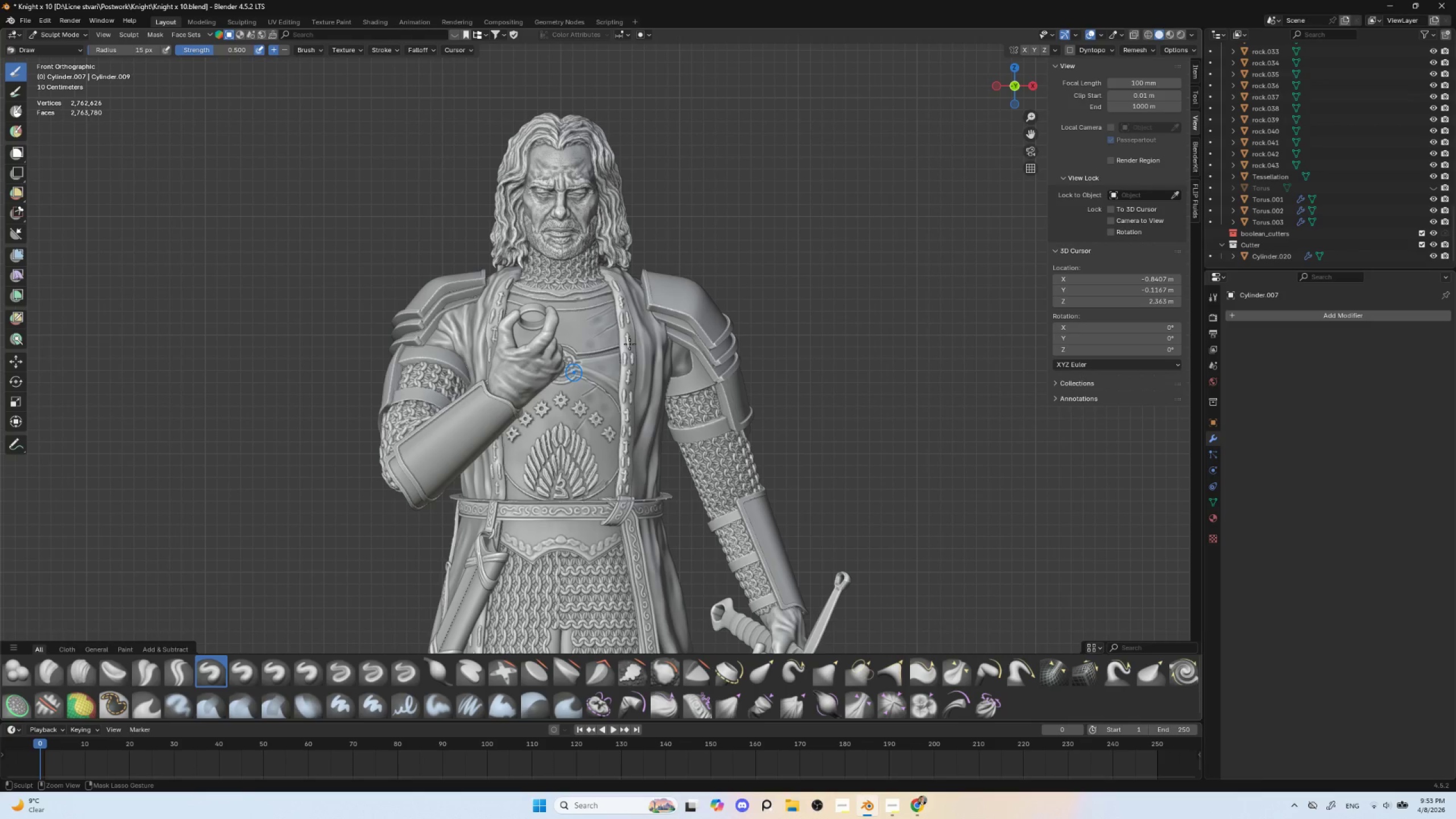 
key(R)
 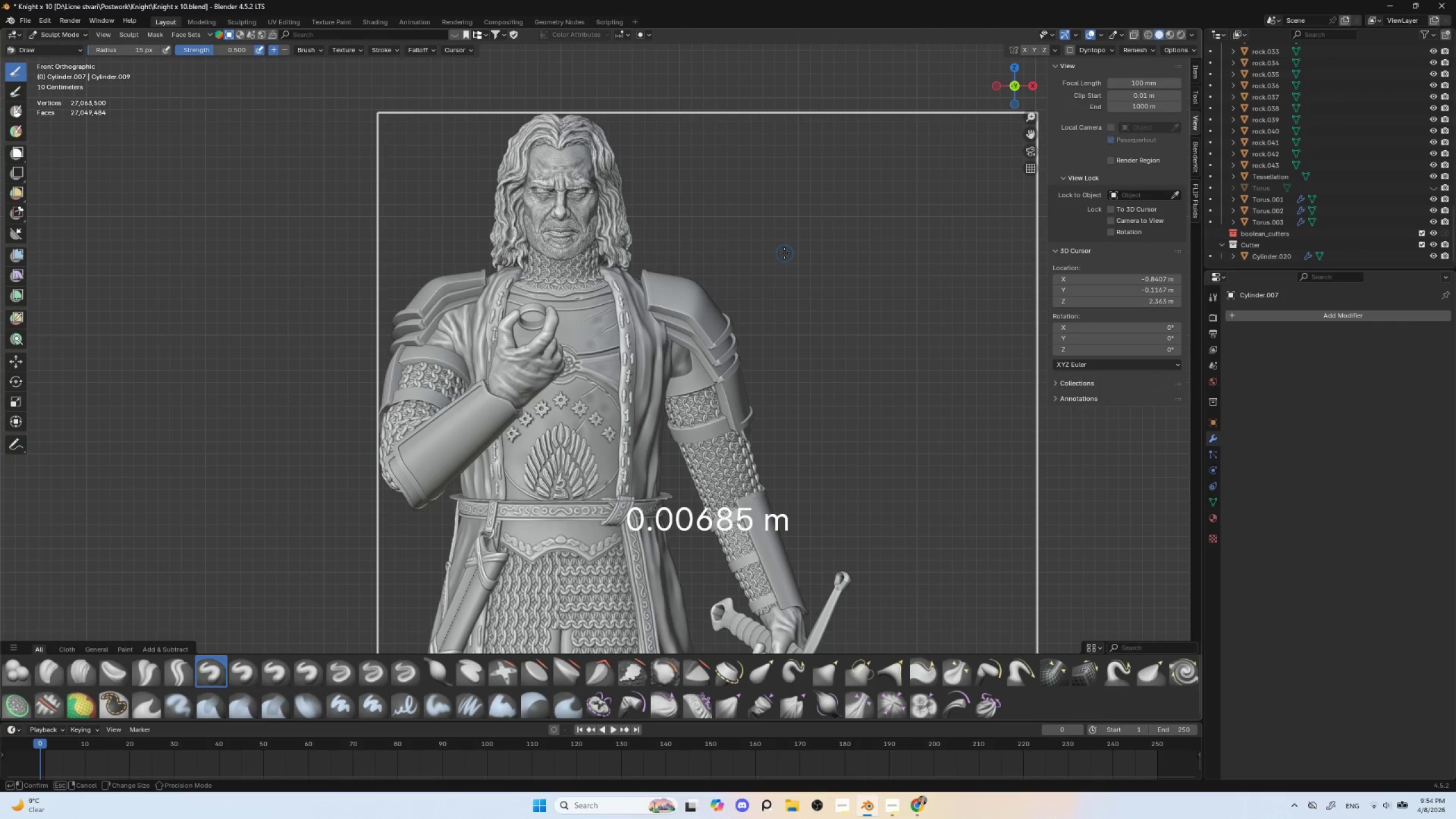 
left_click([784, 253])
 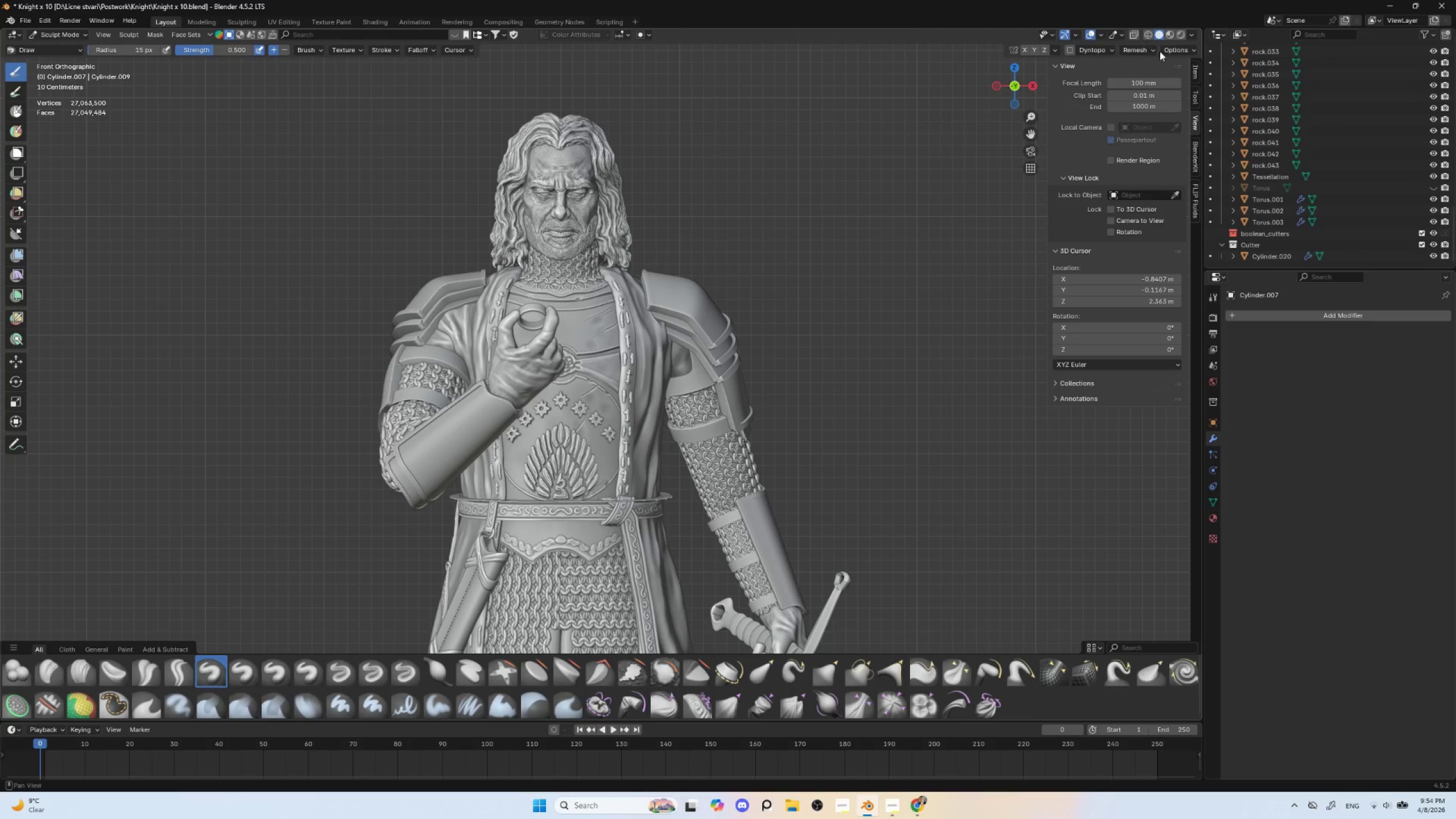 
left_click([1155, 50])
 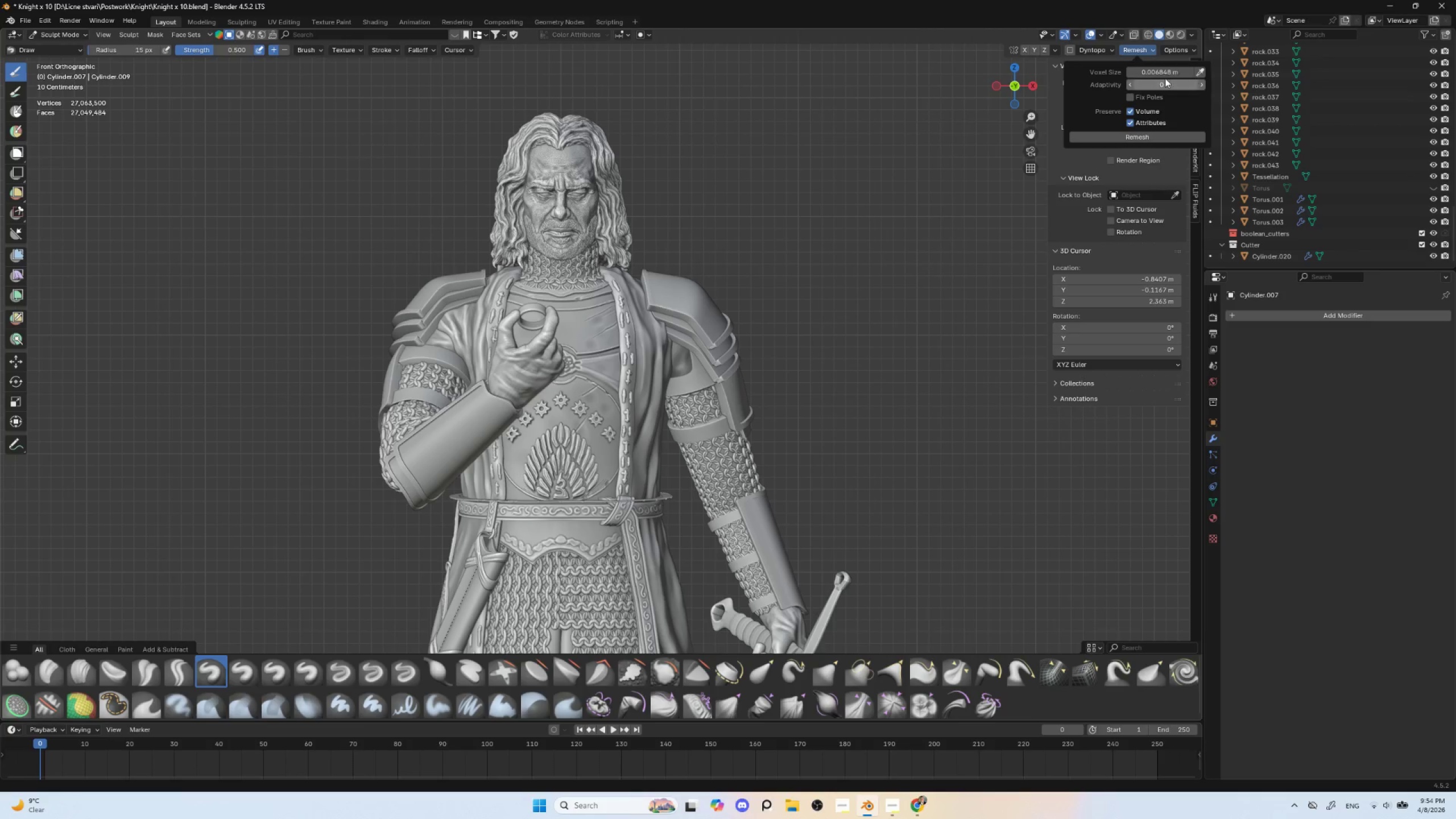 
left_click([1164, 75])
 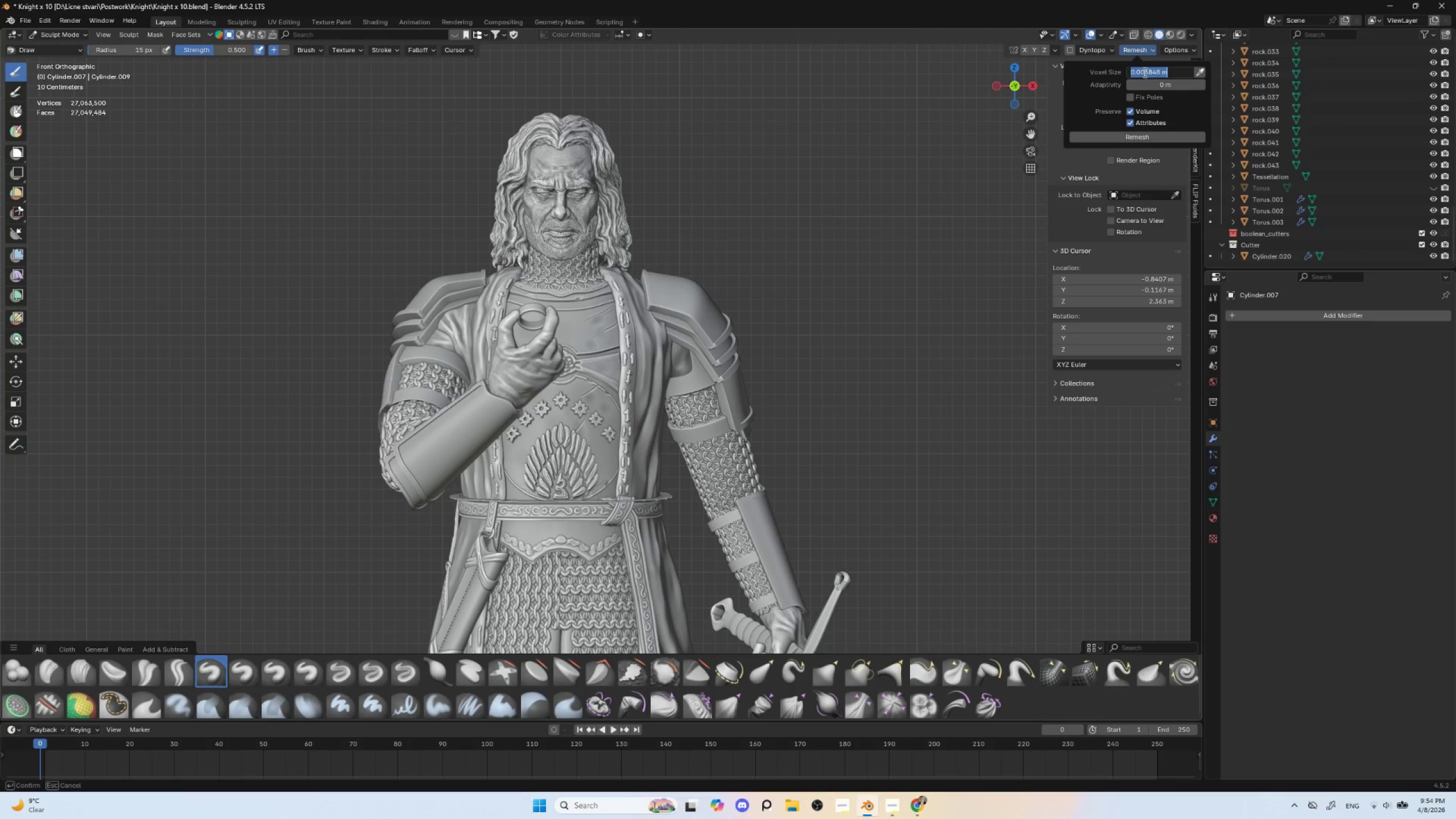 
left_click_drag(start_coordinate=[1142, 71], to_coordinate=[1146, 70])
 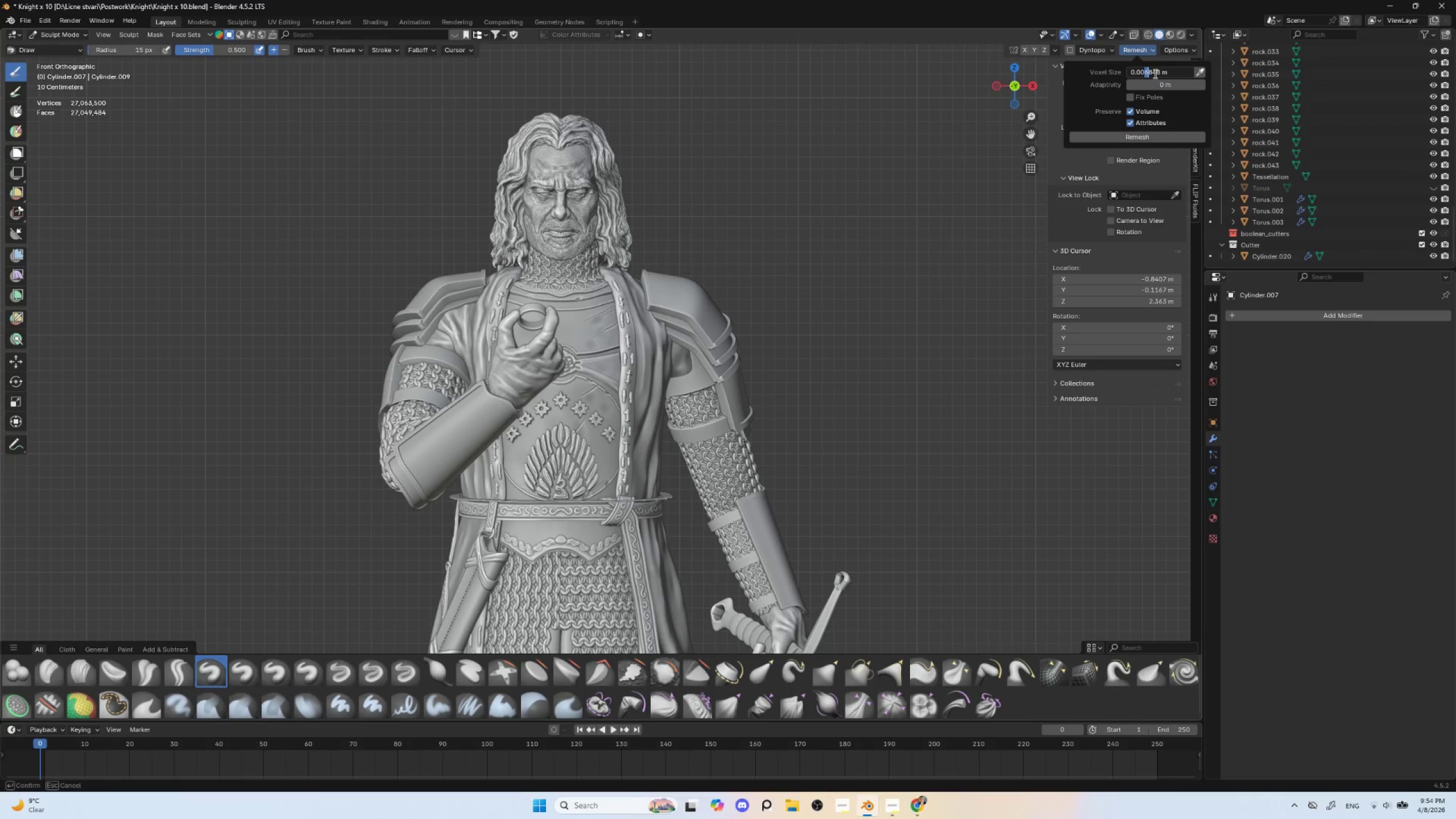 
key(4)
 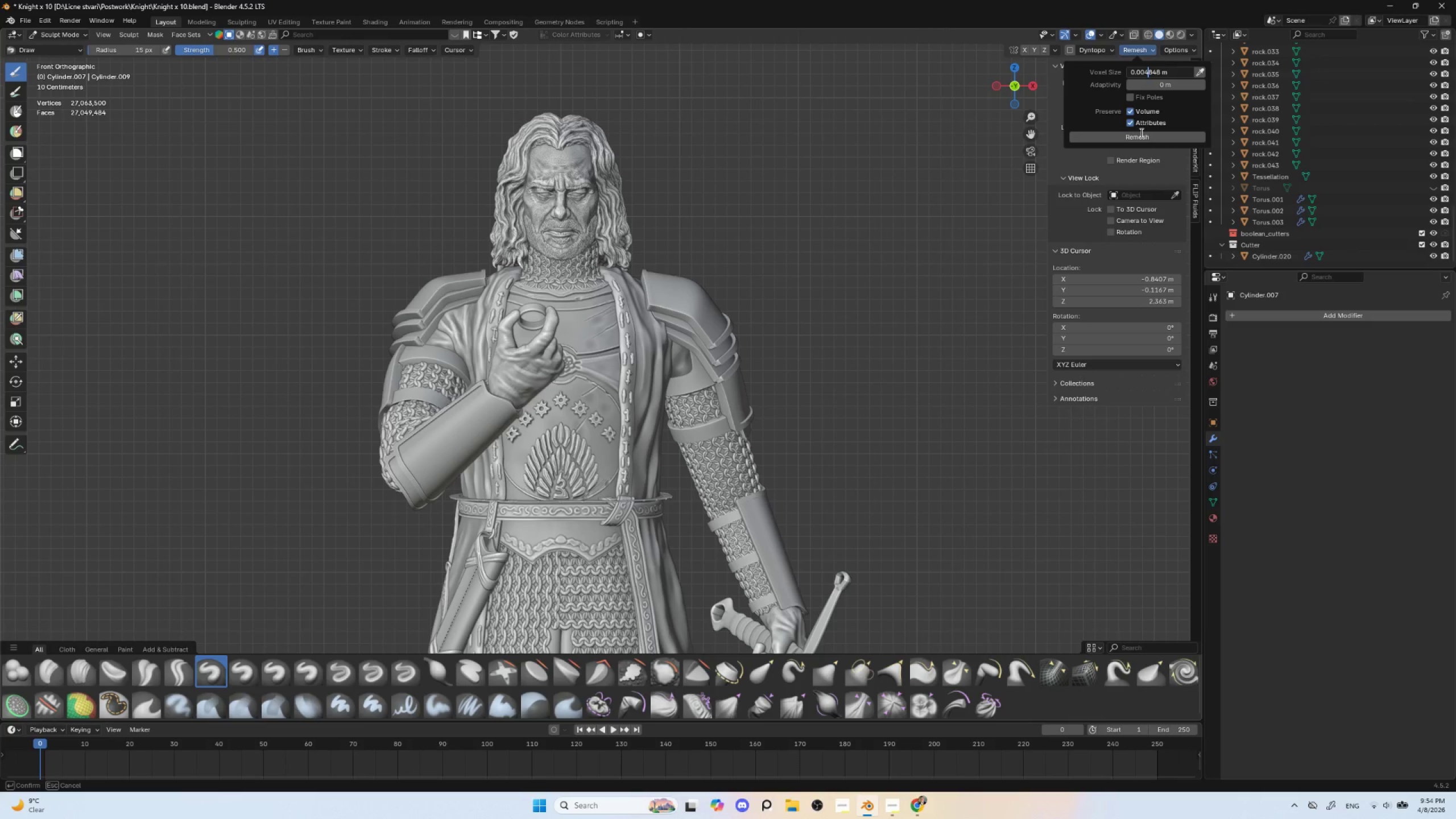 
left_click([1133, 136])
 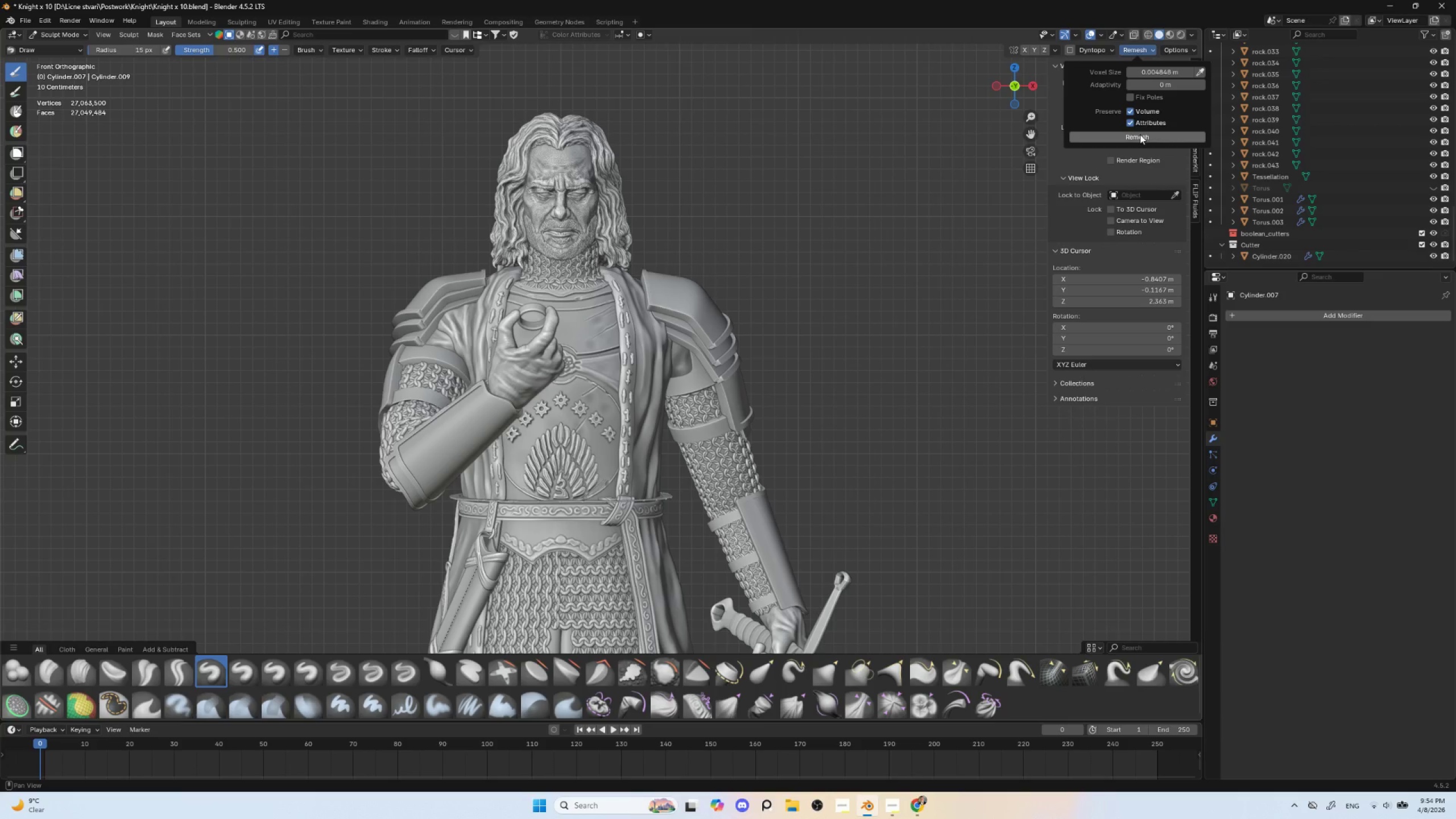 
wait(28.12)
 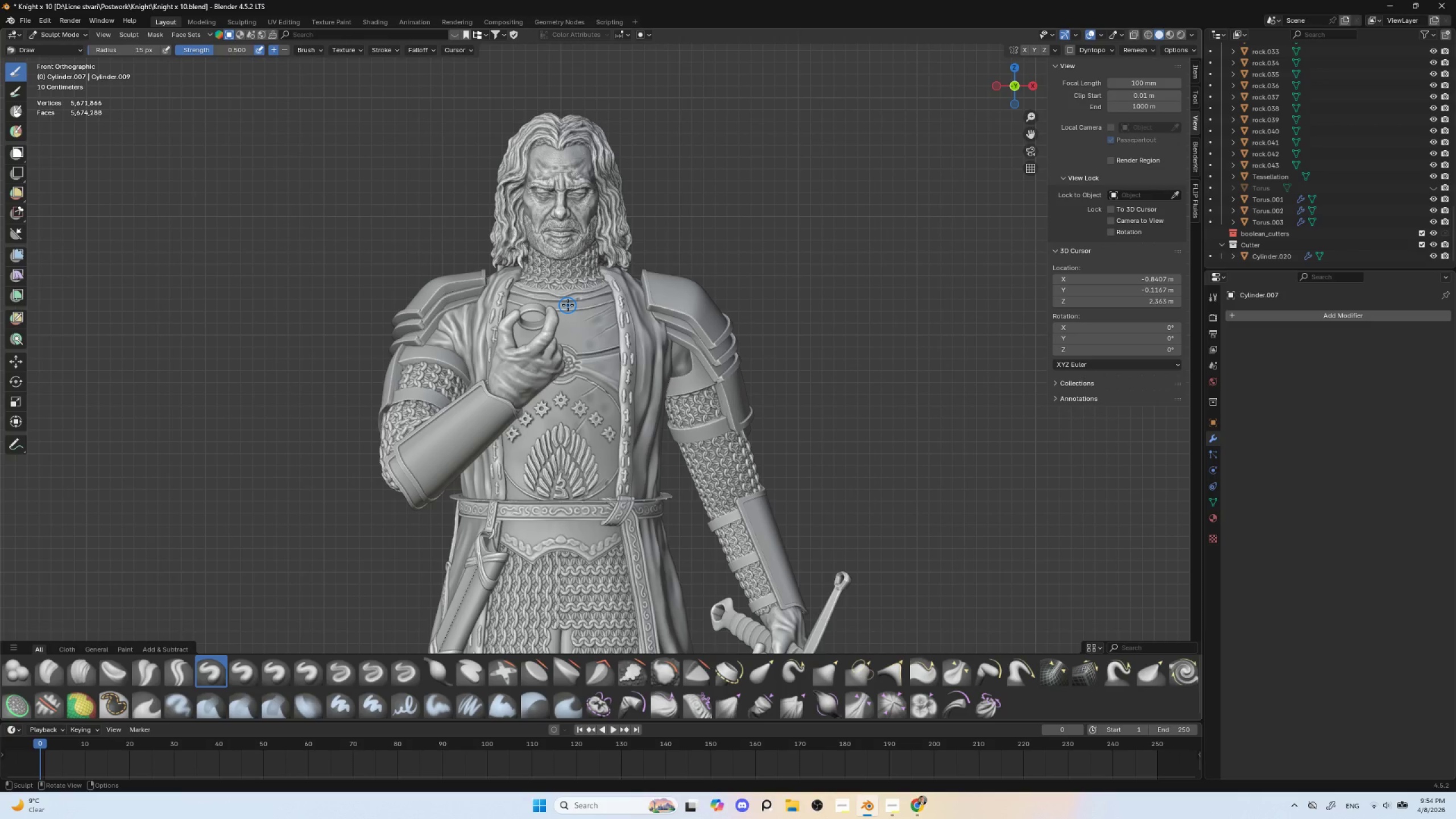 
hold_key(key=ShiftLeft, duration=0.7)
 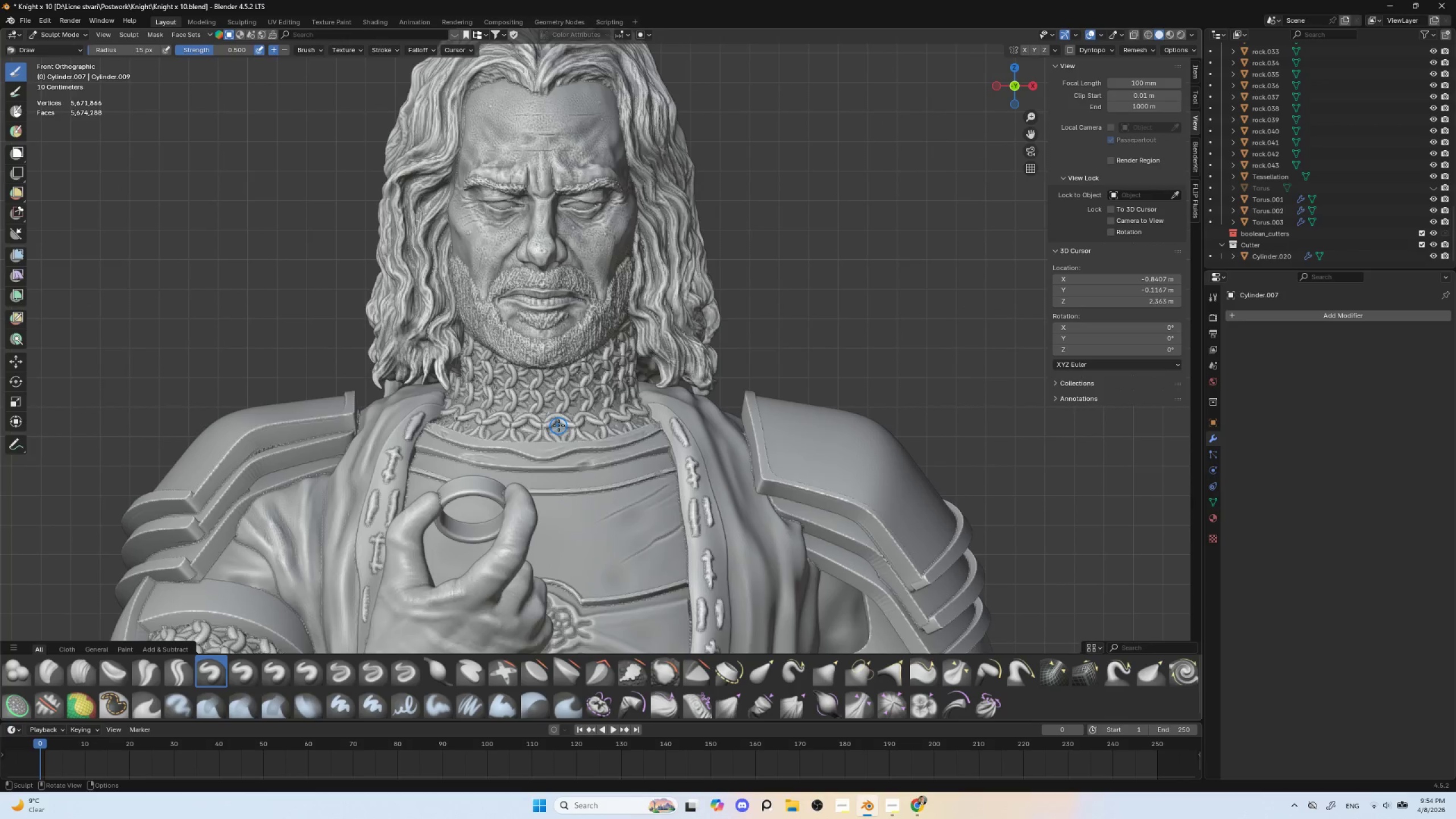 
scroll: coordinate [559, 425], scroll_direction: up, amount: 7.0
 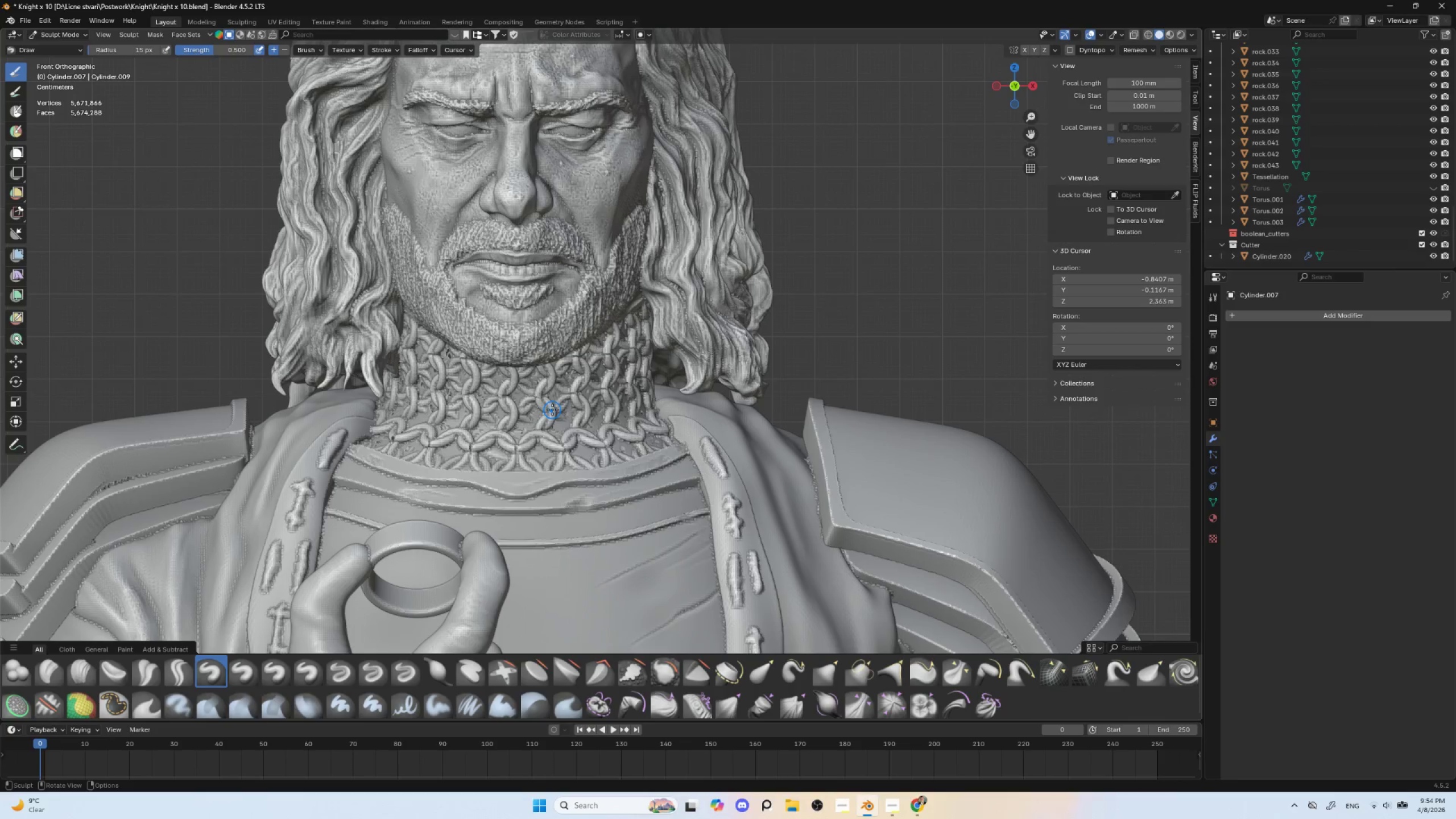 
scroll: coordinate [551, 410], scroll_direction: down, amount: 5.0
 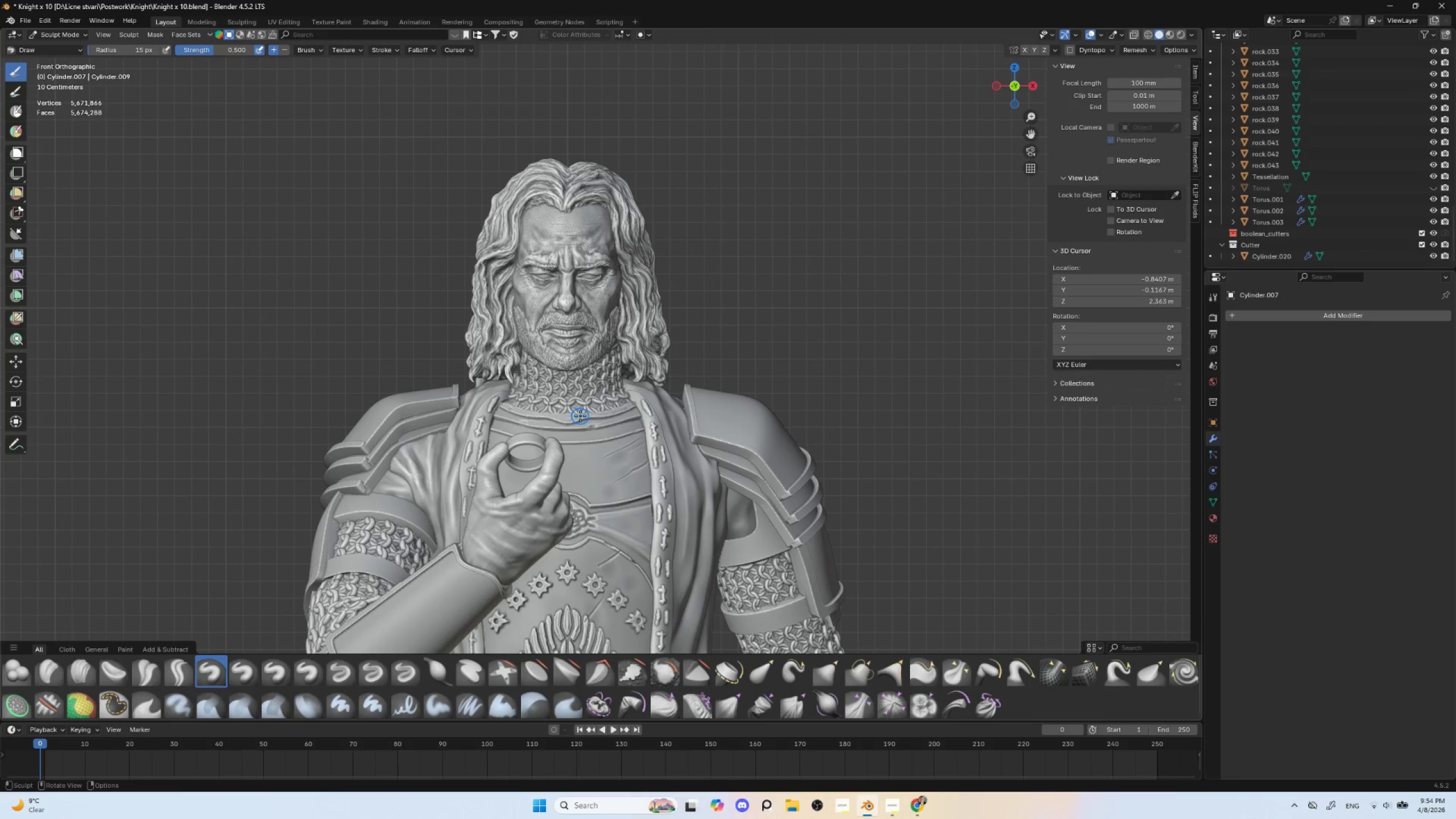 
hold_key(key=ShiftLeft, duration=0.77)
 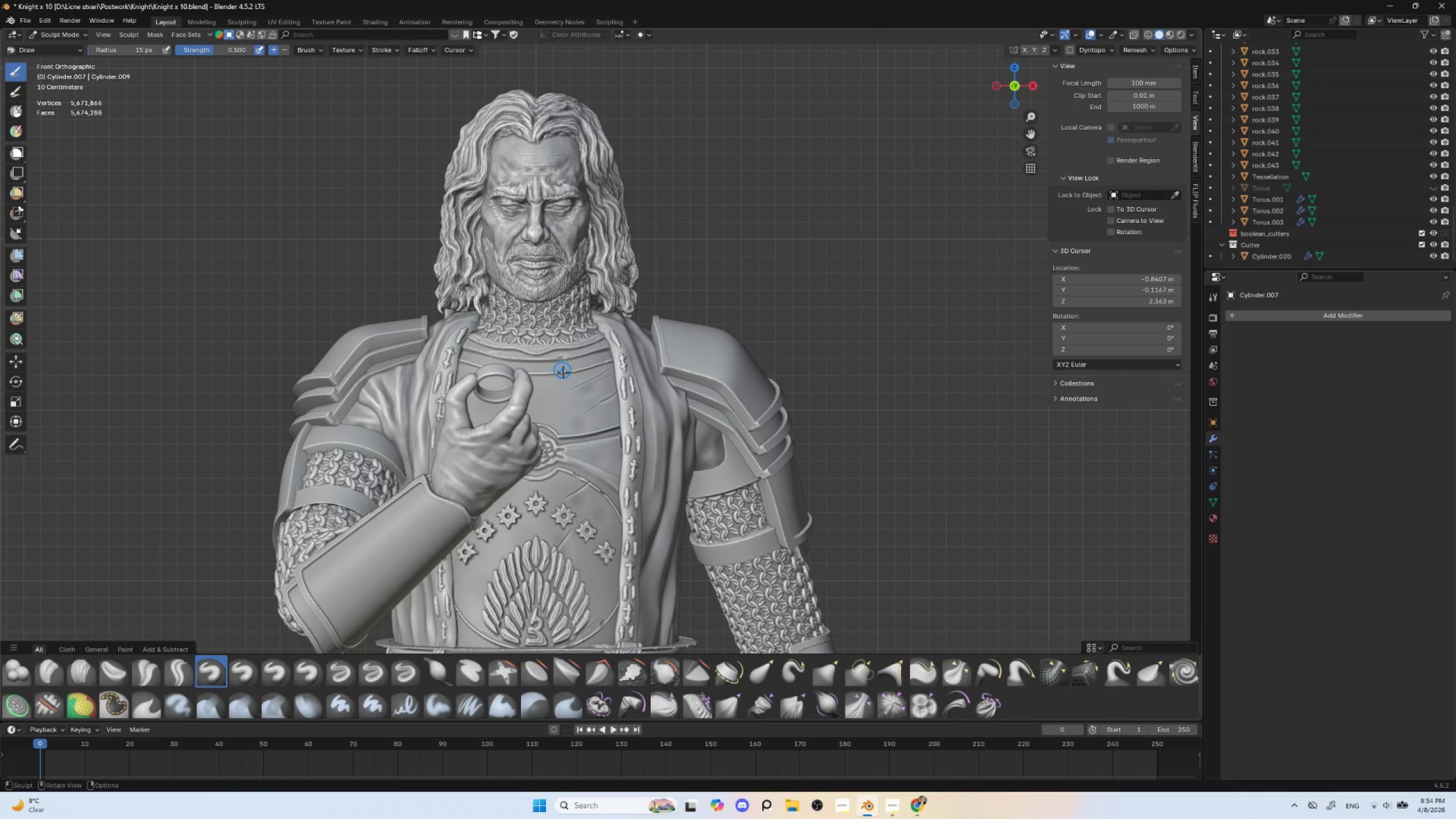 
scroll: coordinate [568, 382], scroll_direction: up, amount: 4.0
 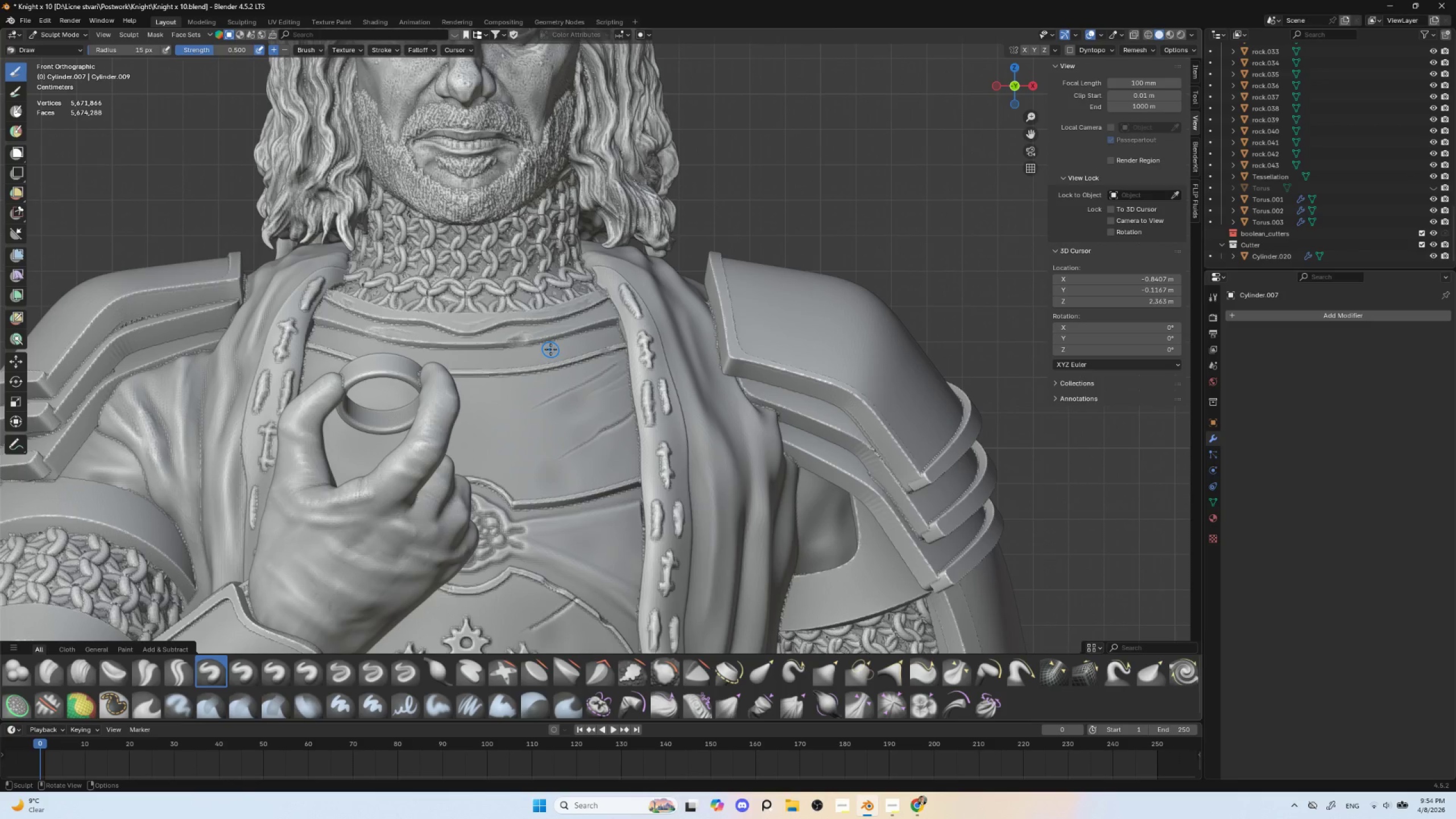 
scroll: coordinate [551, 351], scroll_direction: down, amount: 5.0
 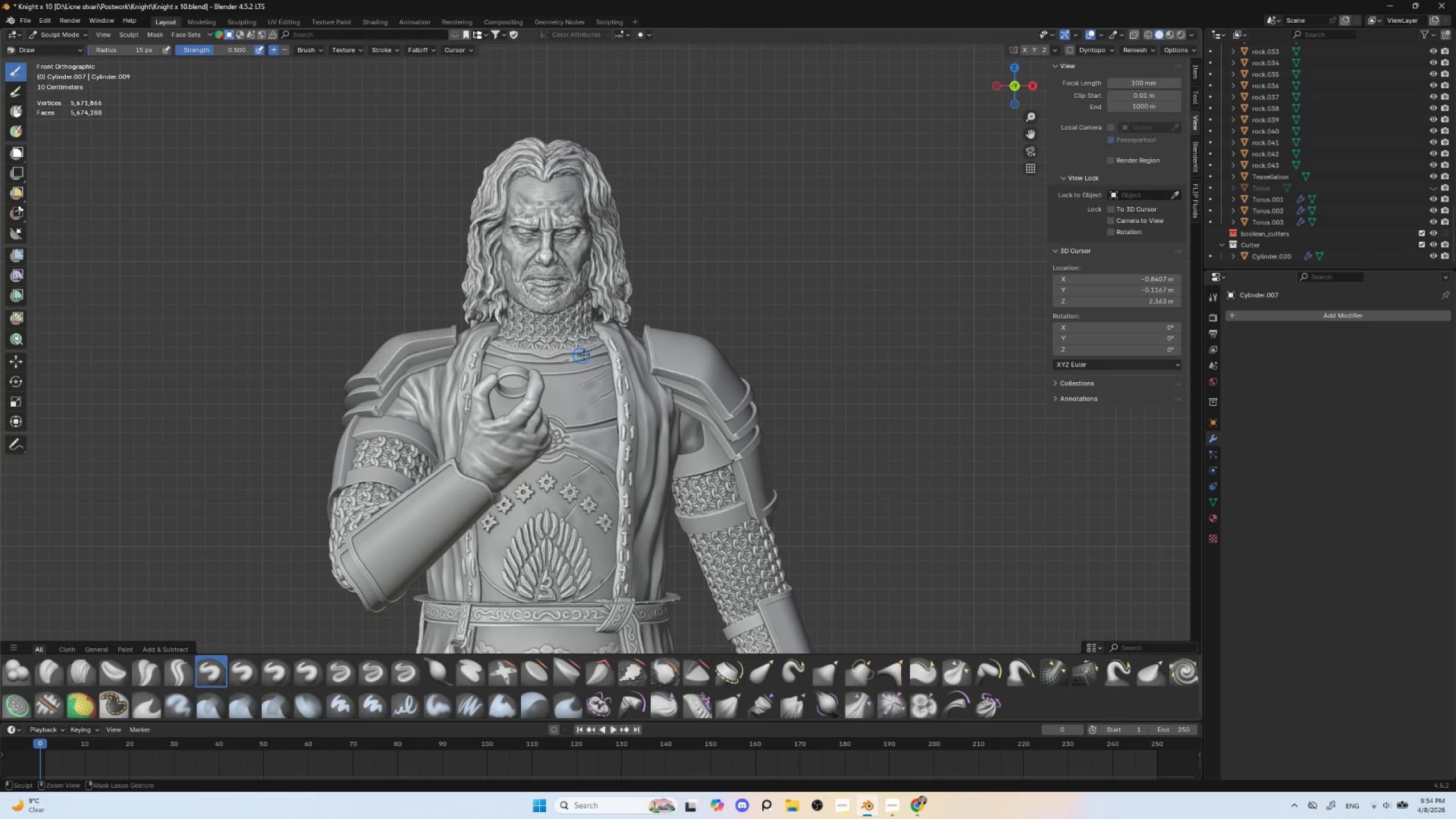 
key(Control+Z)
 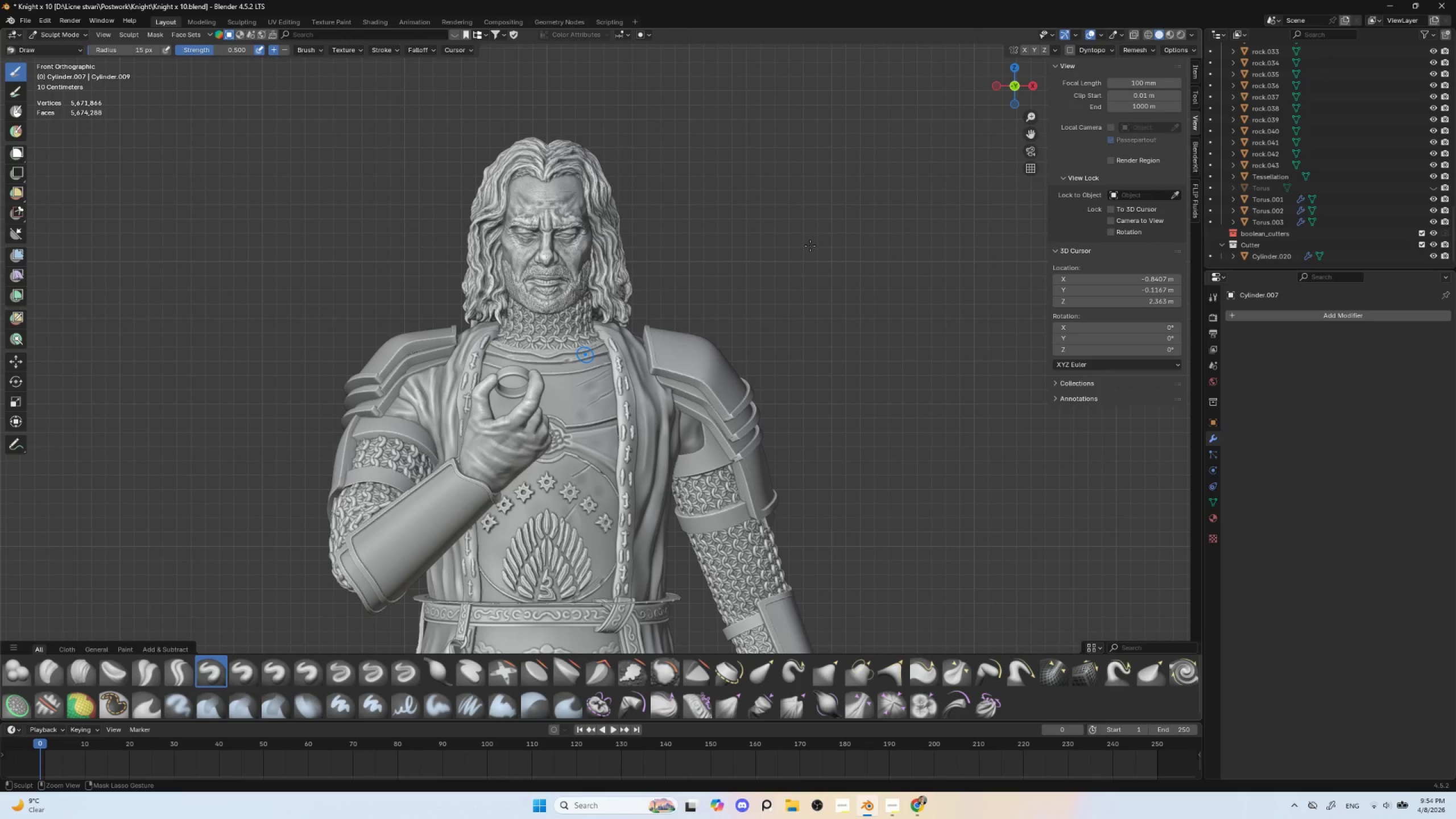 
wait(9.58)
 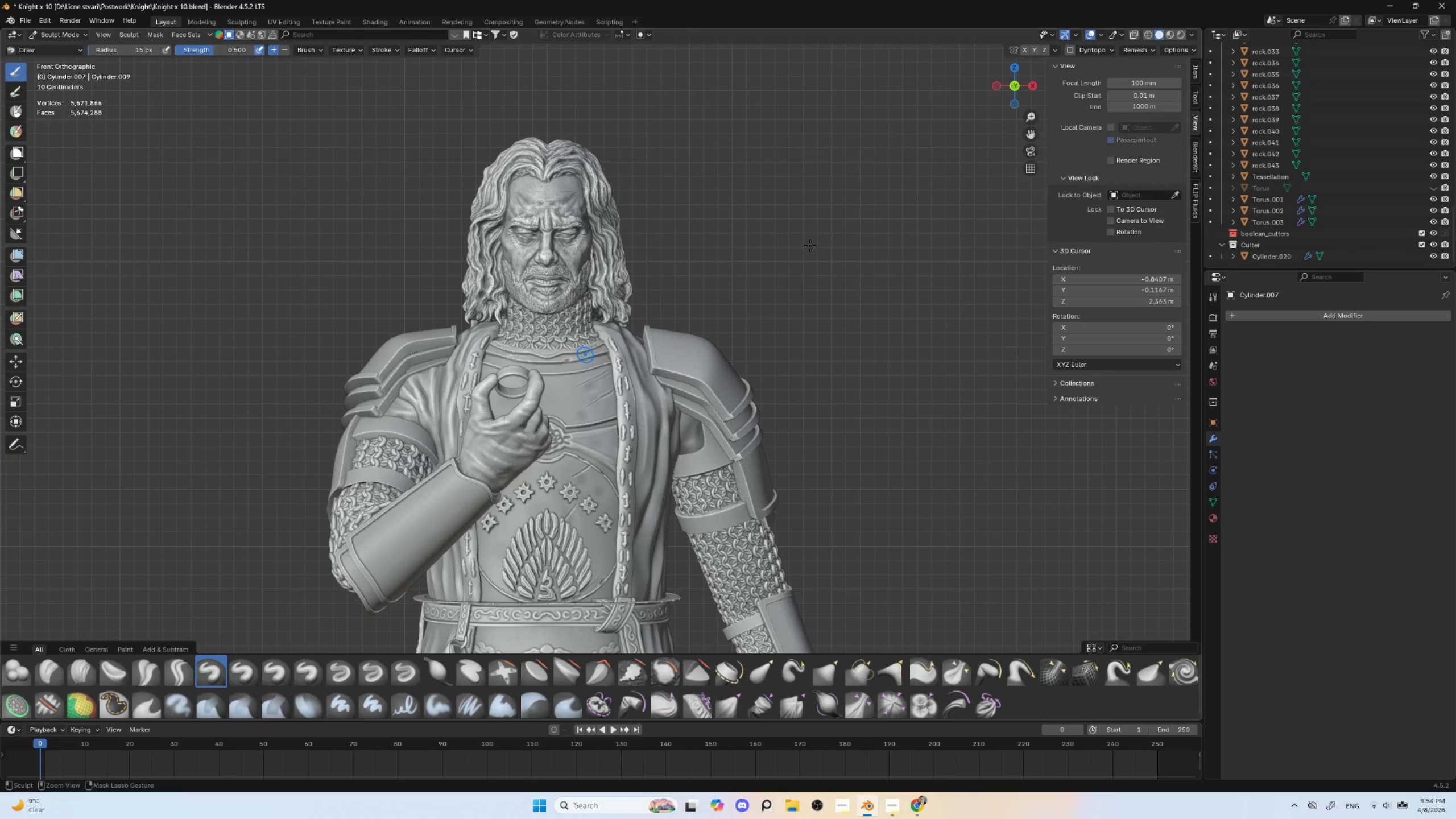 
left_click([1151, 51])
 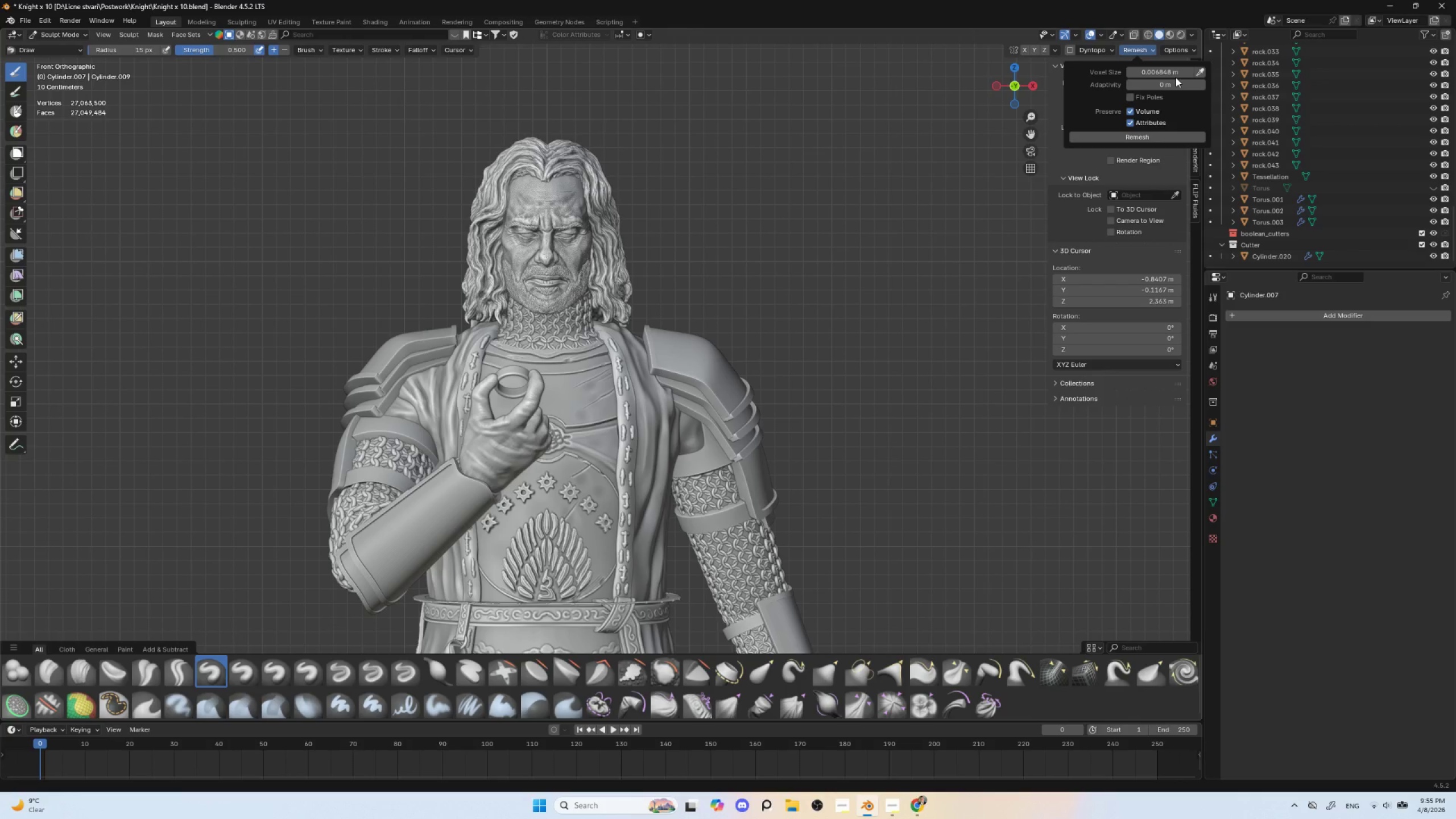 
left_click([1159, 72])
 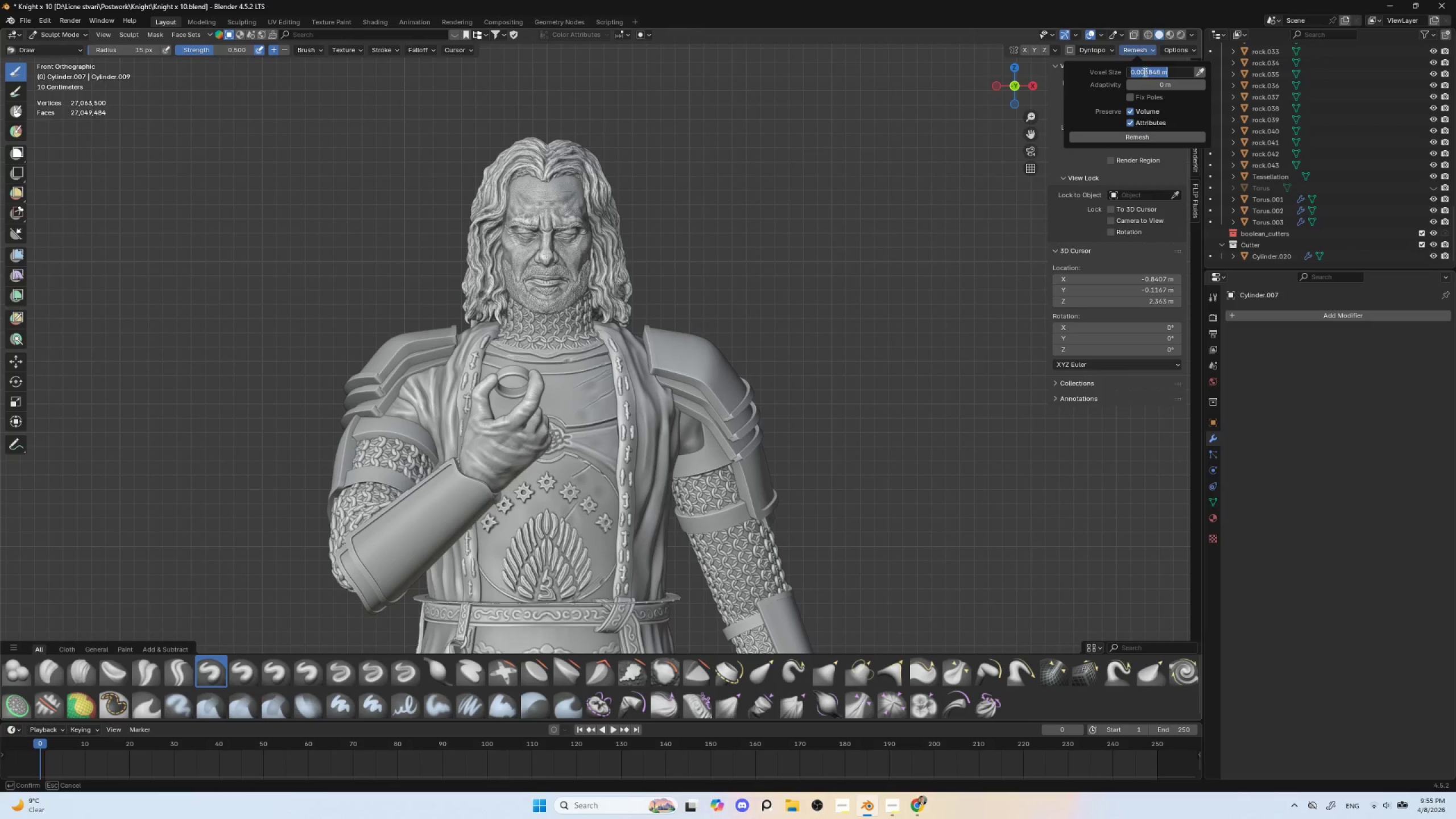 
left_click_drag(start_coordinate=[1144, 72], to_coordinate=[1147, 71])
 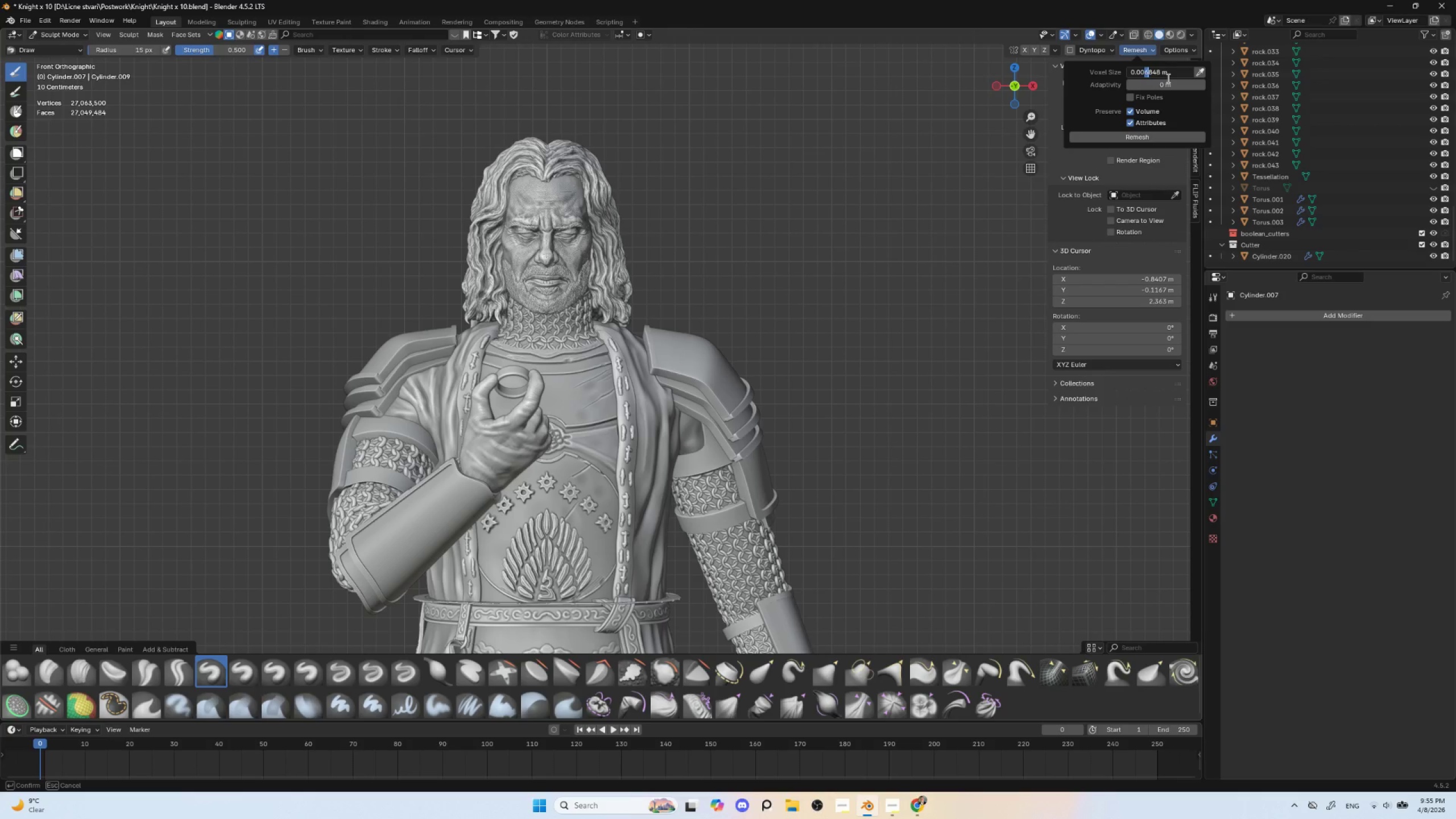 
key(3)
 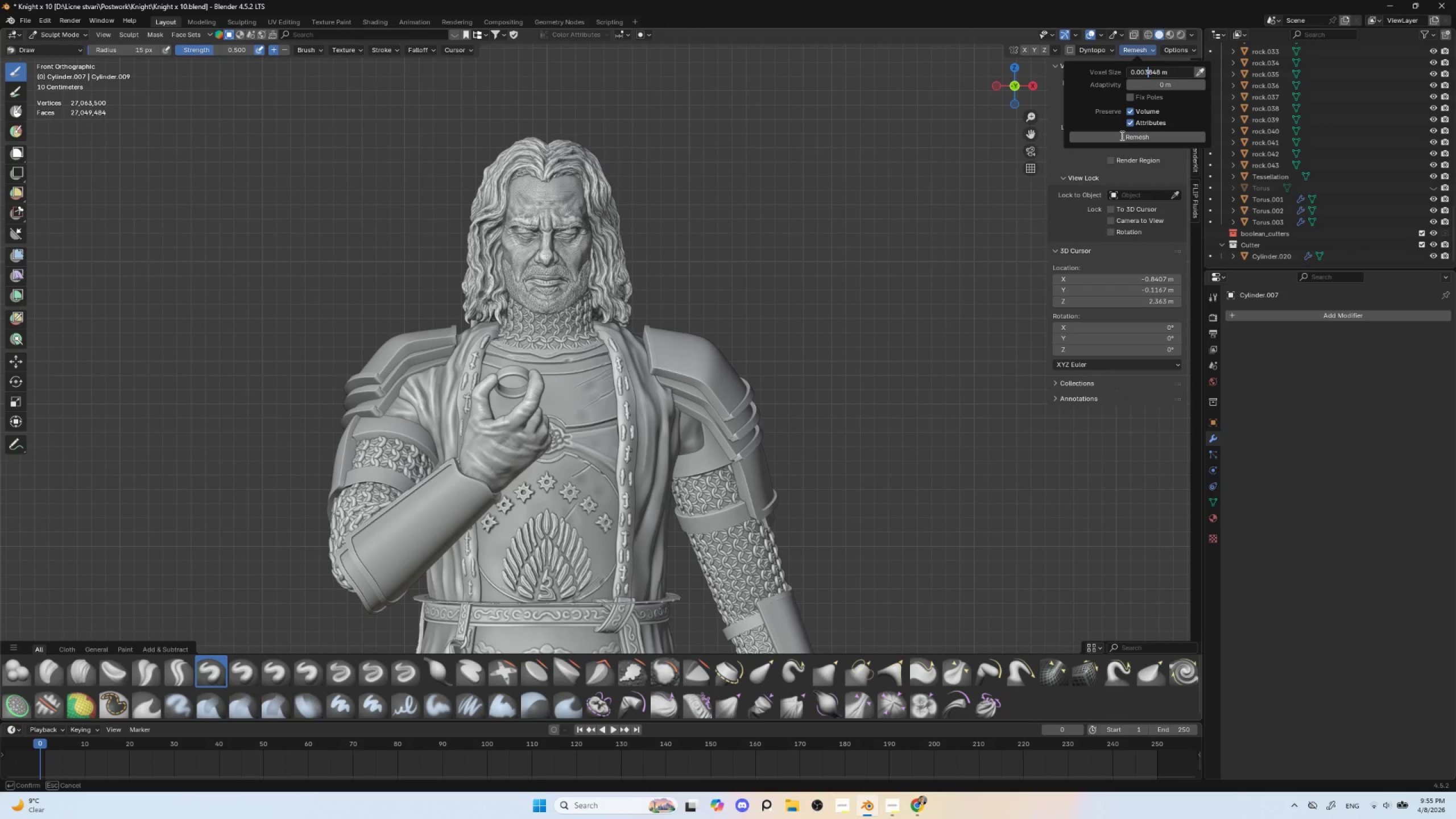 
left_click([1121, 135])
 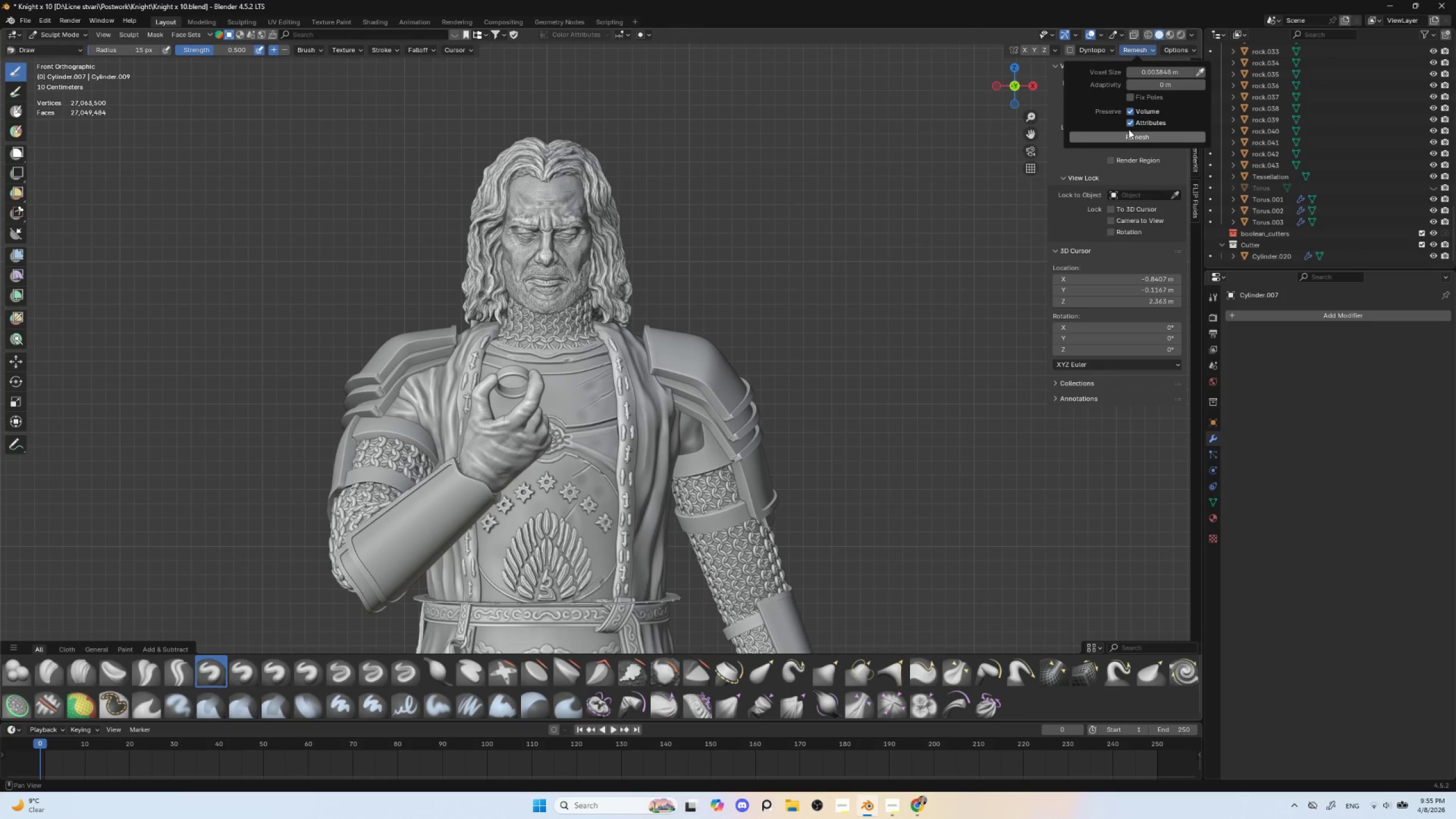 
wait(27.86)
 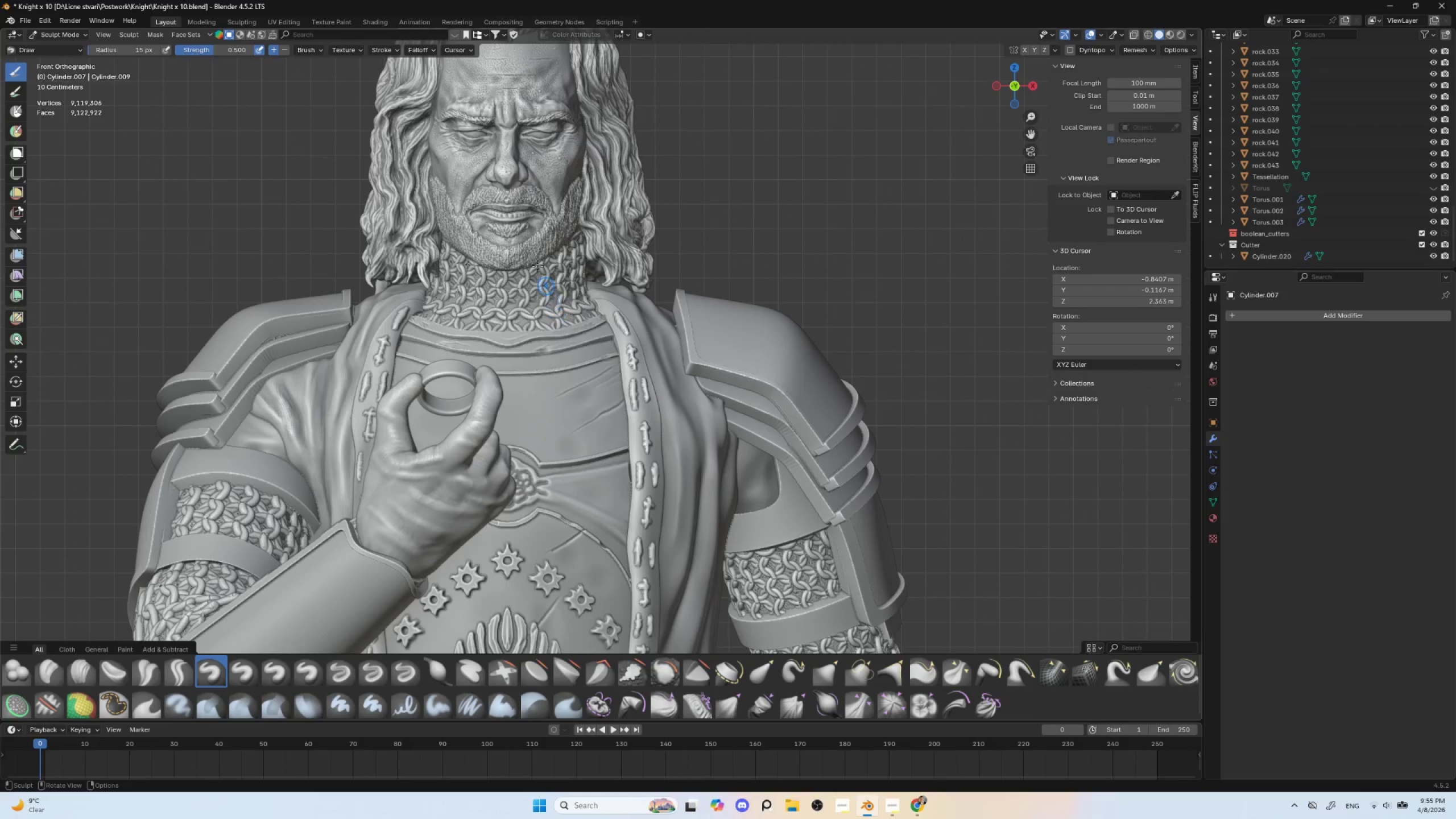 
hold_key(key=ShiftLeft, duration=0.56)
 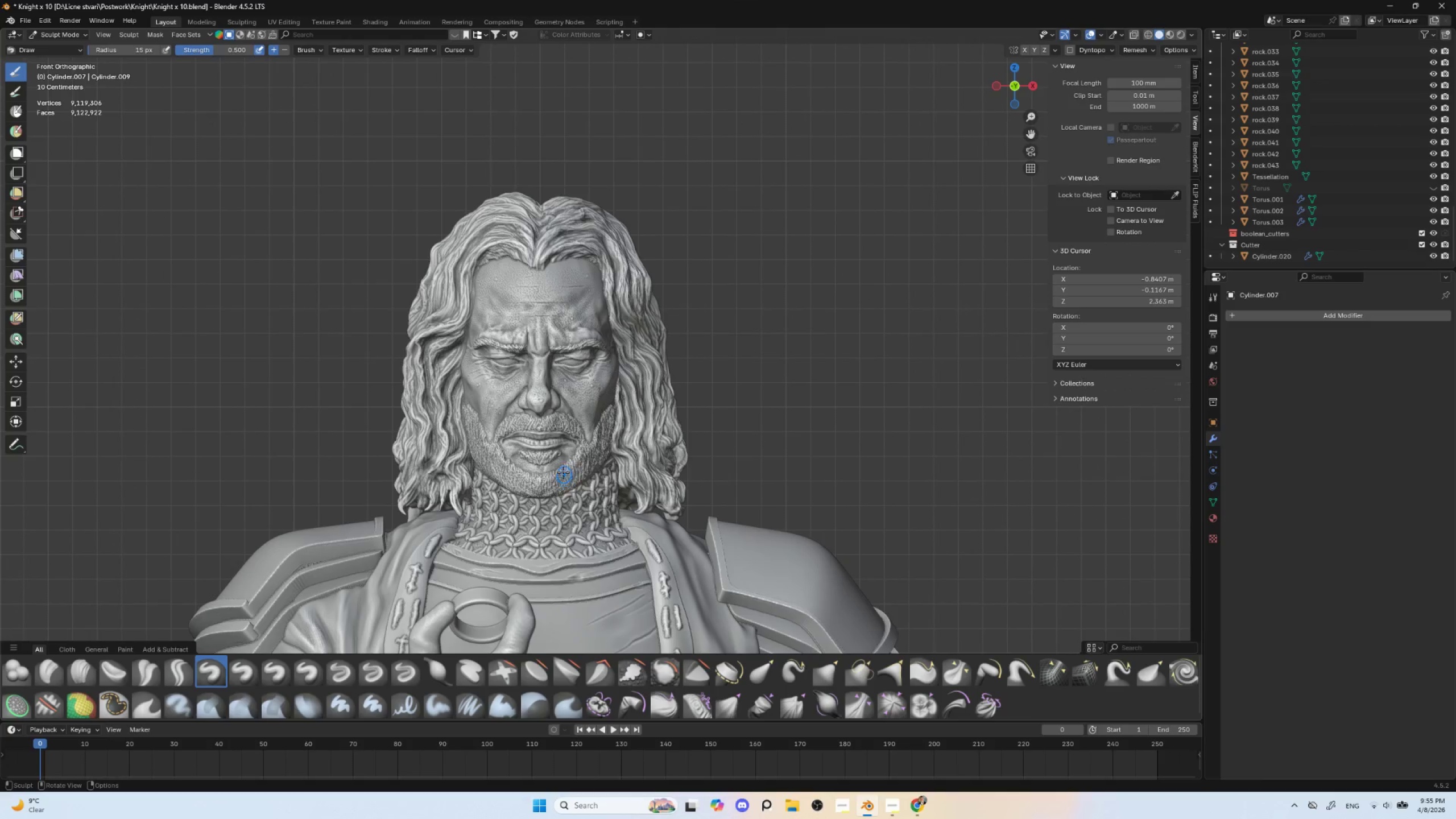 
scroll: coordinate [558, 461], scroll_direction: up, amount: 7.0
 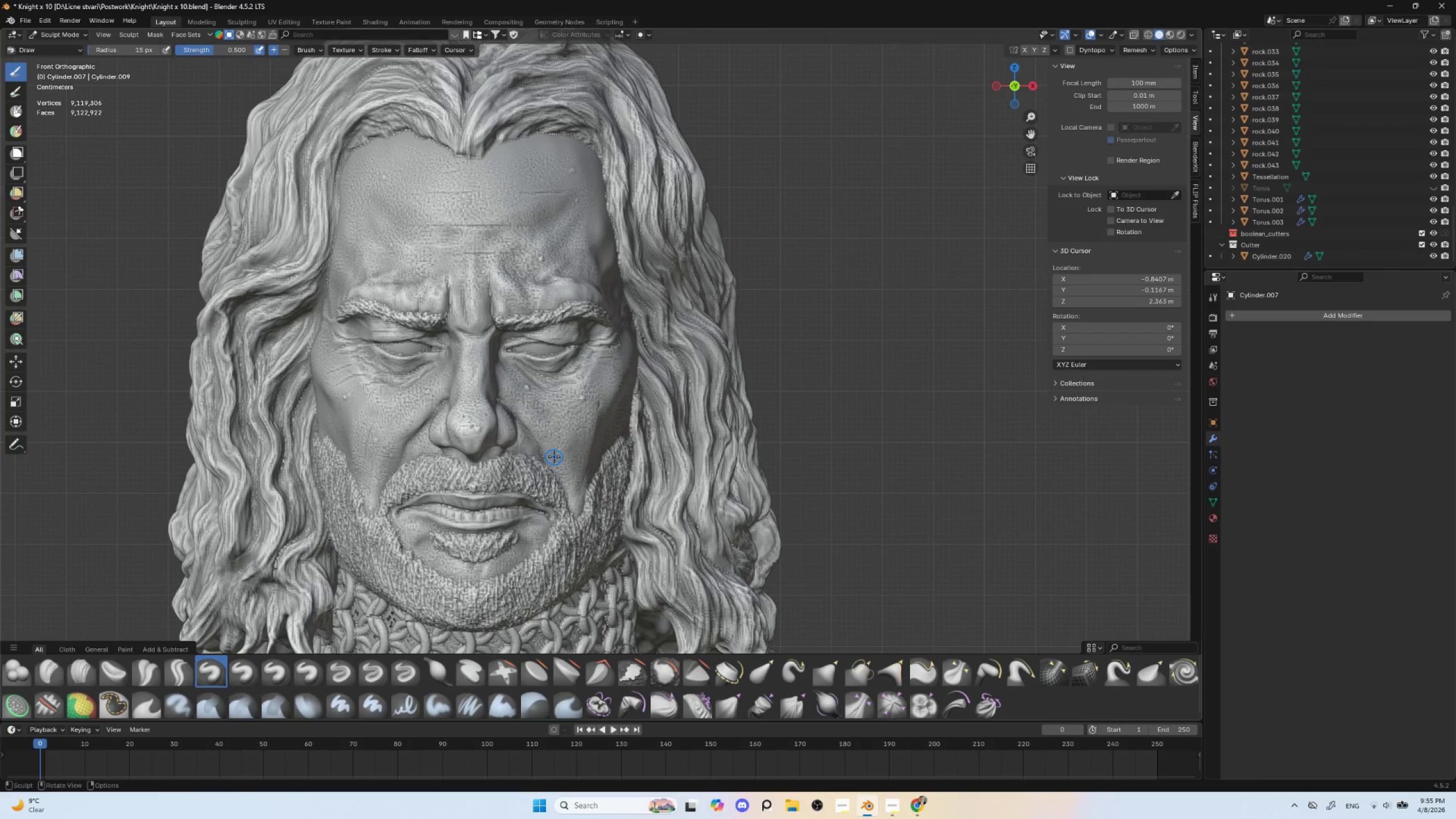 
hold_key(key=ShiftLeft, duration=0.38)
 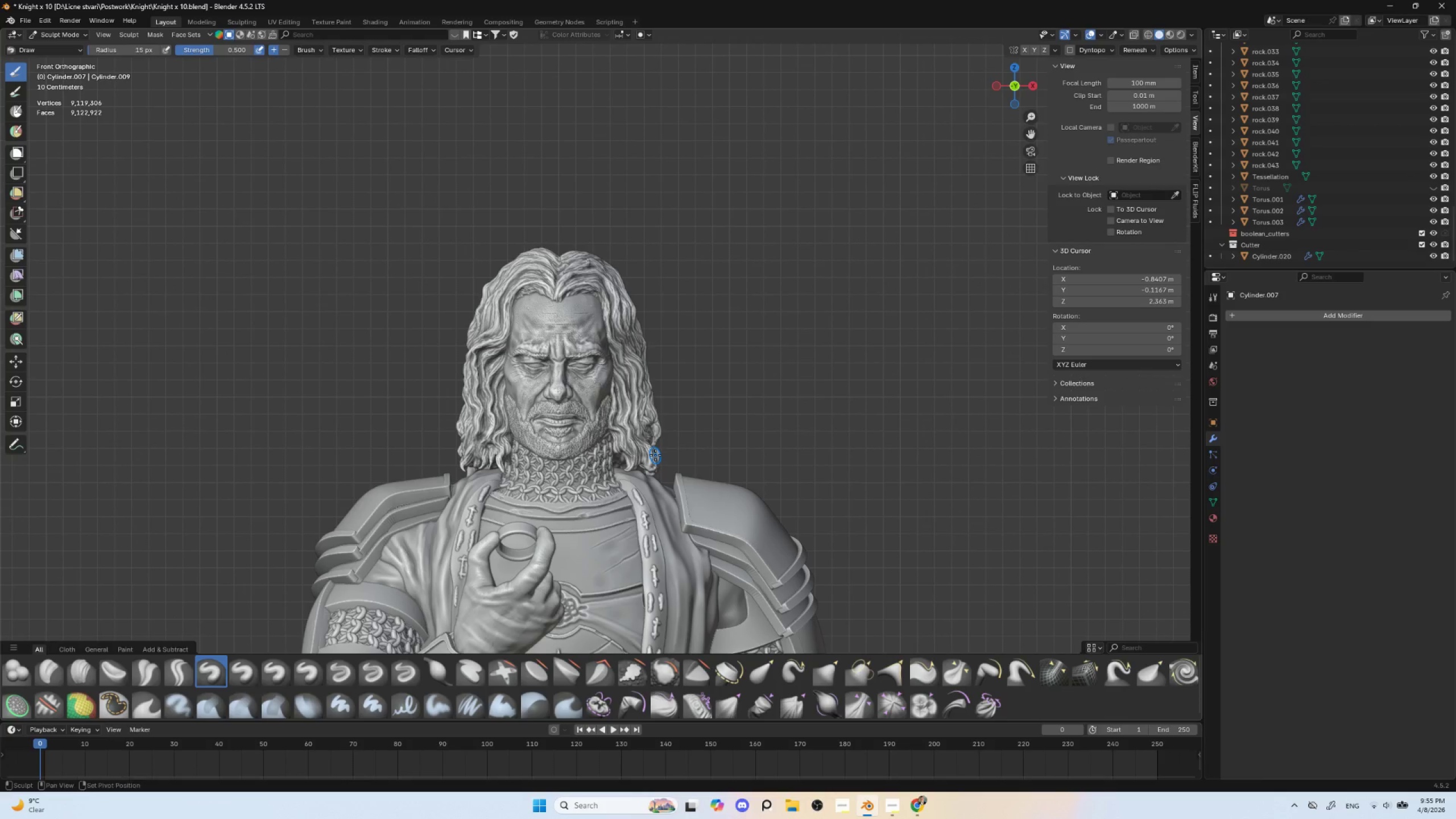 
scroll: coordinate [550, 457], scroll_direction: down, amount: 6.0
 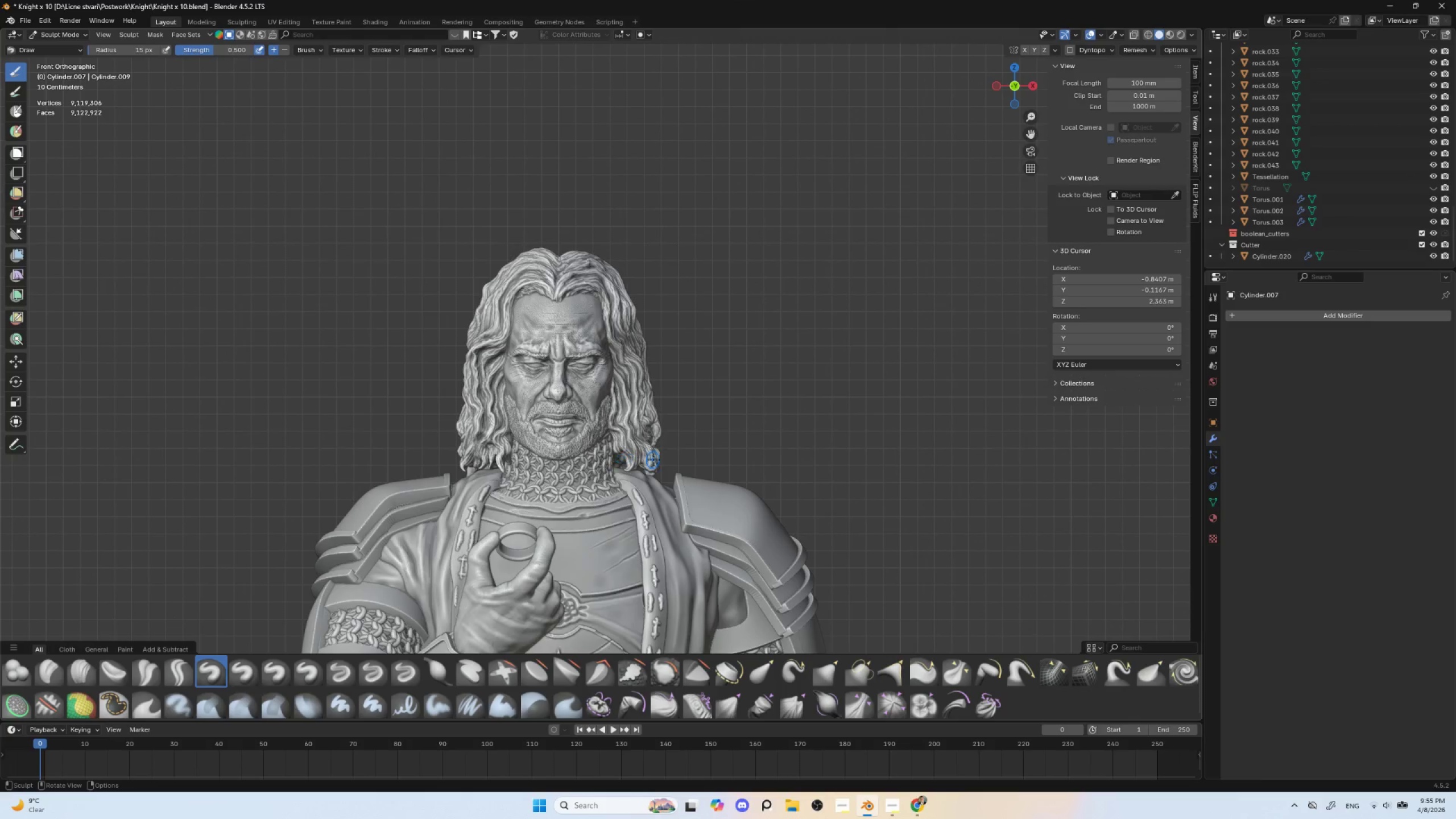 
hold_key(key=ShiftLeft, duration=0.61)
 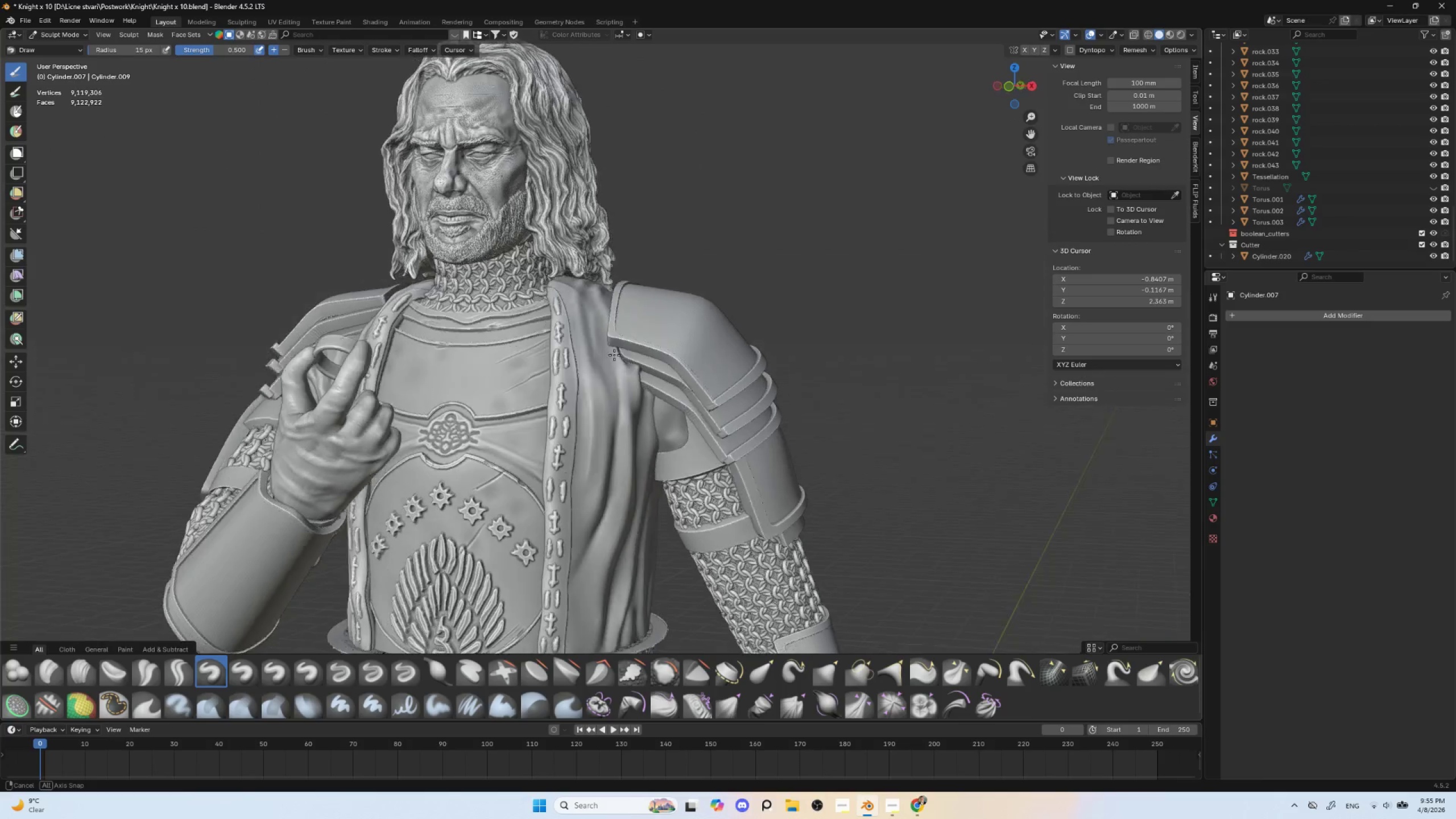 
hold_key(key=AltLeft, duration=0.33)
 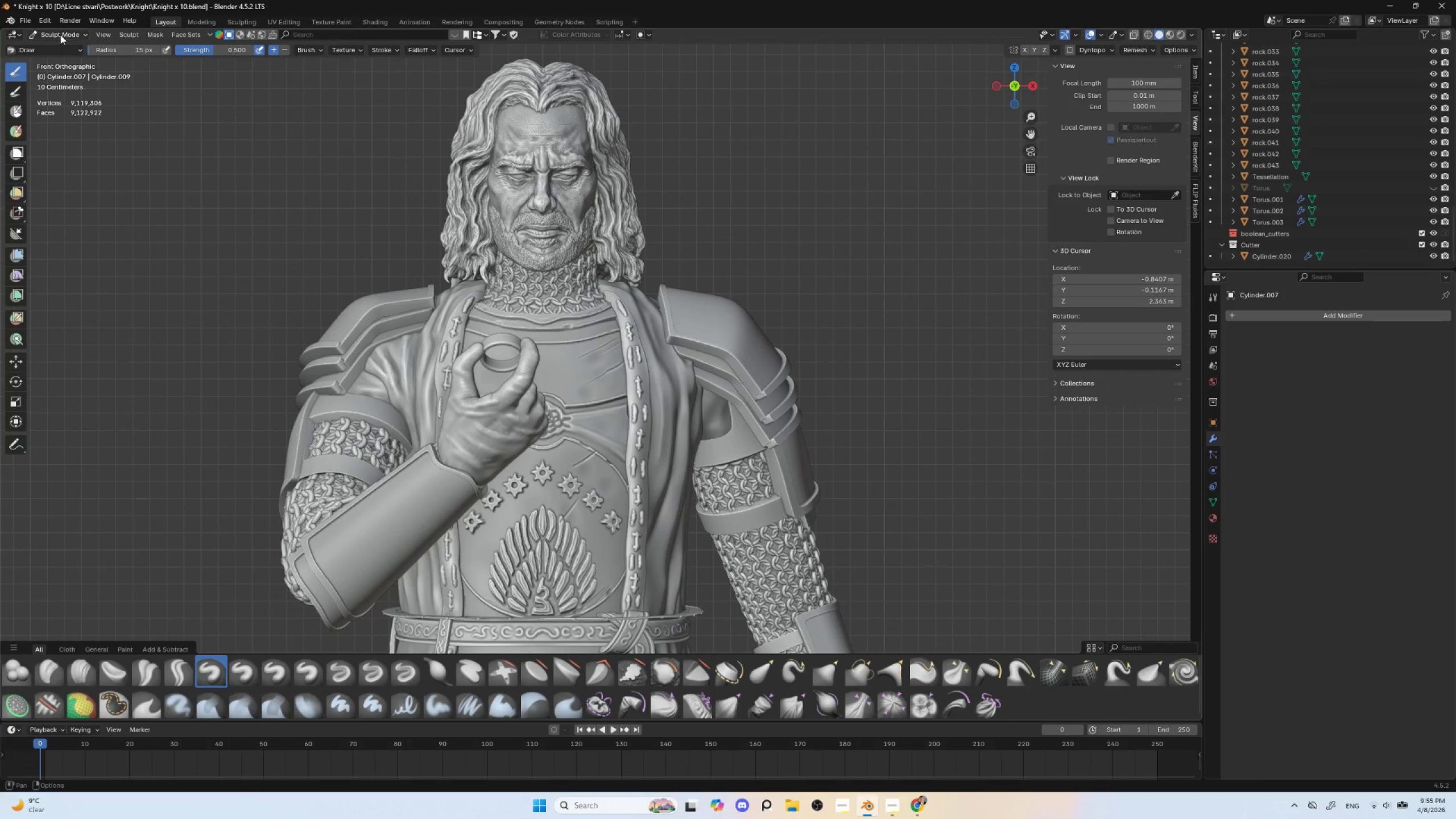 
left_click([60, 35])
 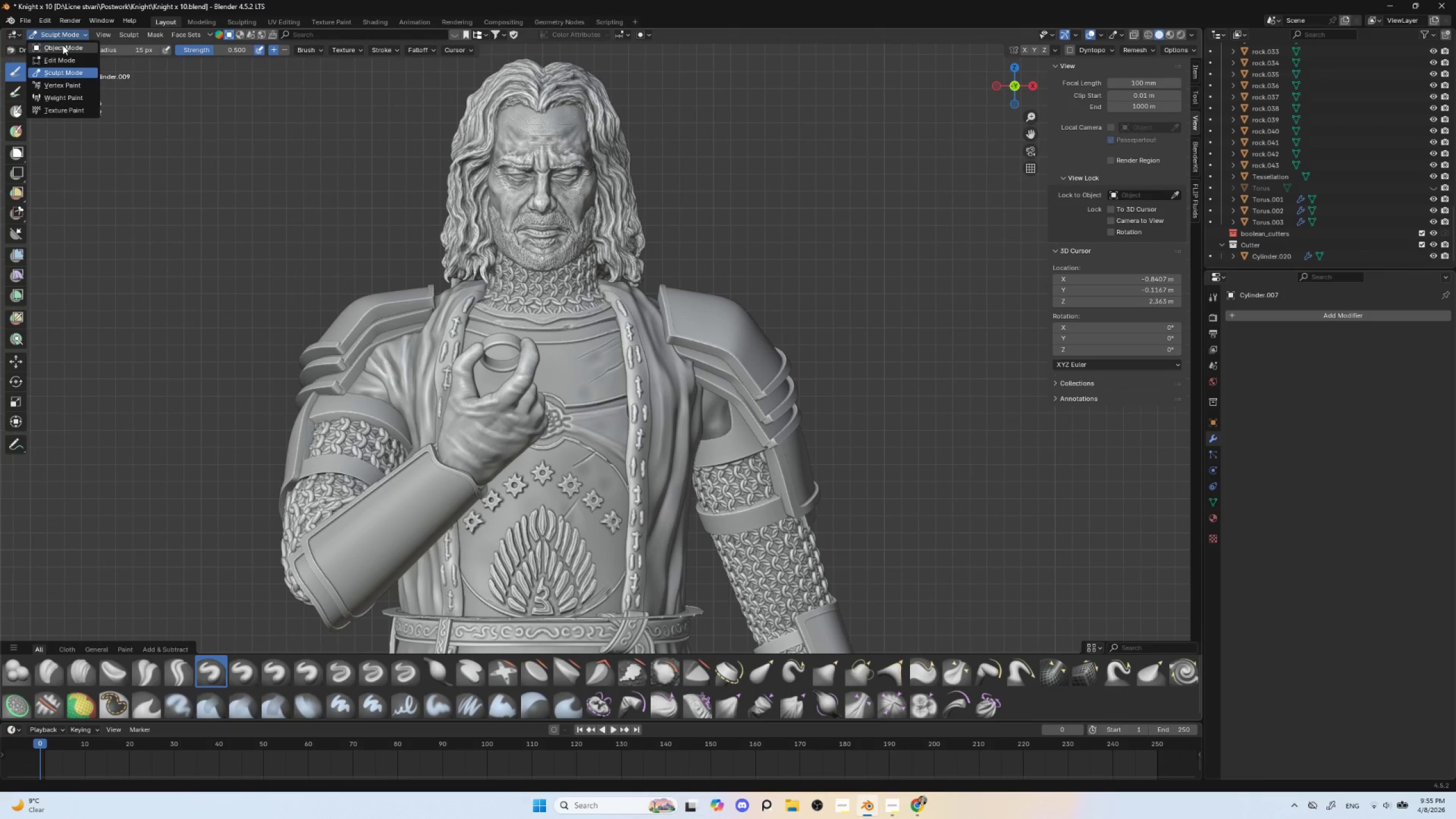 
left_click([63, 45])
 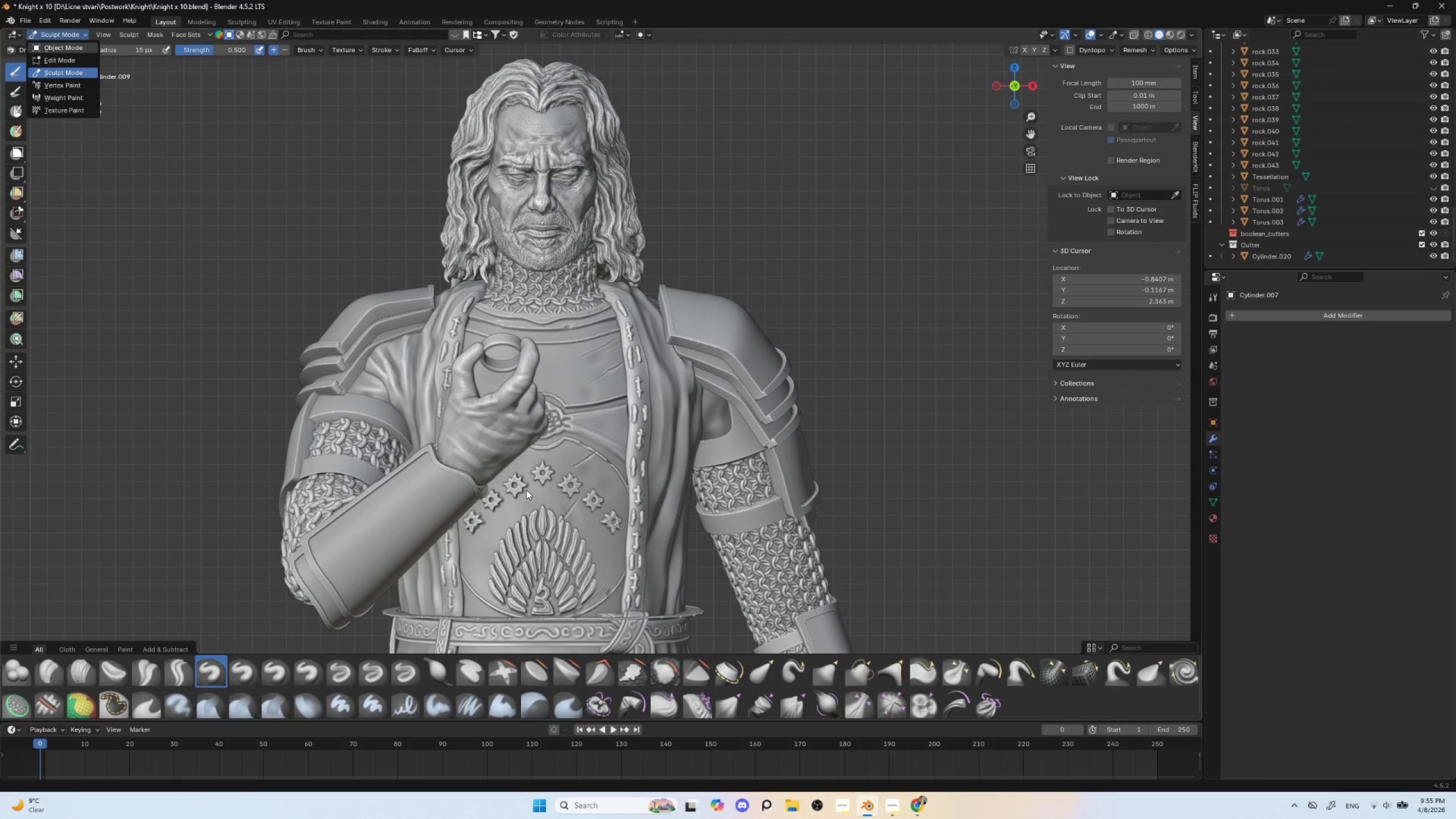 
scroll: coordinate [524, 480], scroll_direction: down, amount: 3.0
 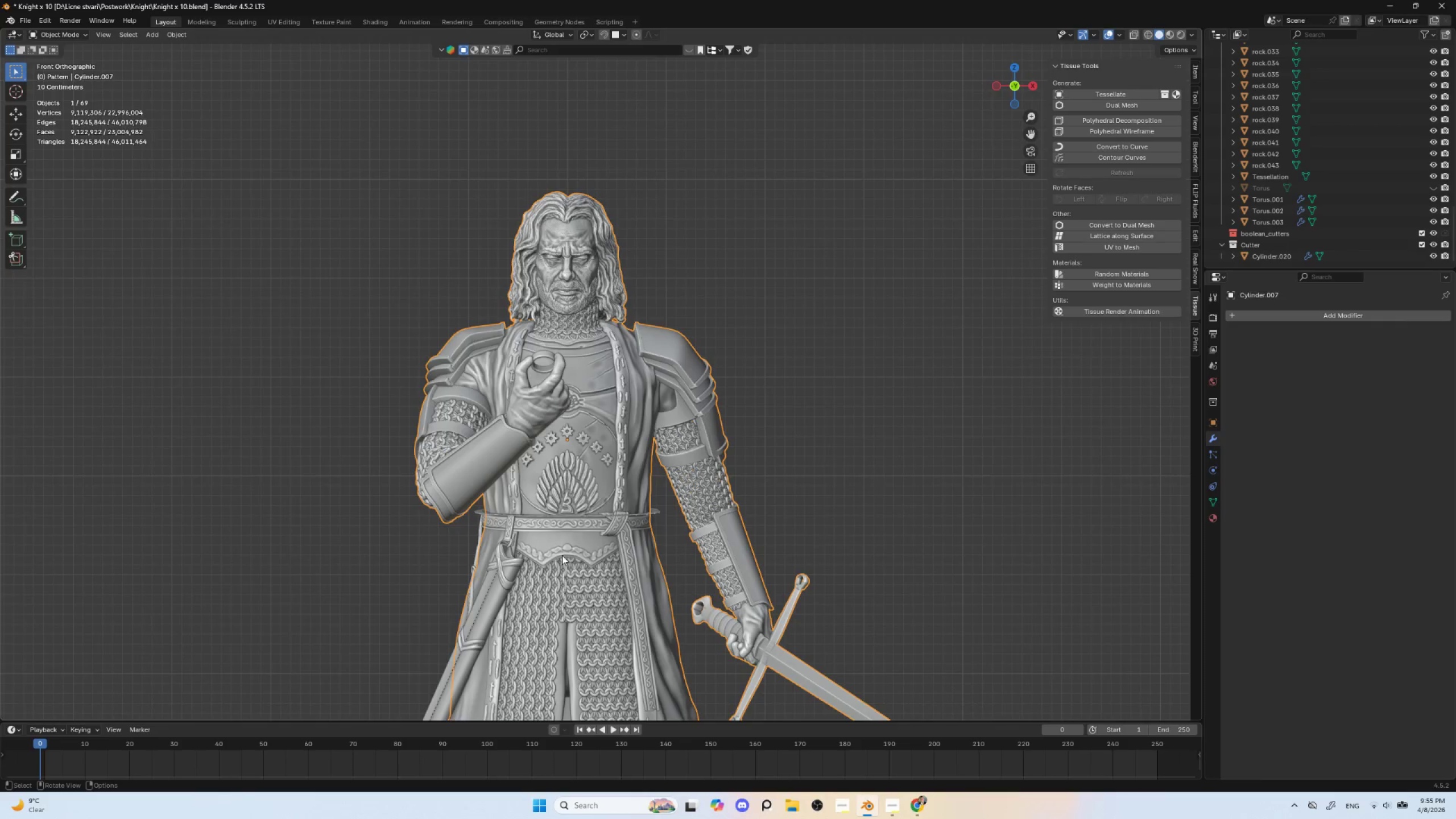 
key(Shift+ShiftLeft)
 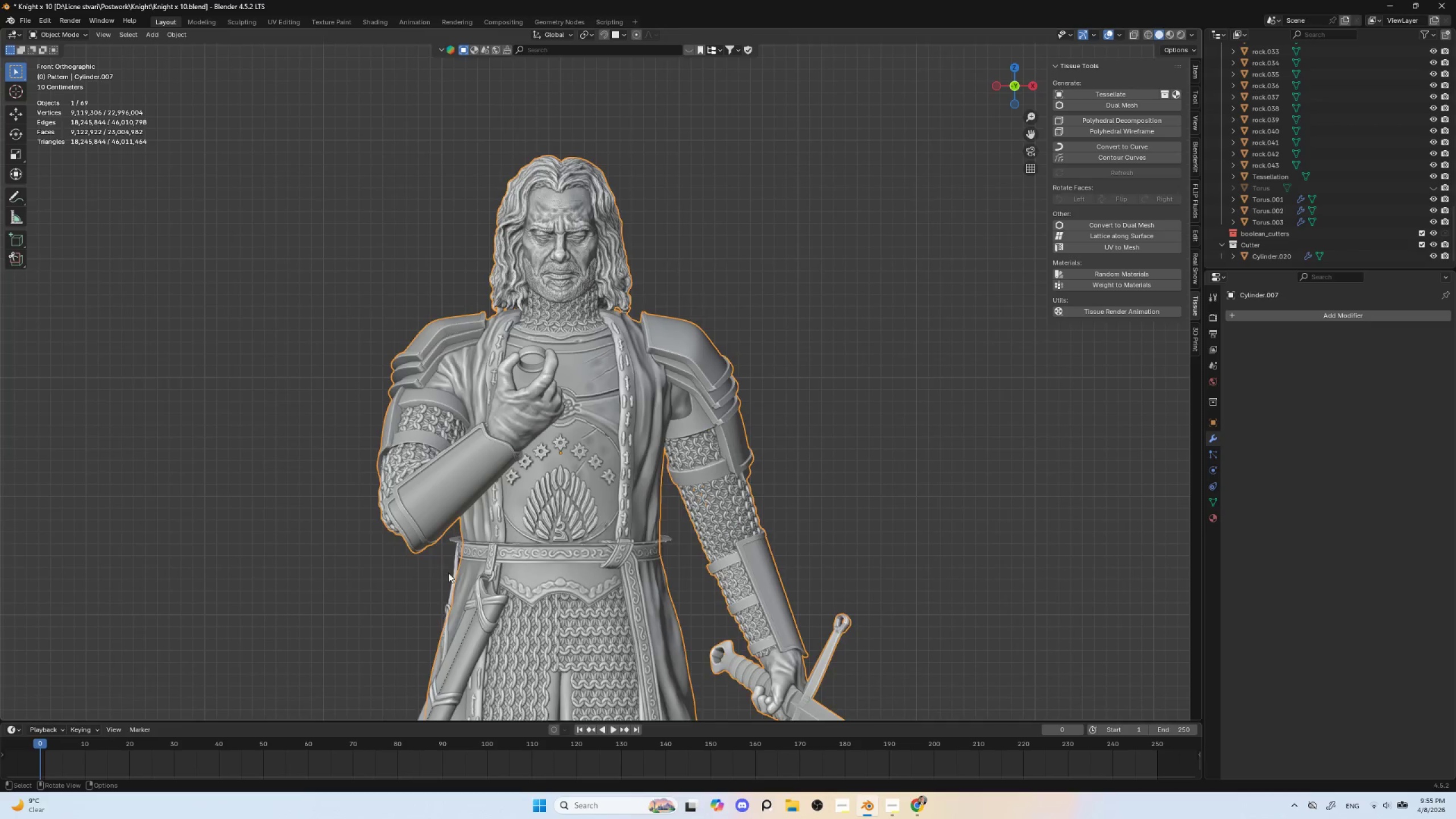 
scroll: coordinate [560, 552], scroll_direction: up, amount: 1.0
 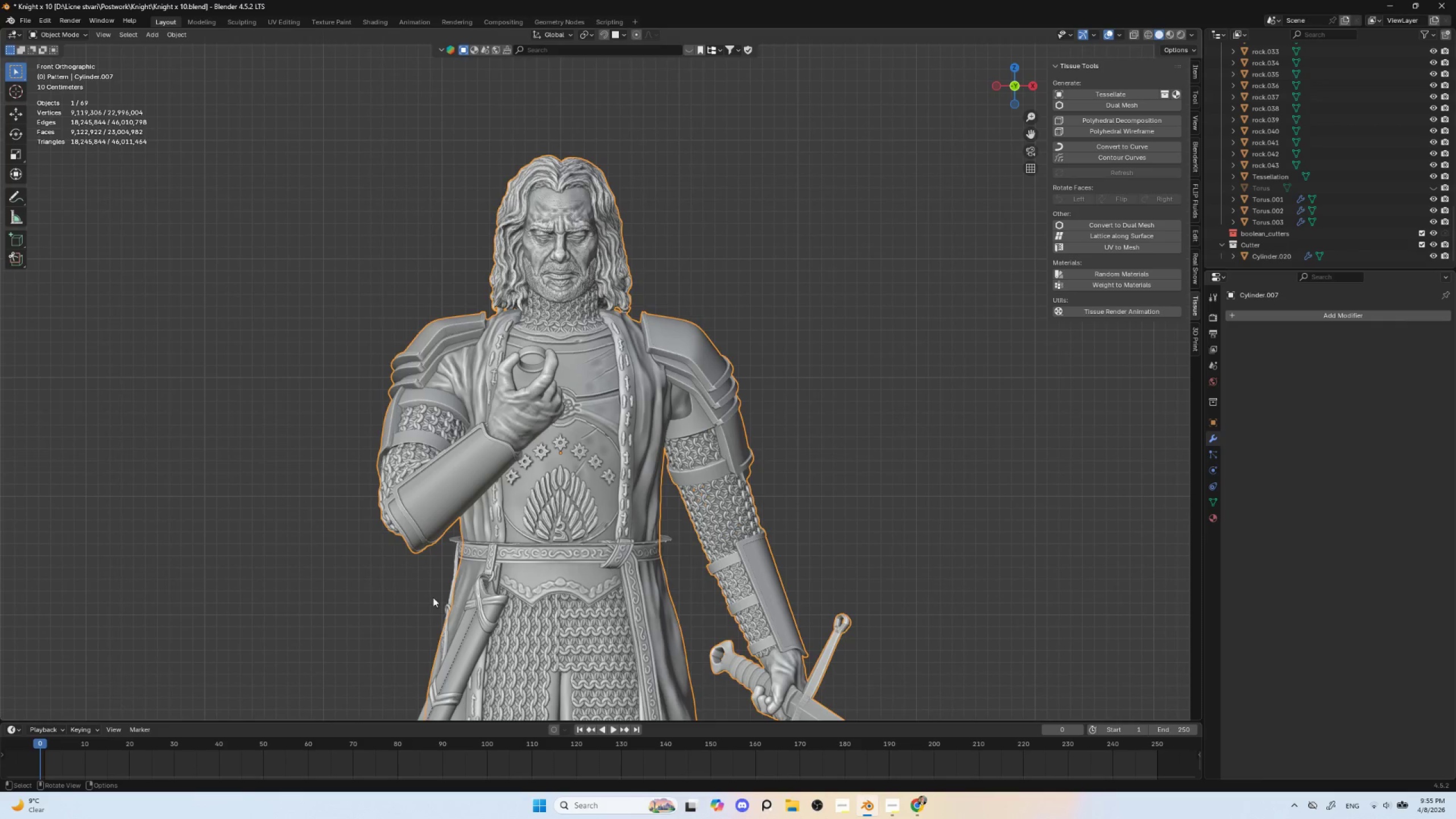 
hold_key(key=ShiftLeft, duration=0.53)
 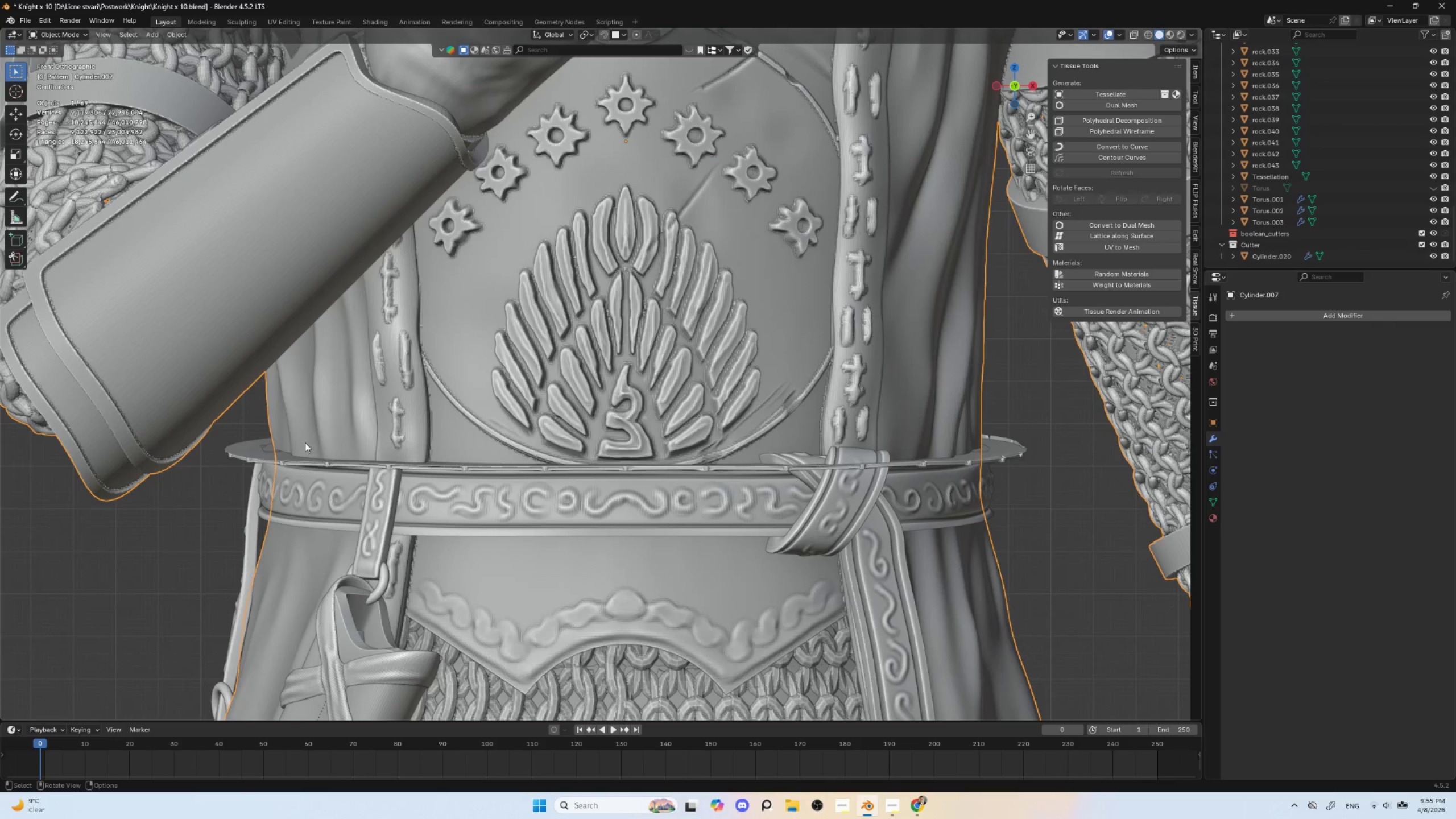 
scroll: coordinate [449, 566], scroll_direction: up, amount: 4.0
 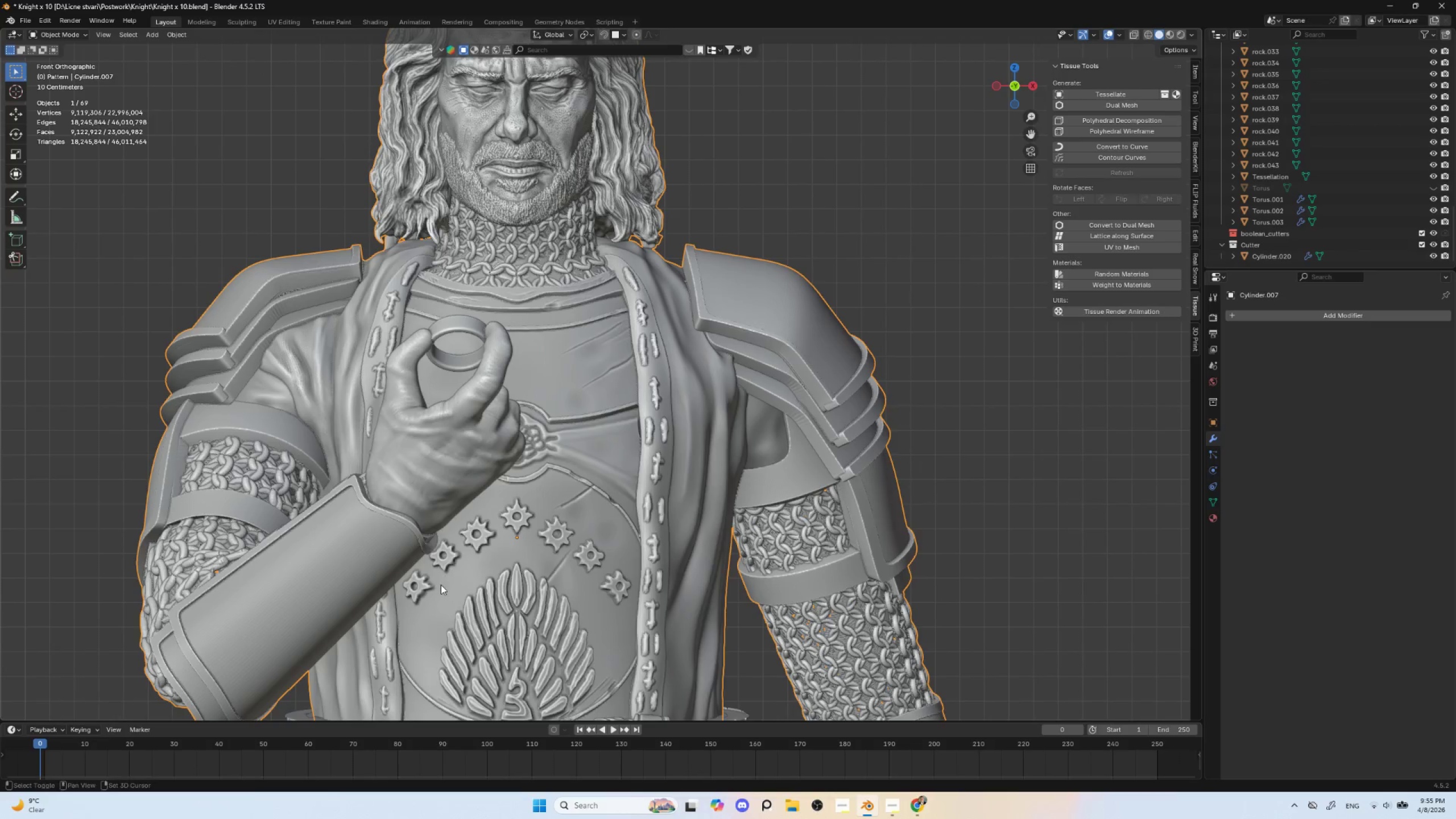 
hold_key(key=ShiftLeft, duration=4.58)
scroll: coordinate [447, 415], scroll_direction: up, amount: 3.0
 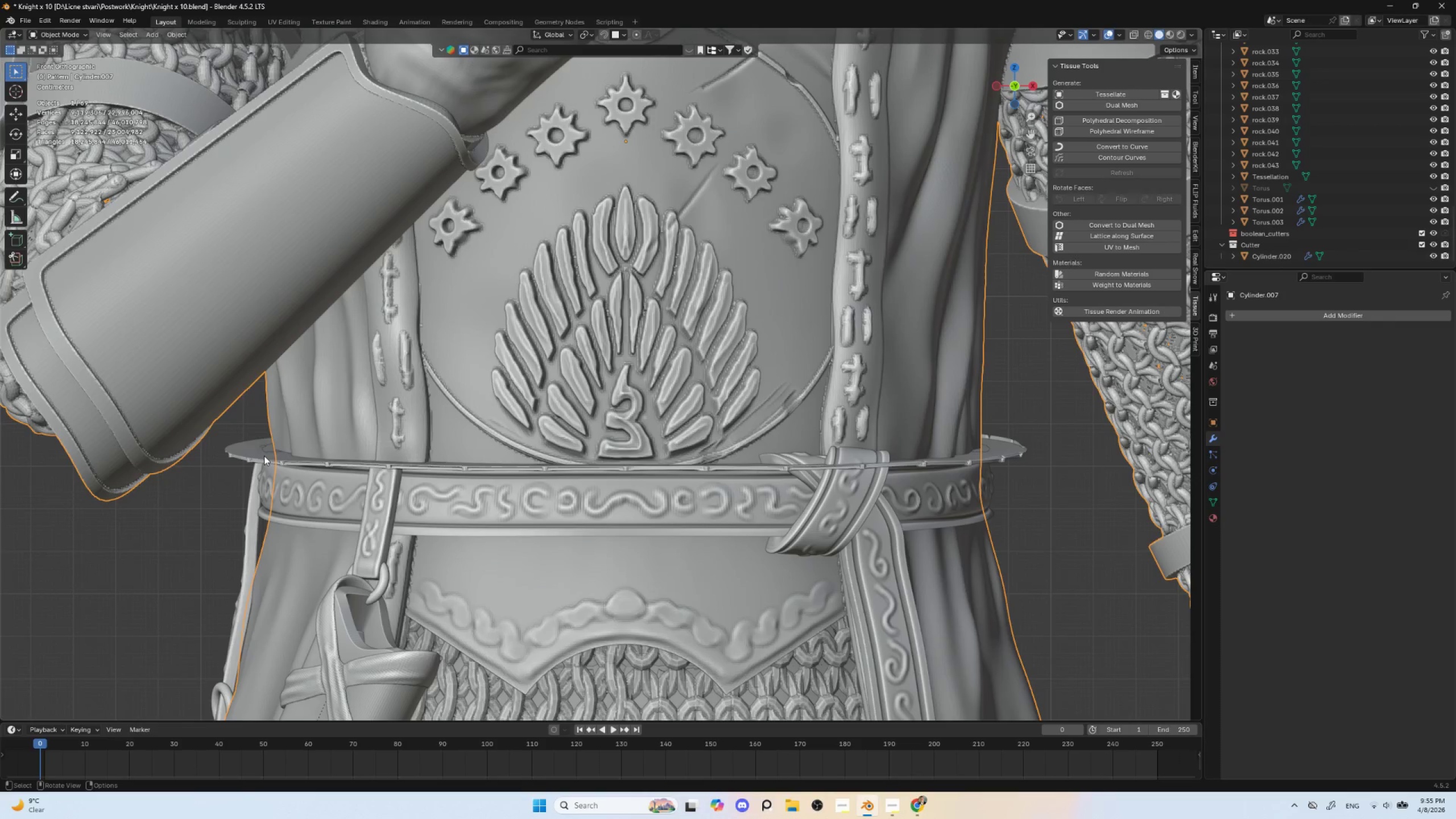 
left_click([262, 456])
 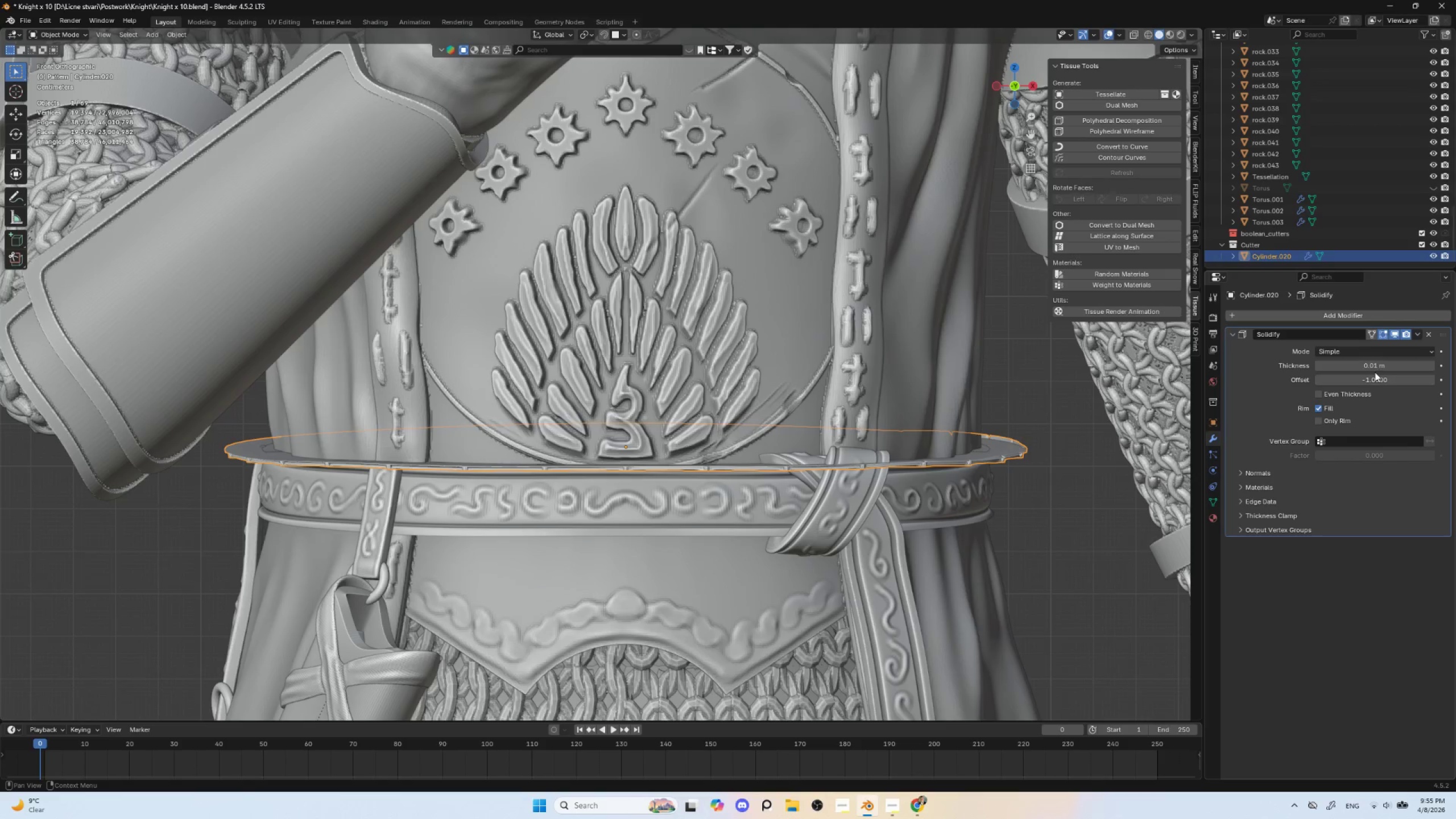 
hold_key(key=ShiftLeft, duration=1.5)
left_click_drag(start_coordinate=[1375, 366], to_coordinate=[205, 365])
 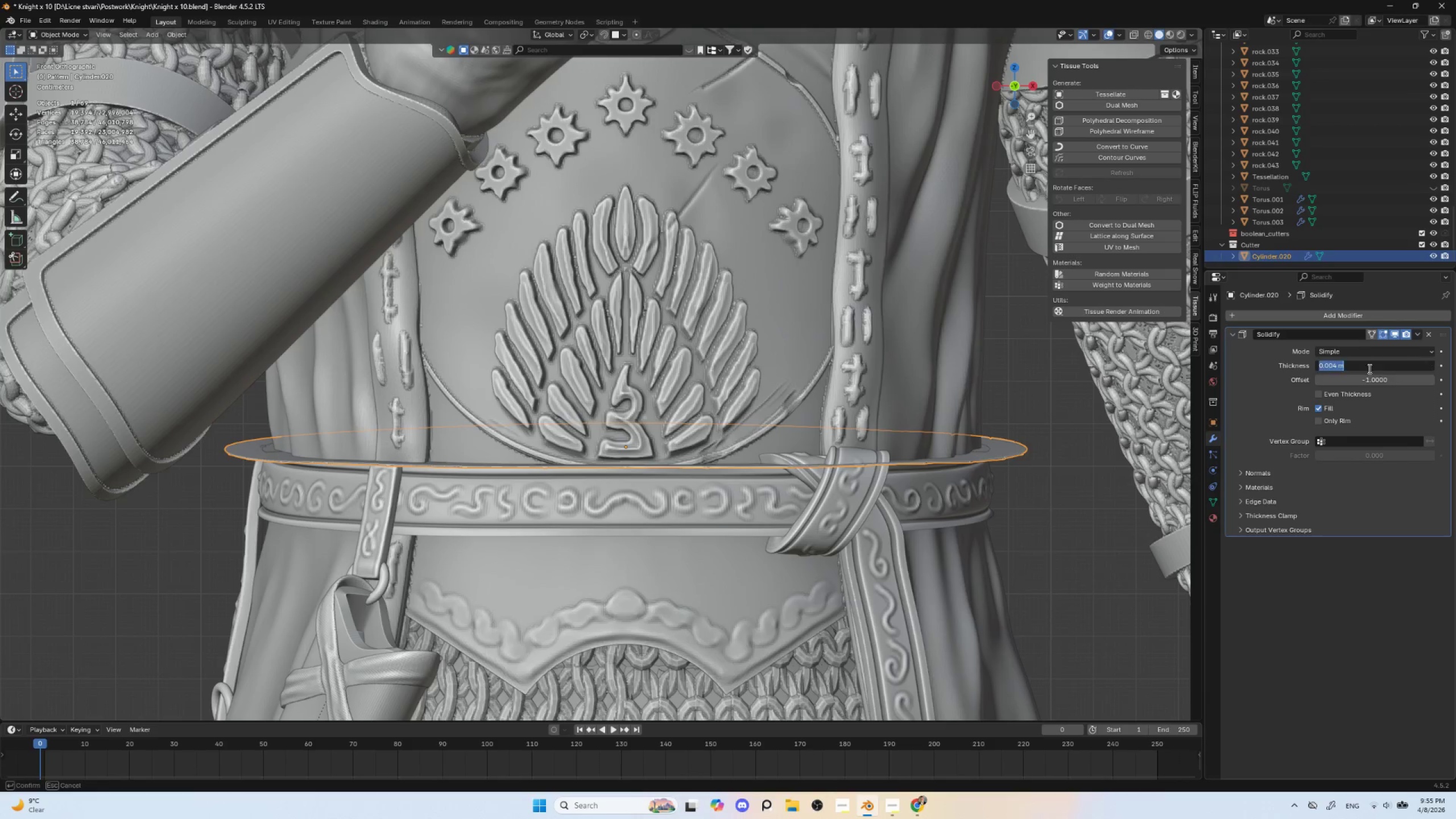 
hold_key(key=ShiftLeft, duration=1.52)
 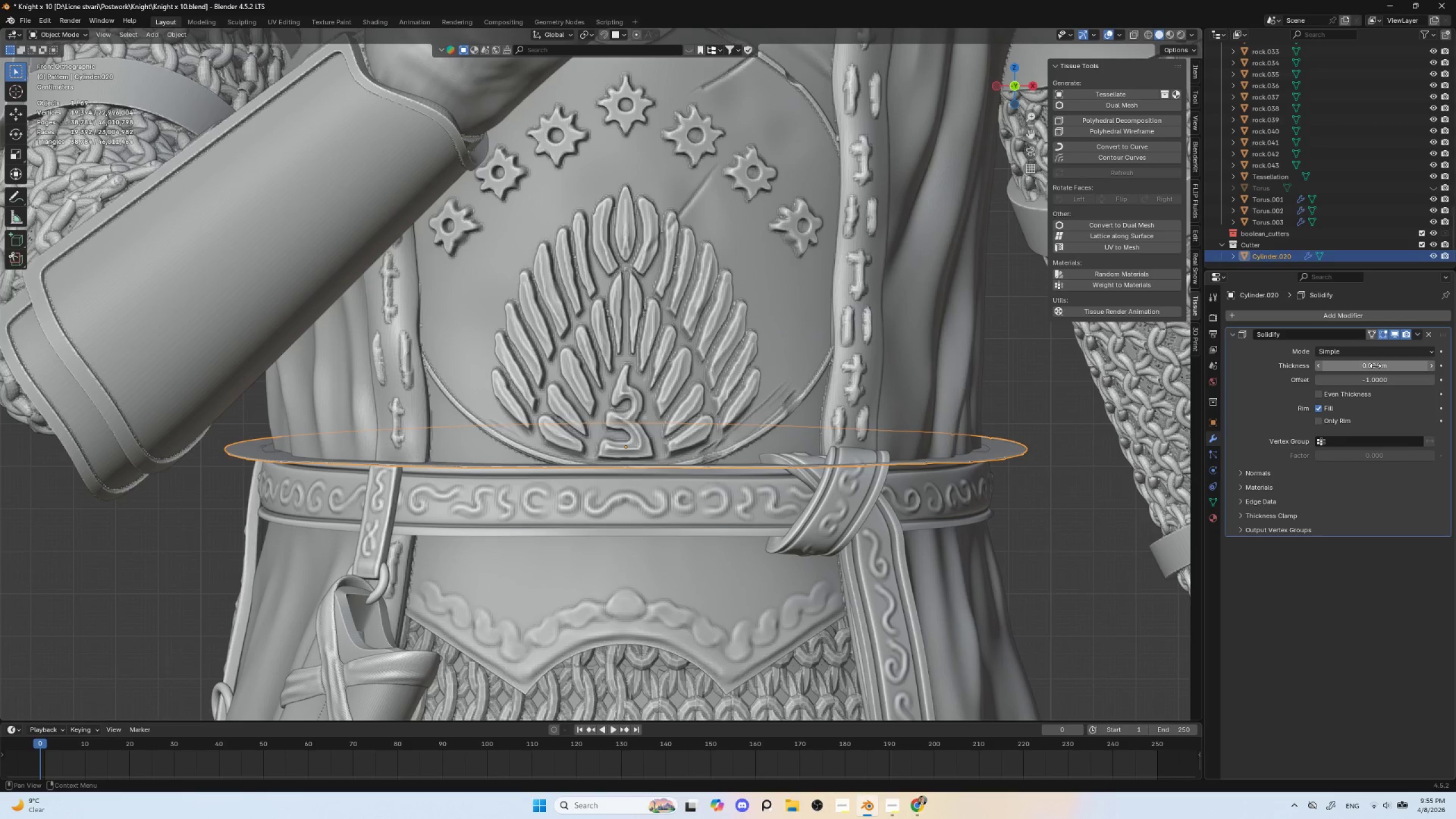 
hold_key(key=ShiftLeft, duration=0.59)
 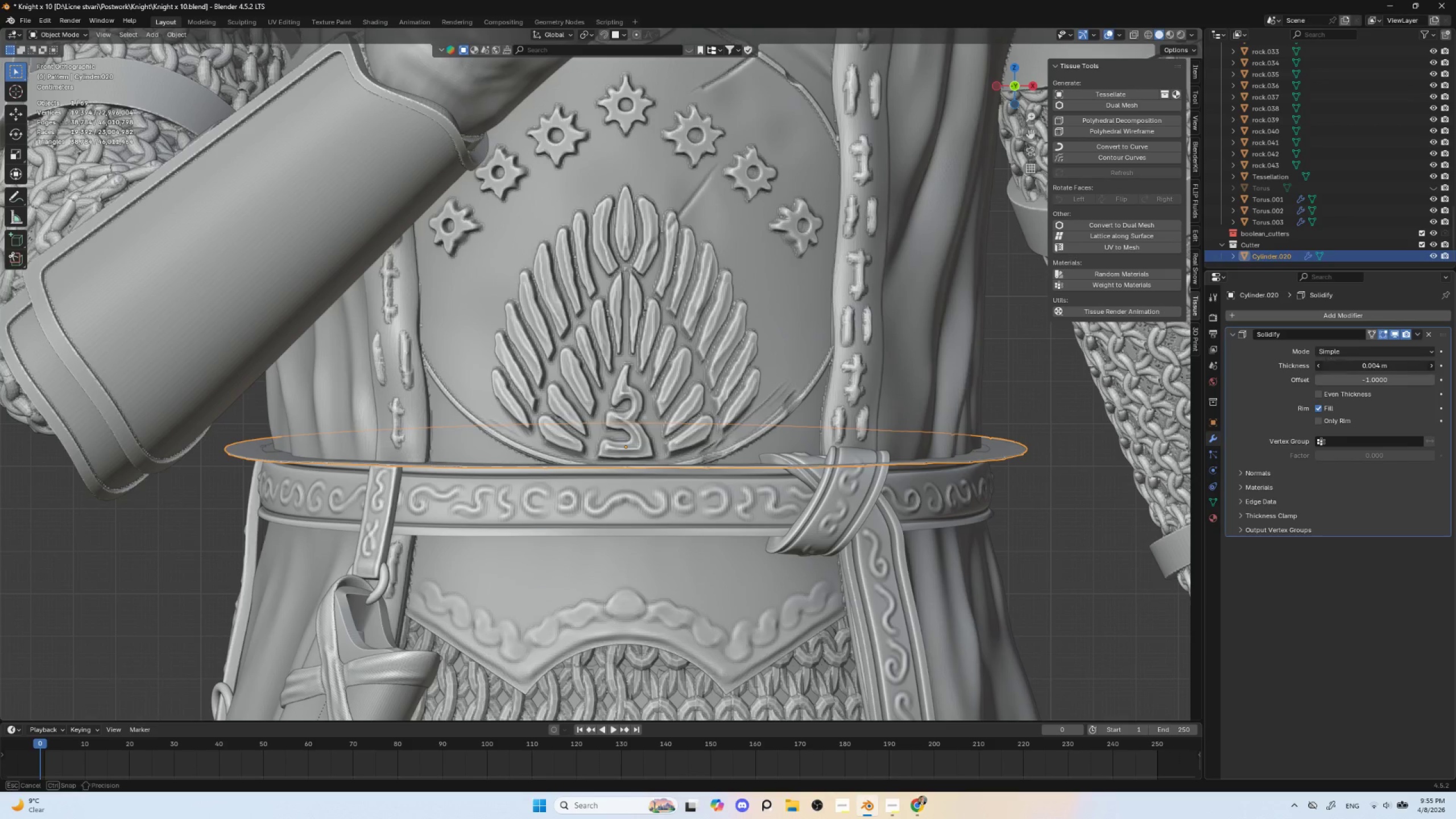 
left_click([1375, 366])
 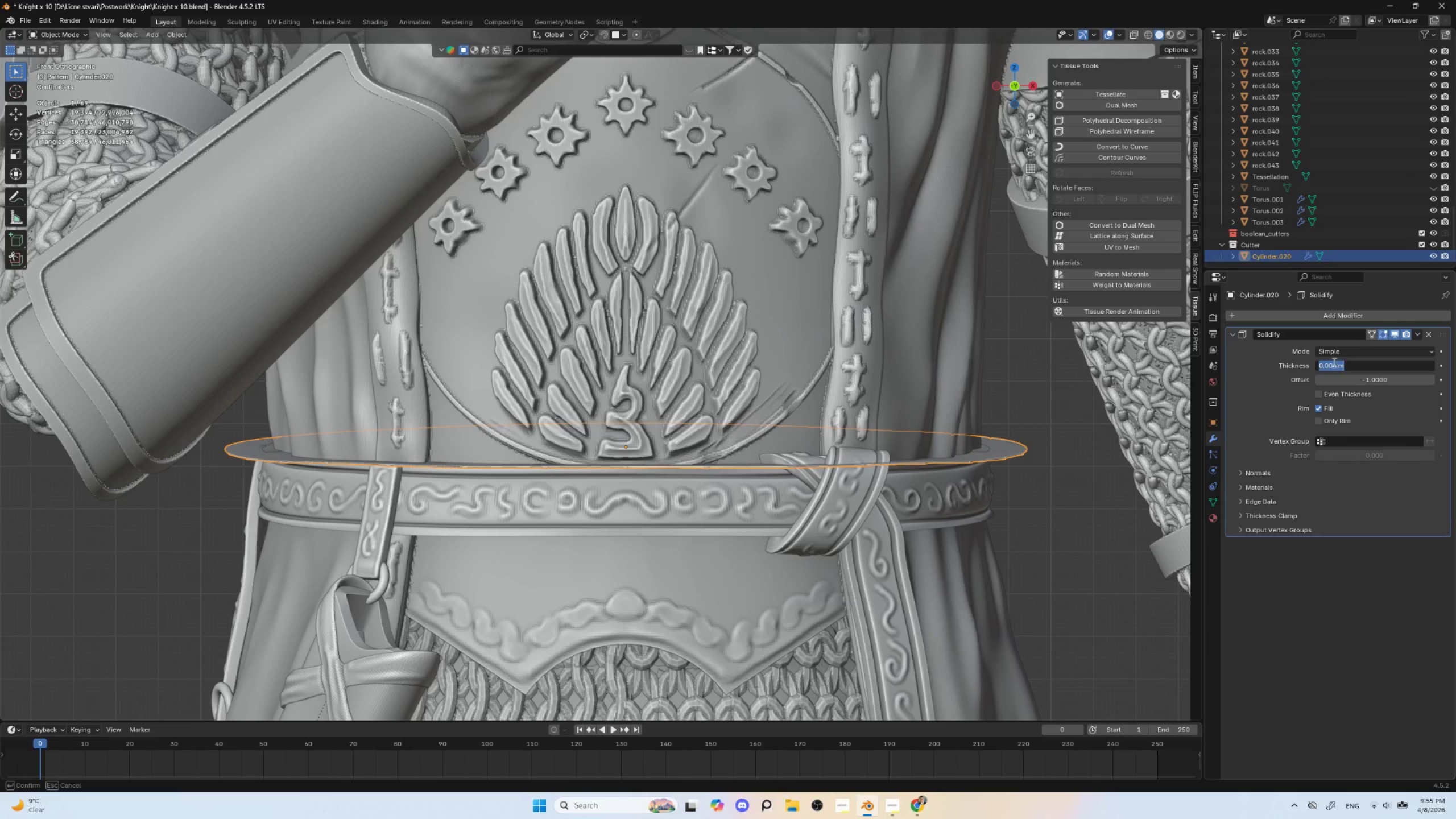 
left_click_drag(start_coordinate=[1331, 363], to_coordinate=[1336, 363])
 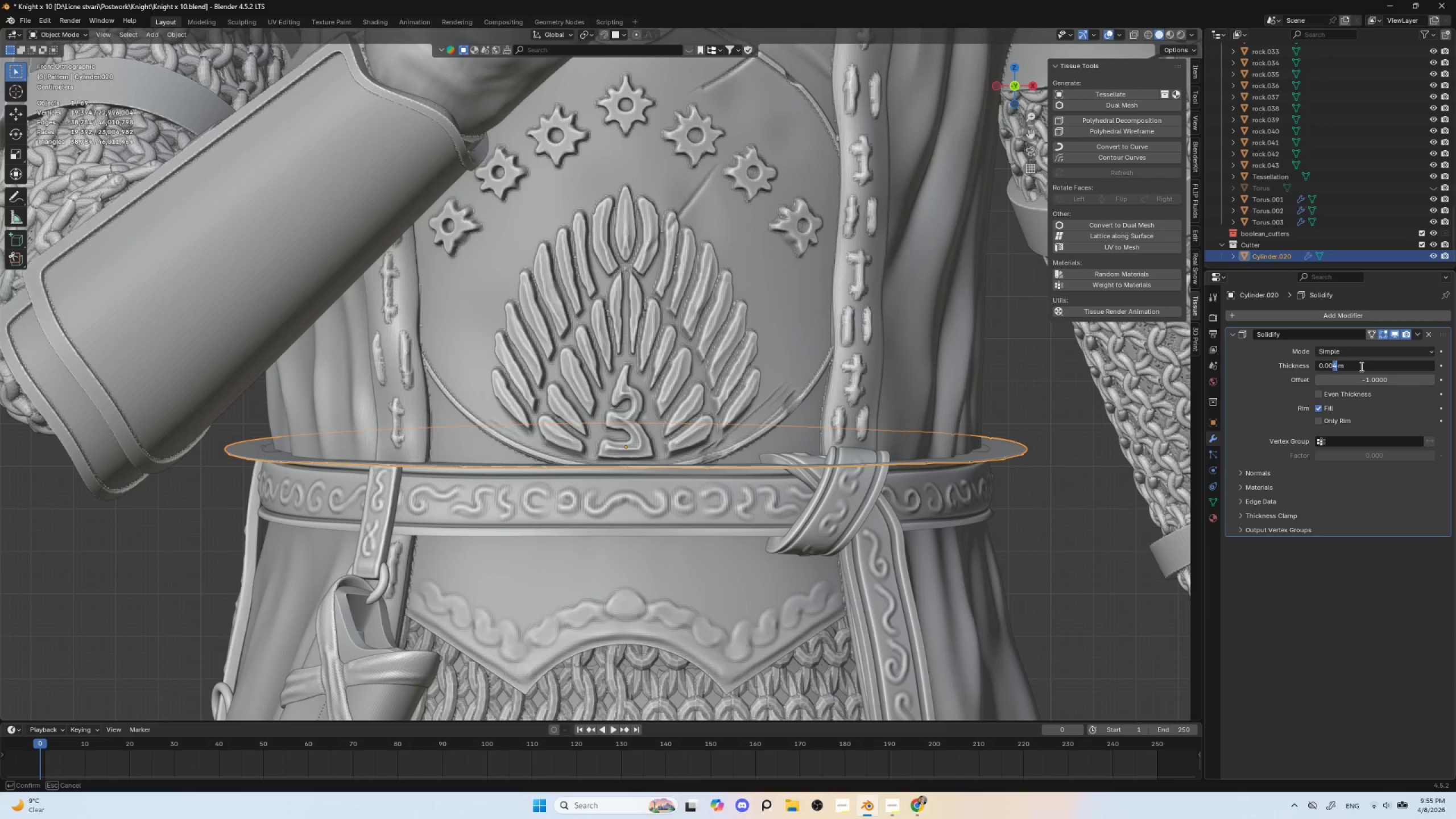 
key(1)
 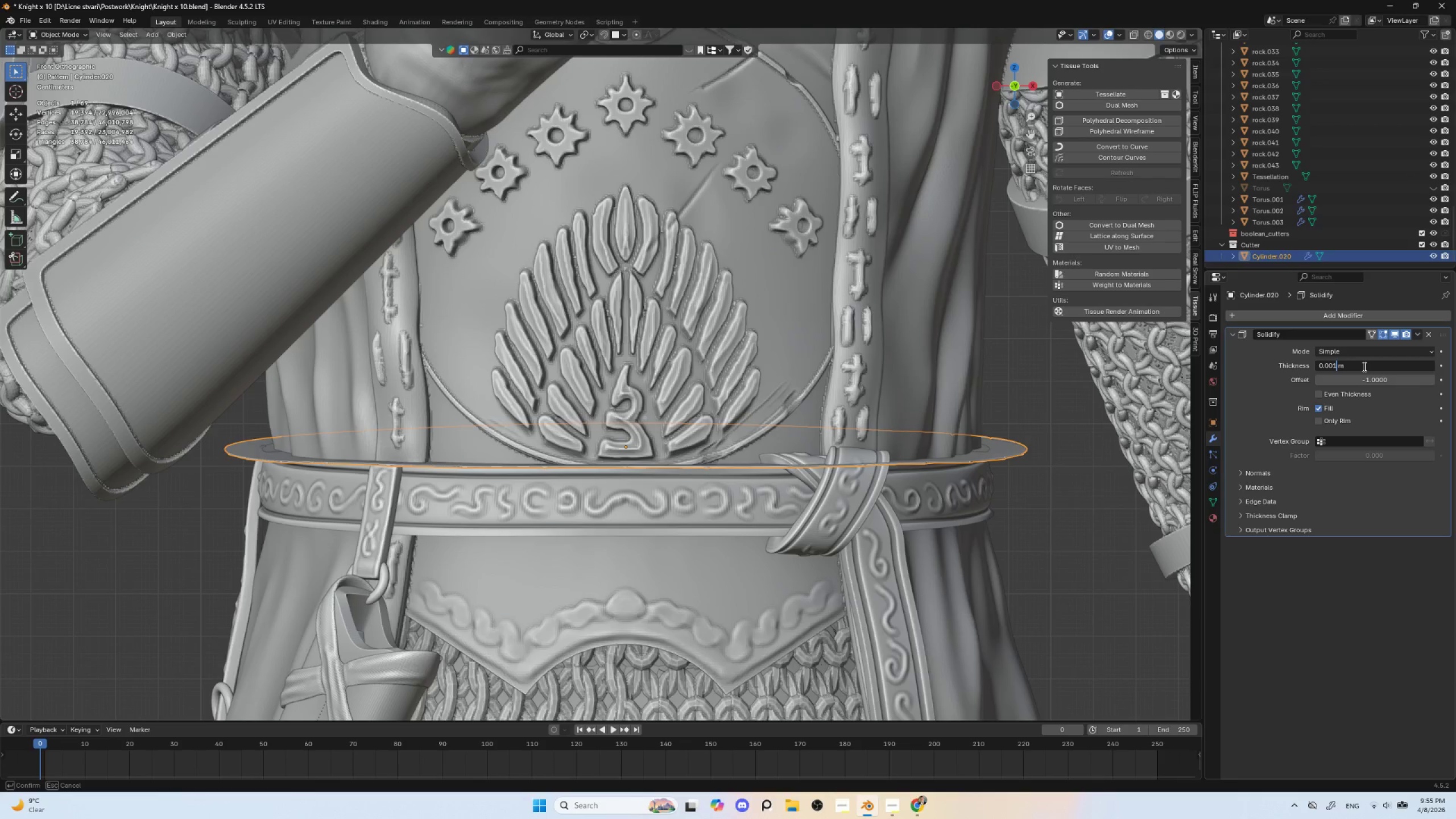 
key(Enter)
 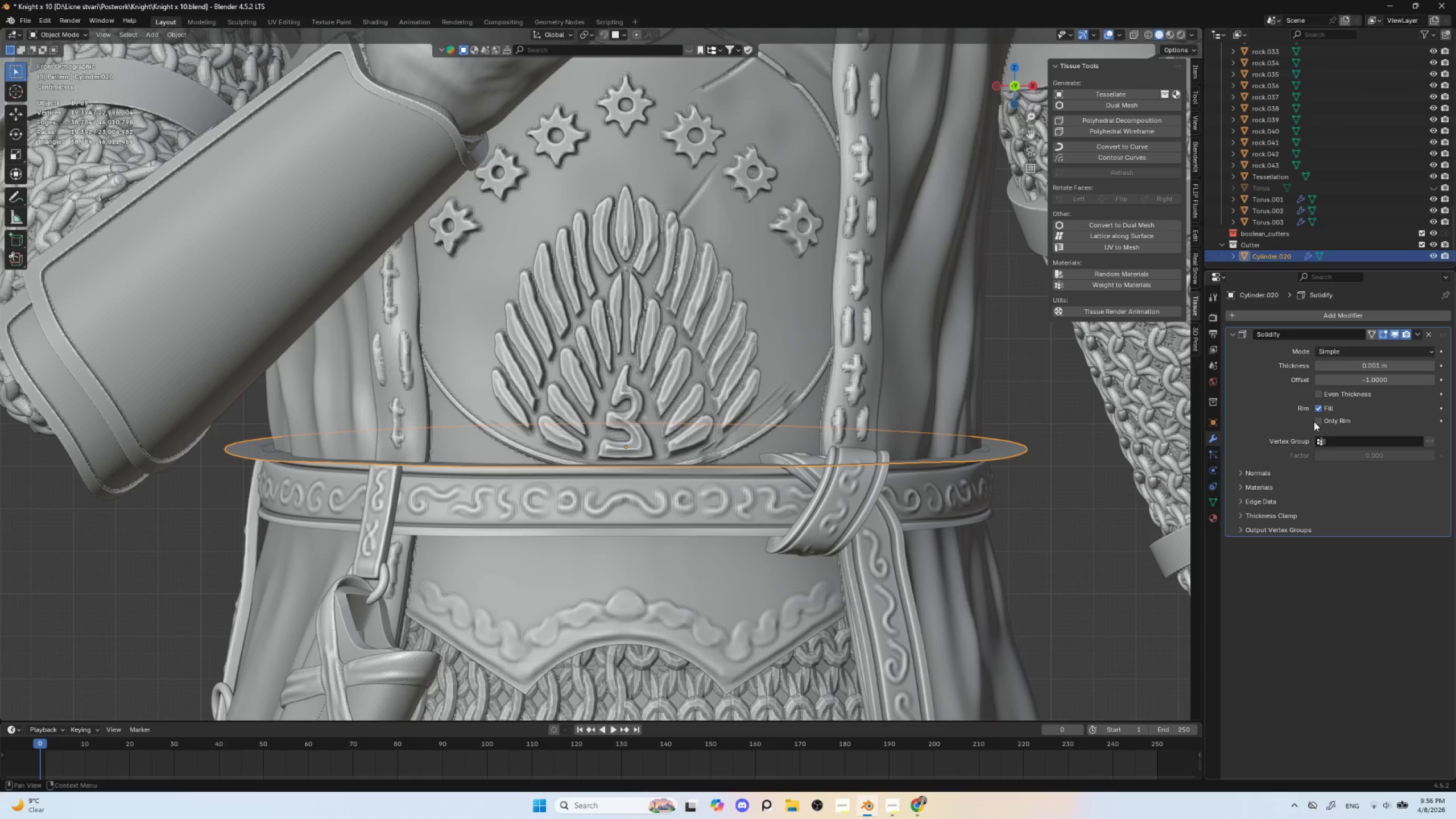 
key(Control+A)
 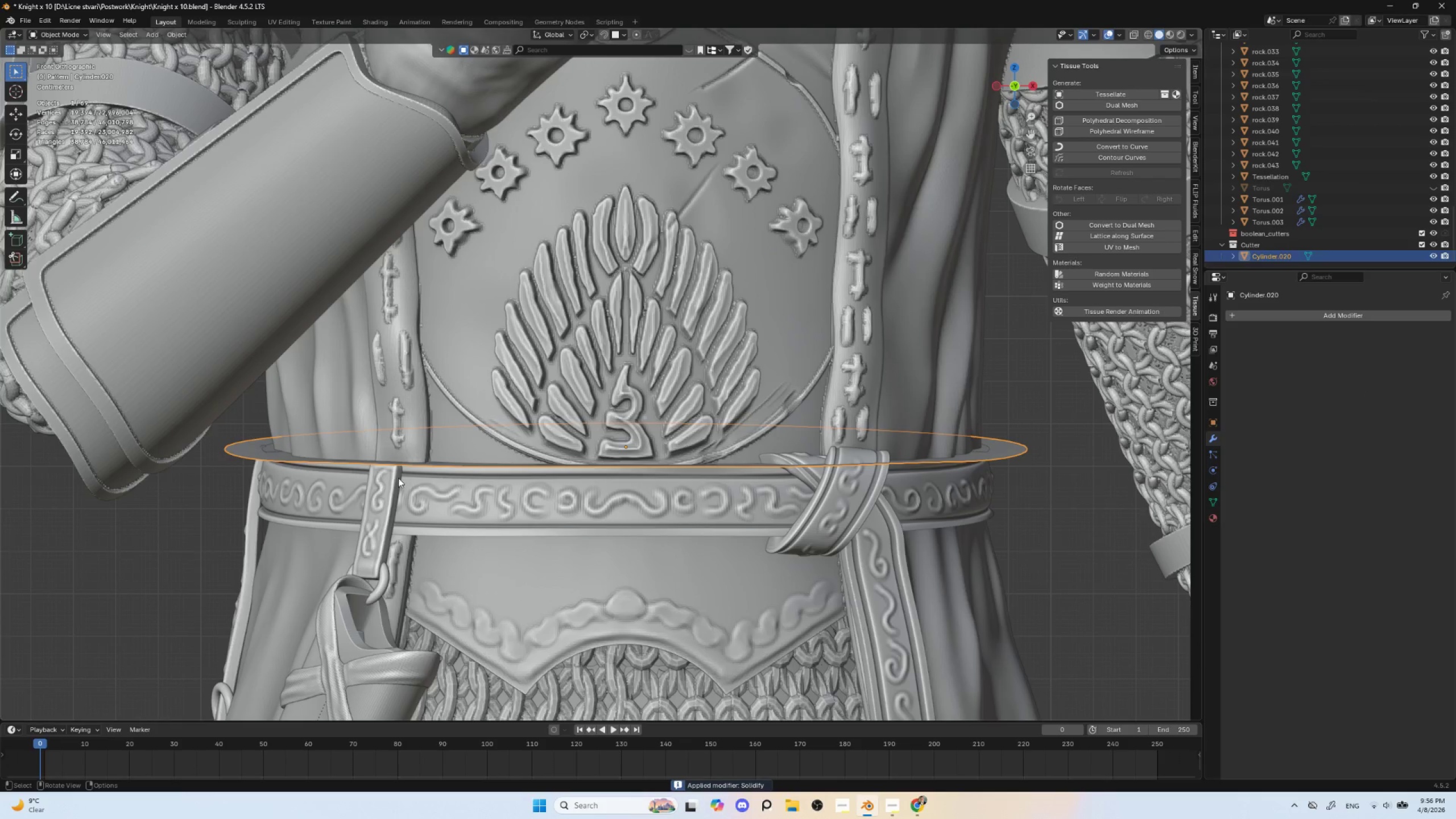 
hold_key(key=ShiftLeft, duration=1.5)
 